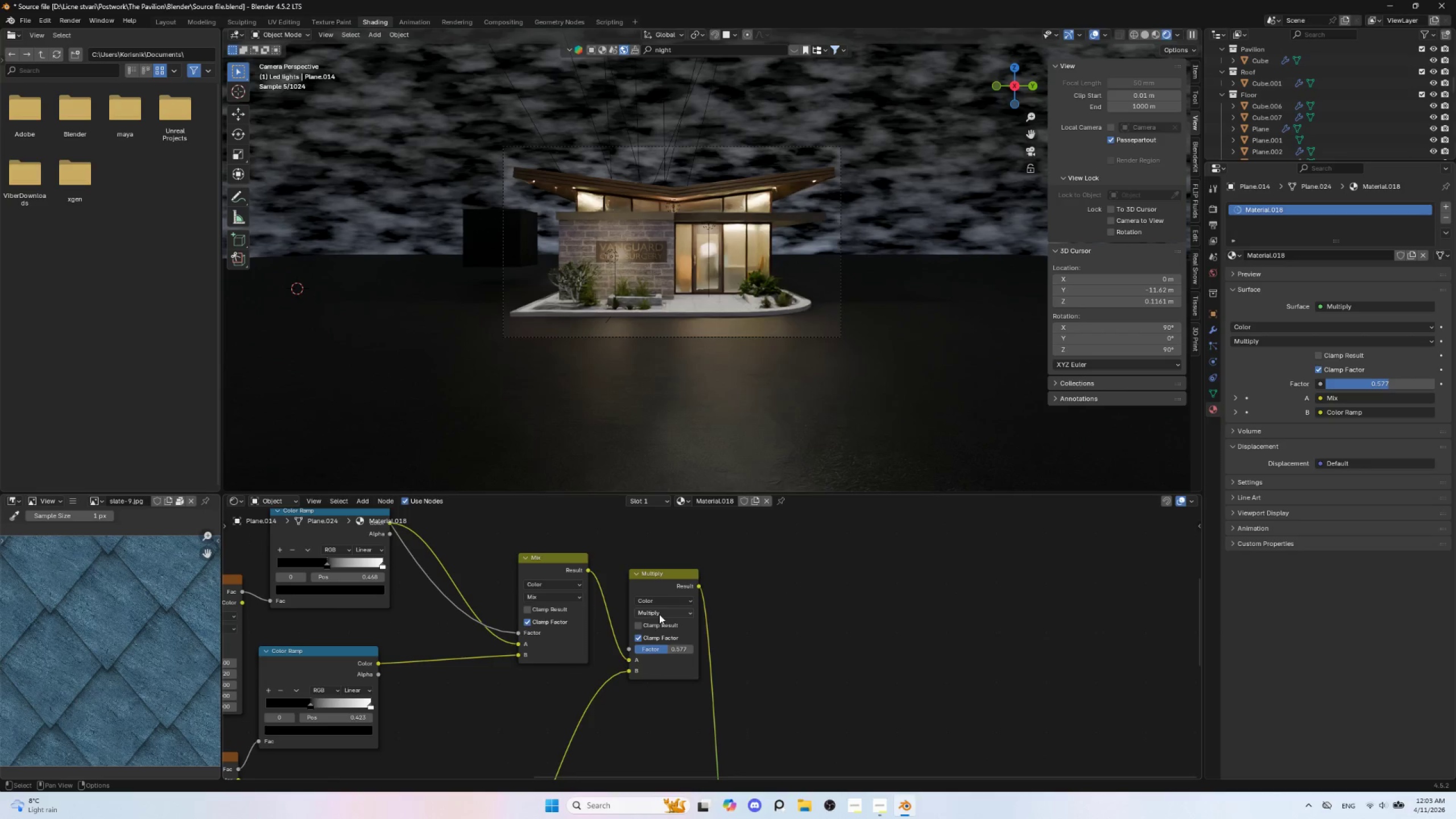 
key(Shift+ShiftLeft)
 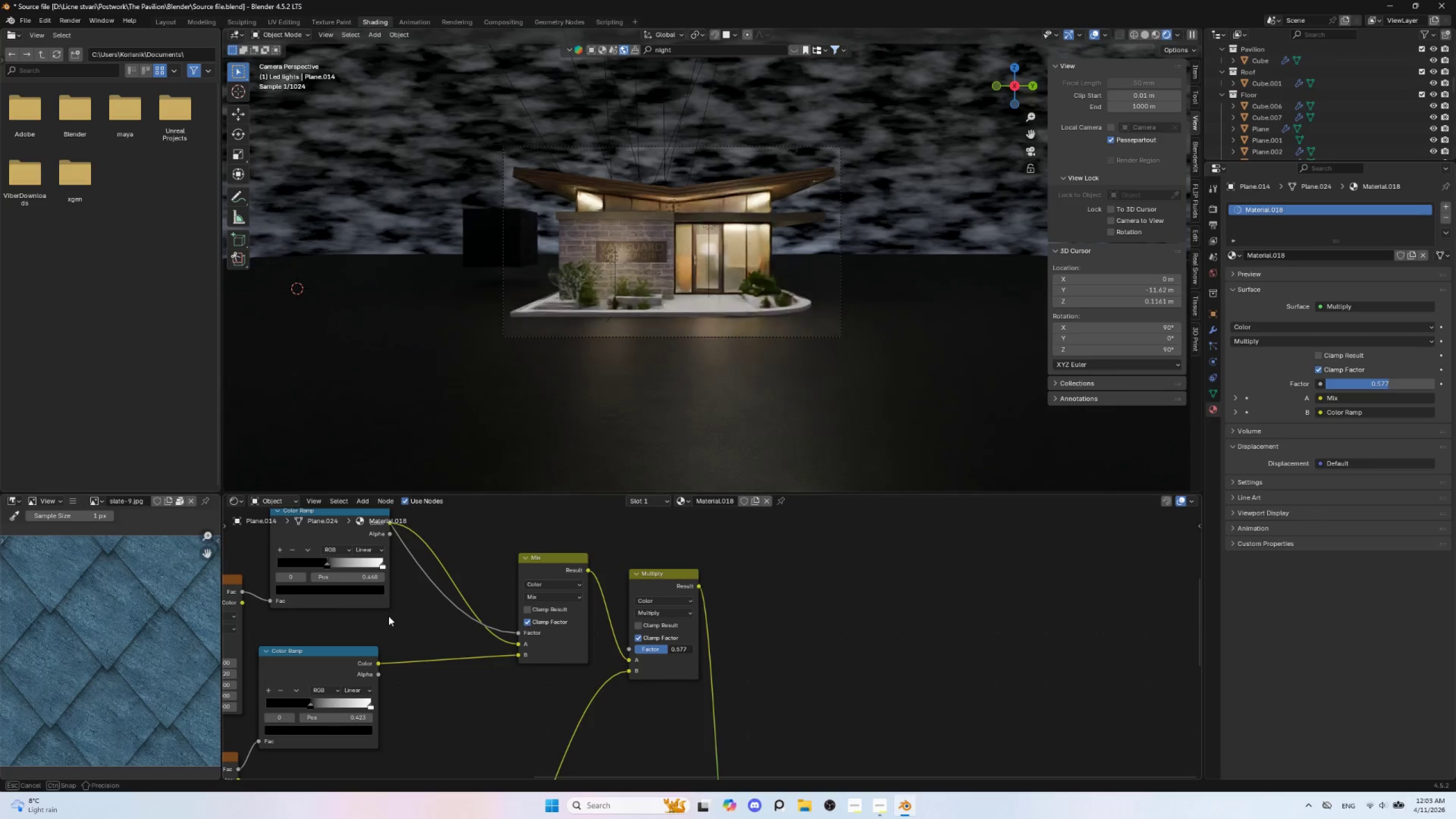 
key(Shift+ShiftLeft)
 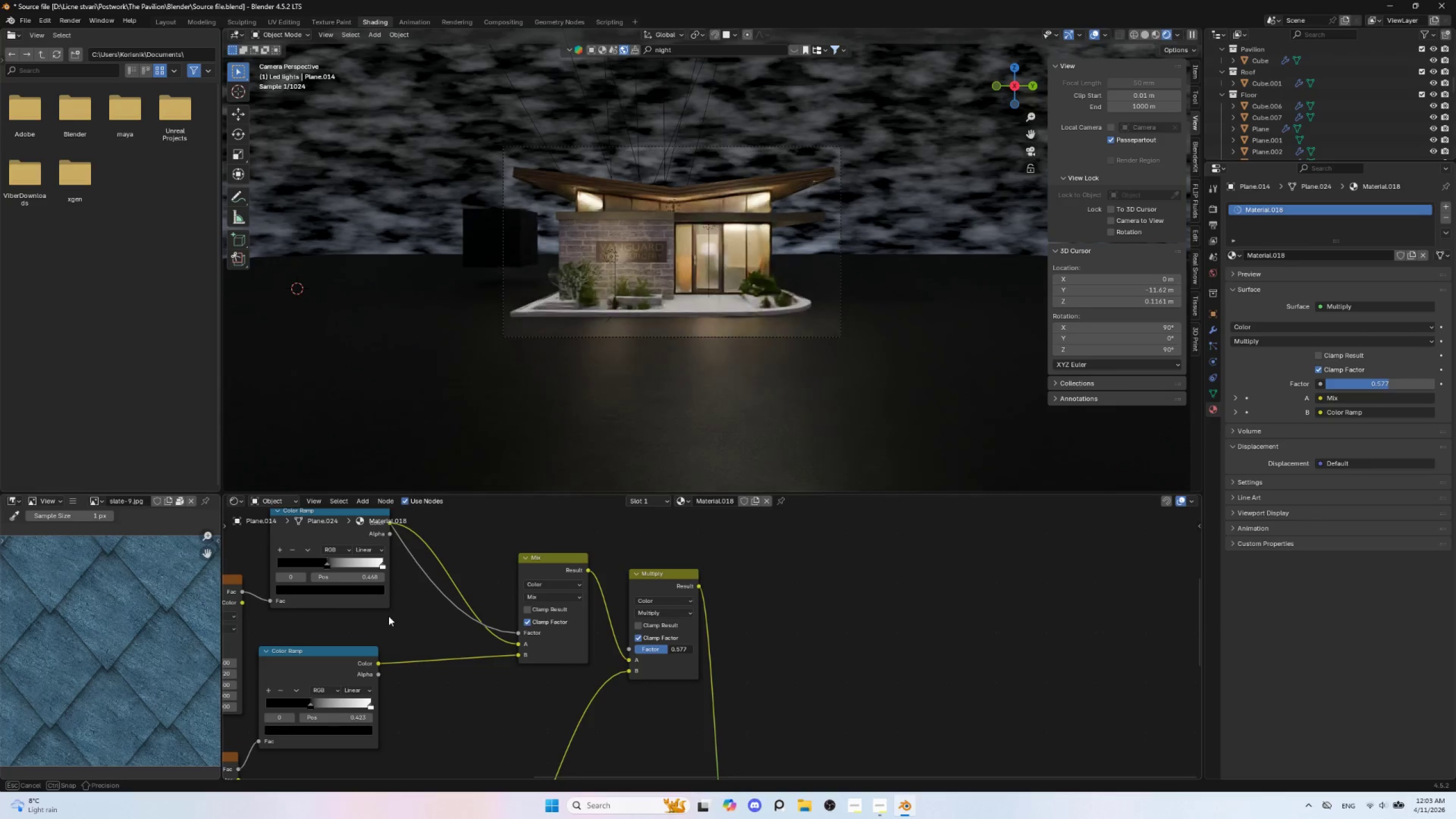 
key(Shift+ShiftLeft)
 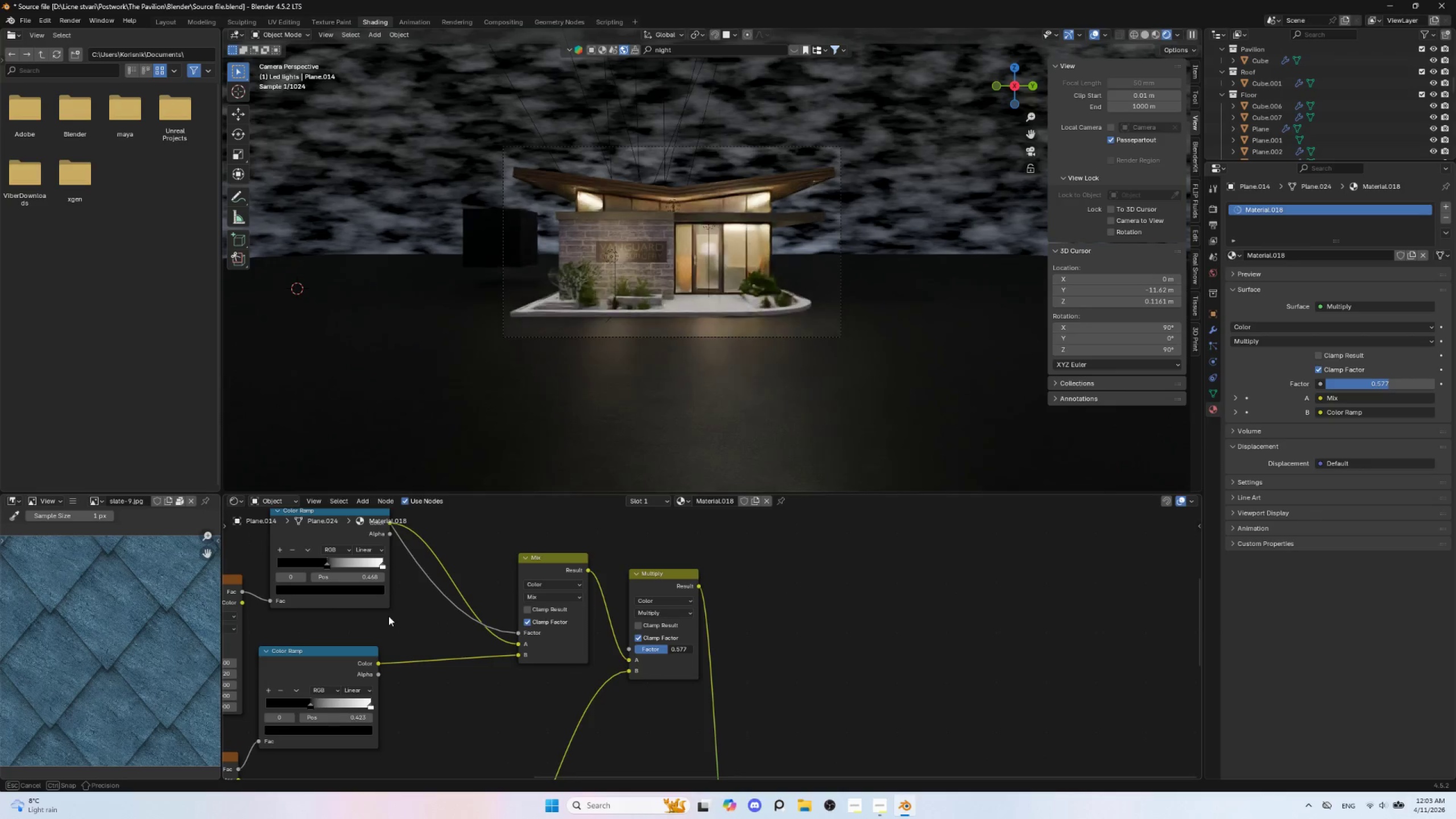 
key(Shift+ShiftLeft)
 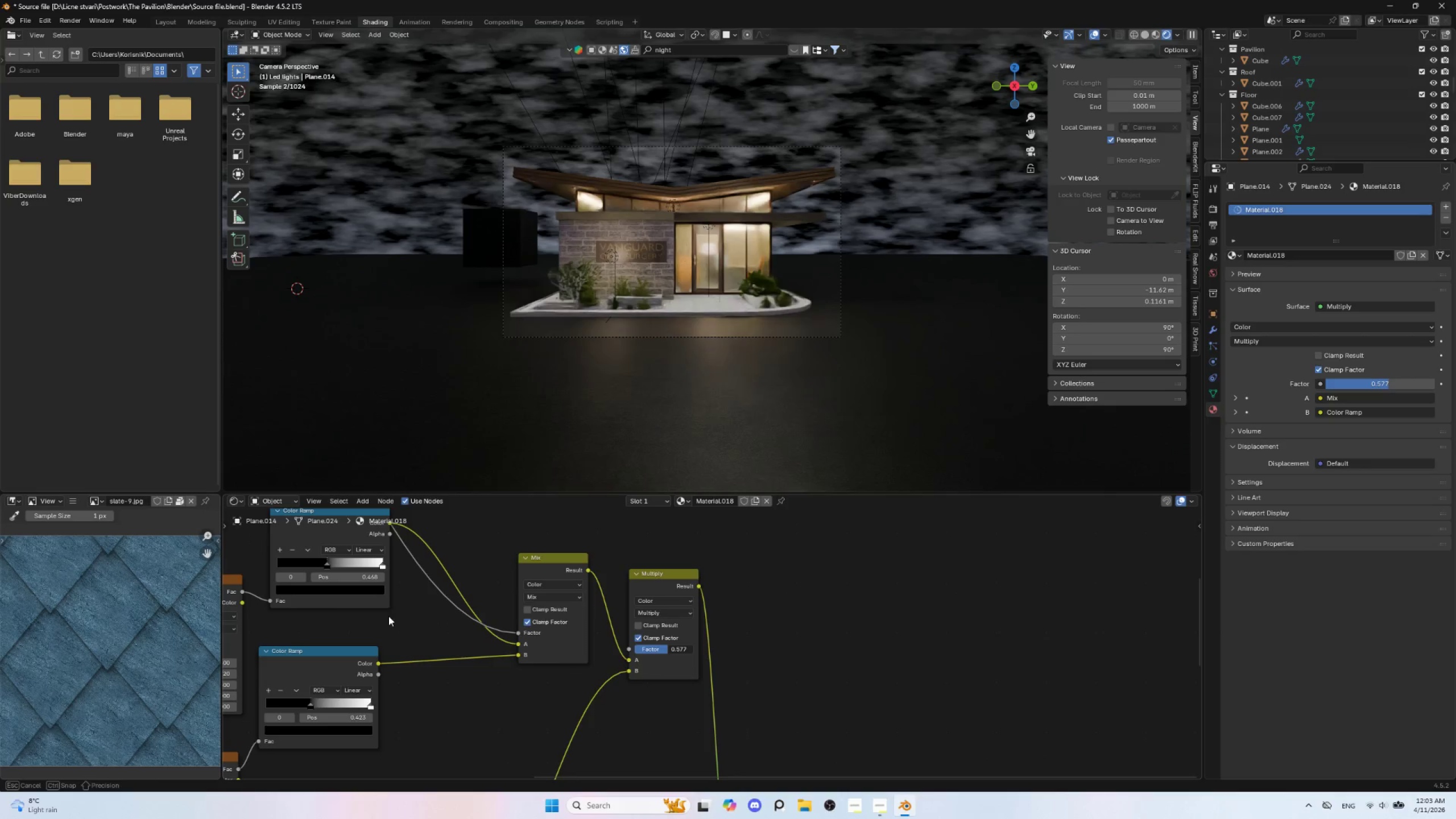 
key(Shift+ShiftLeft)
 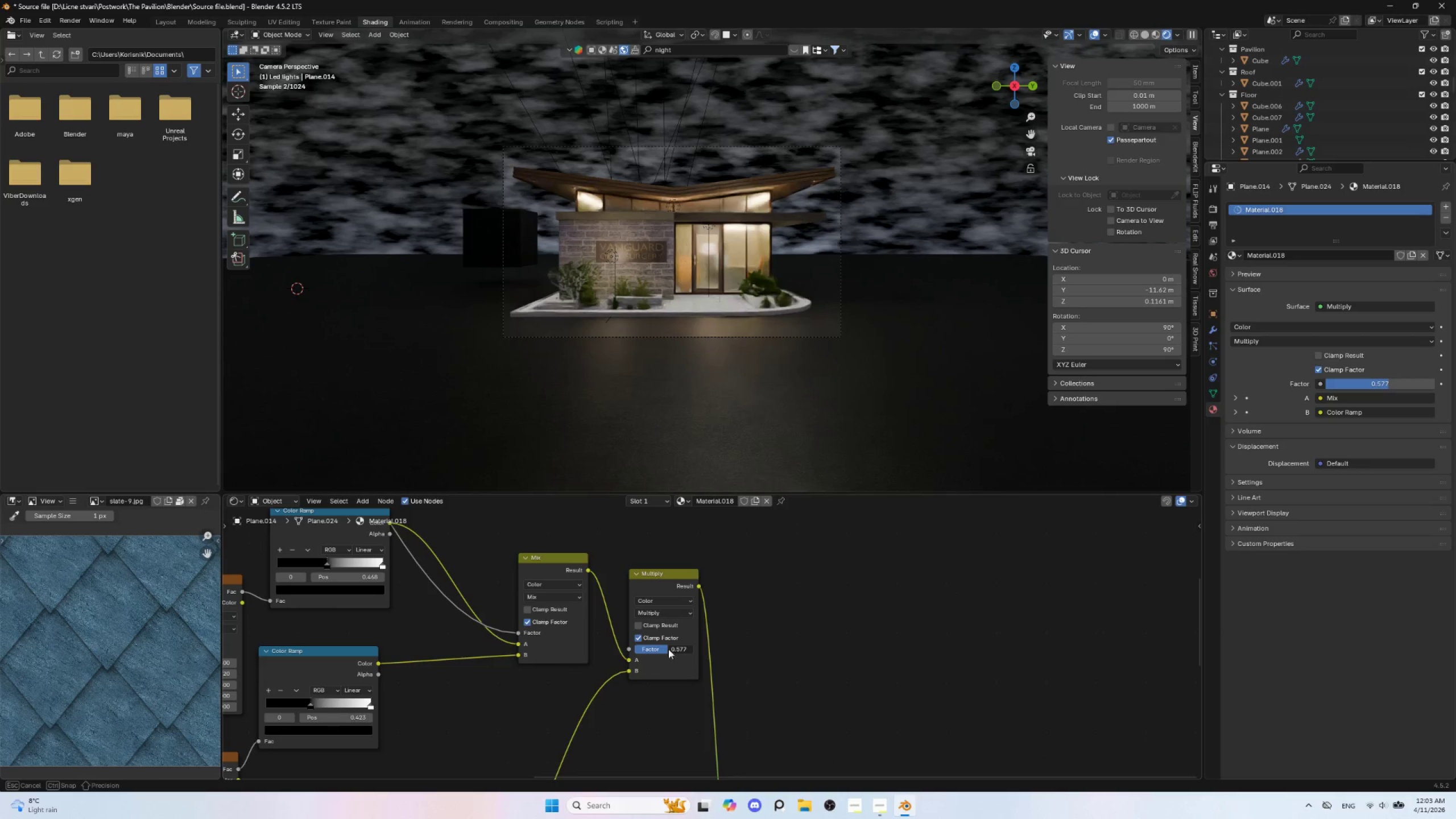 
key(Shift+ShiftLeft)
 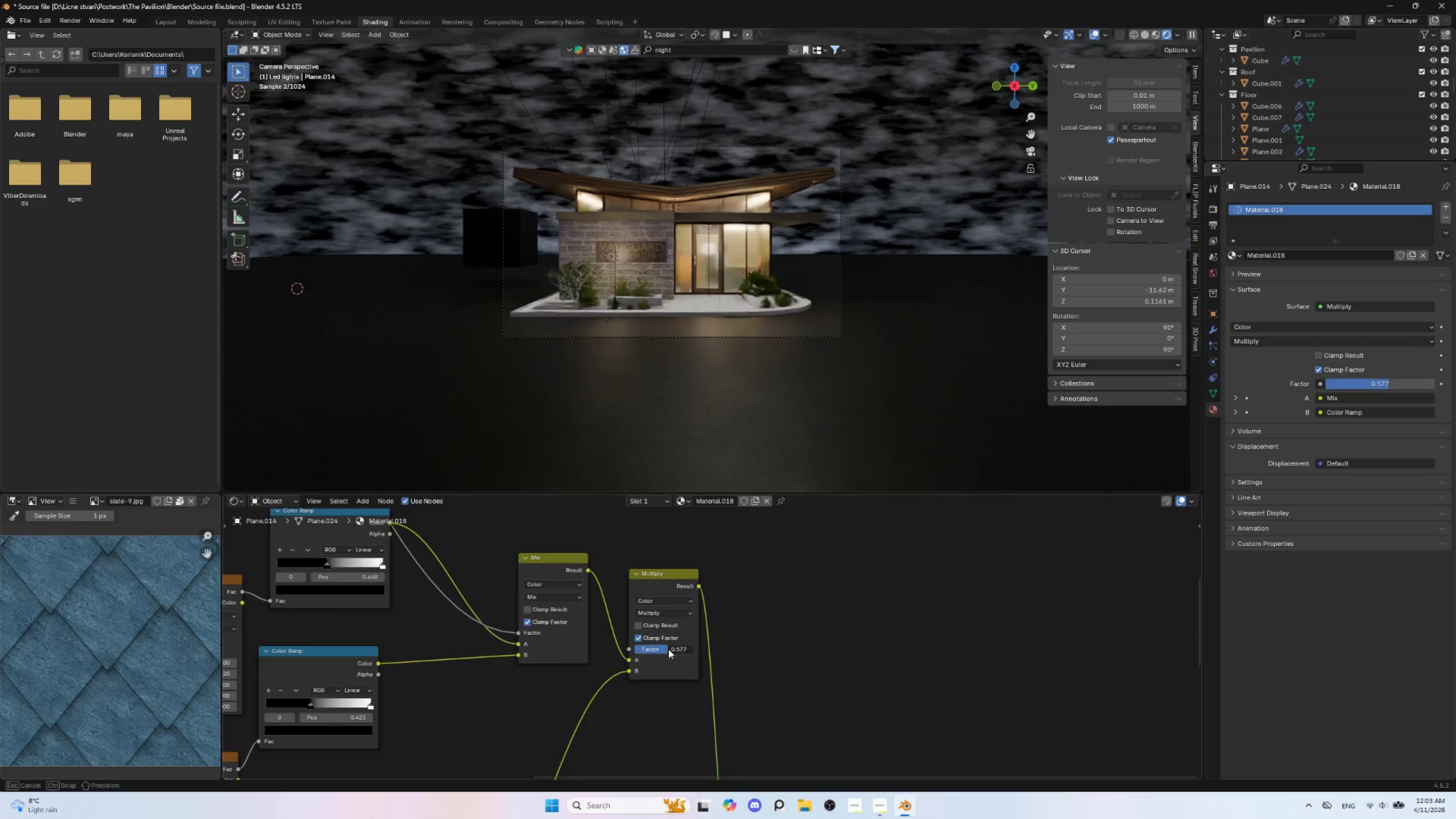 
key(Shift+ShiftLeft)
 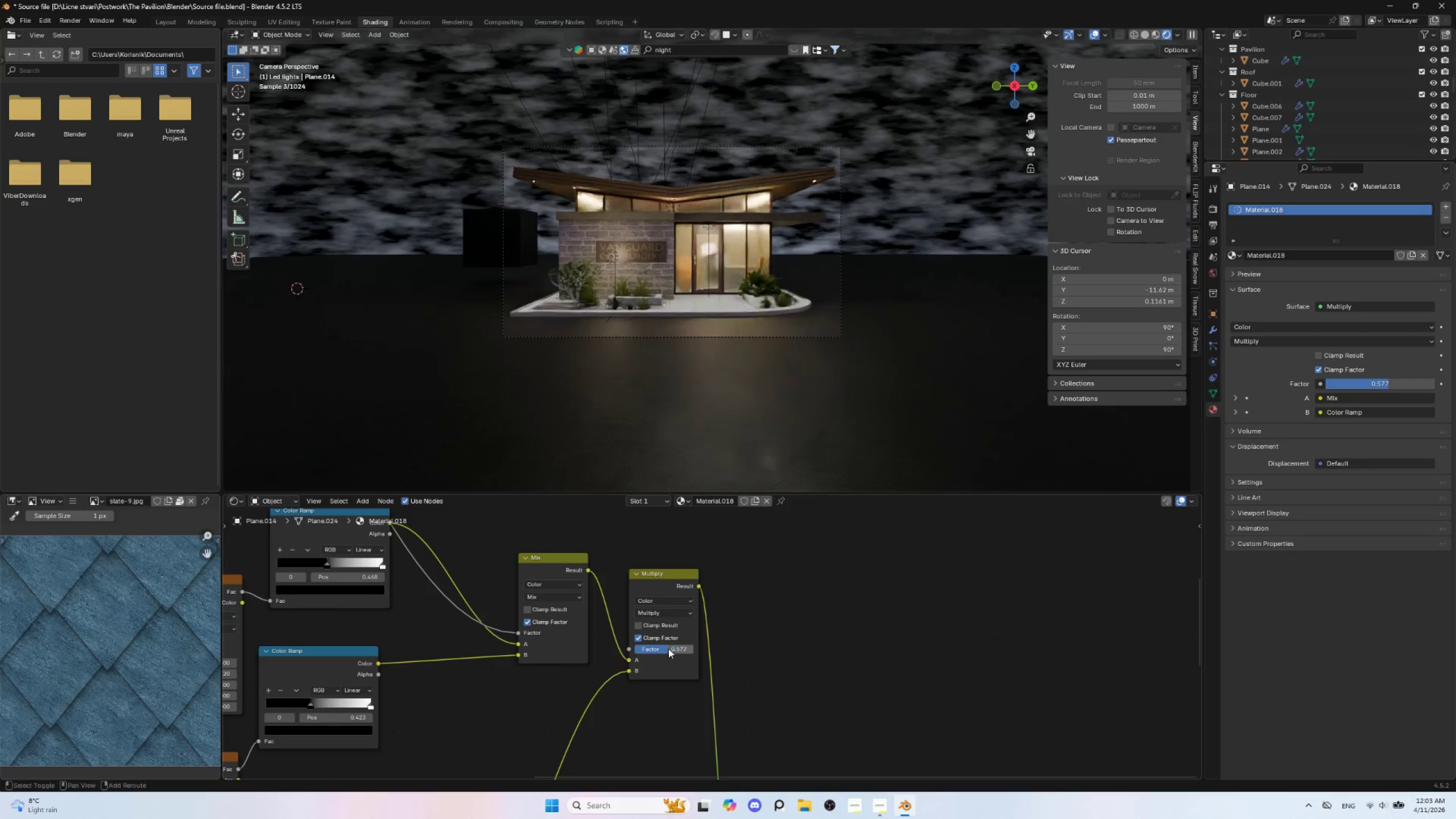 
left_click([660, 611])
 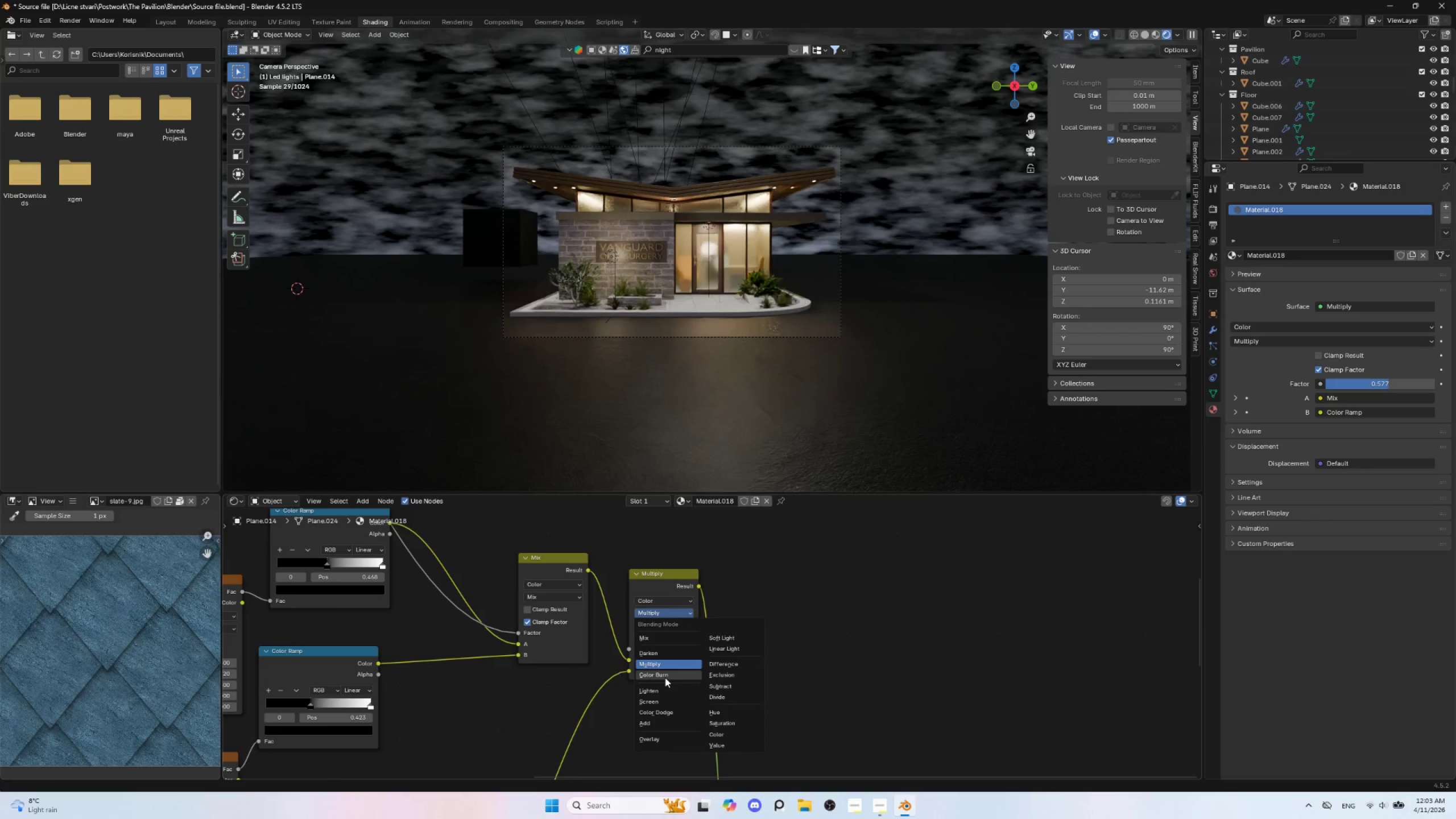 
left_click([665, 677])
 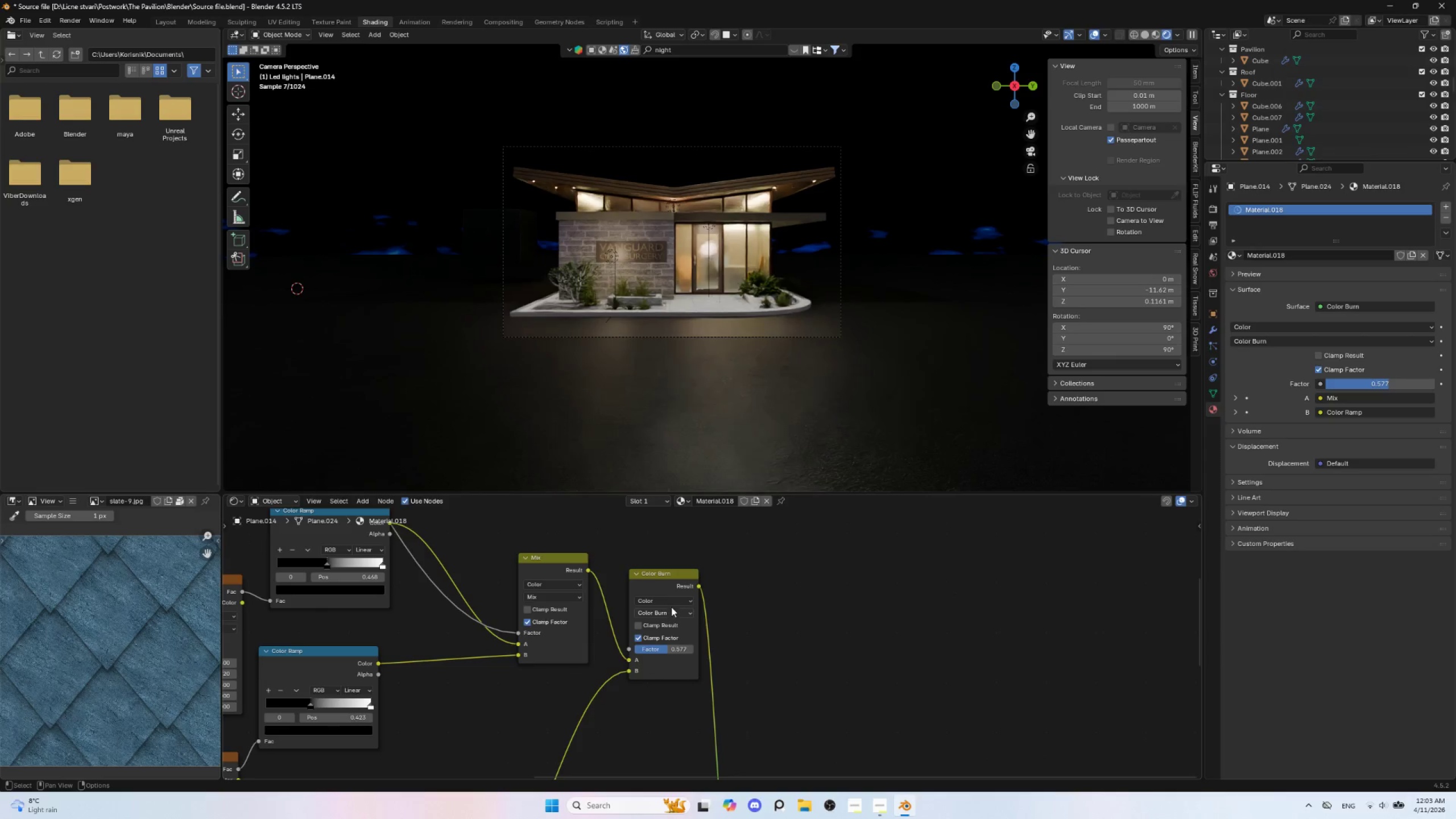 
left_click([664, 598])
 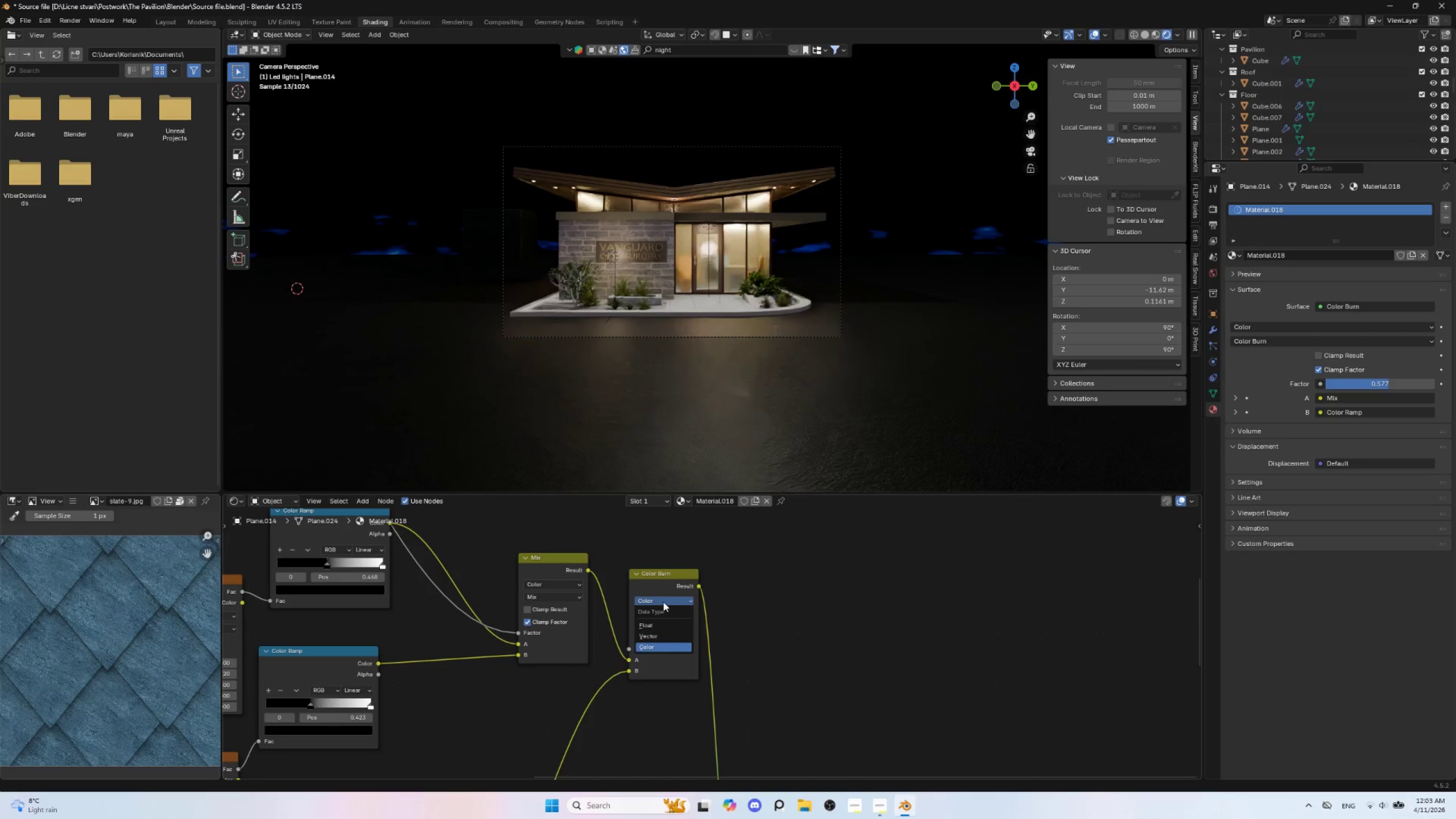 
left_click([663, 599])
 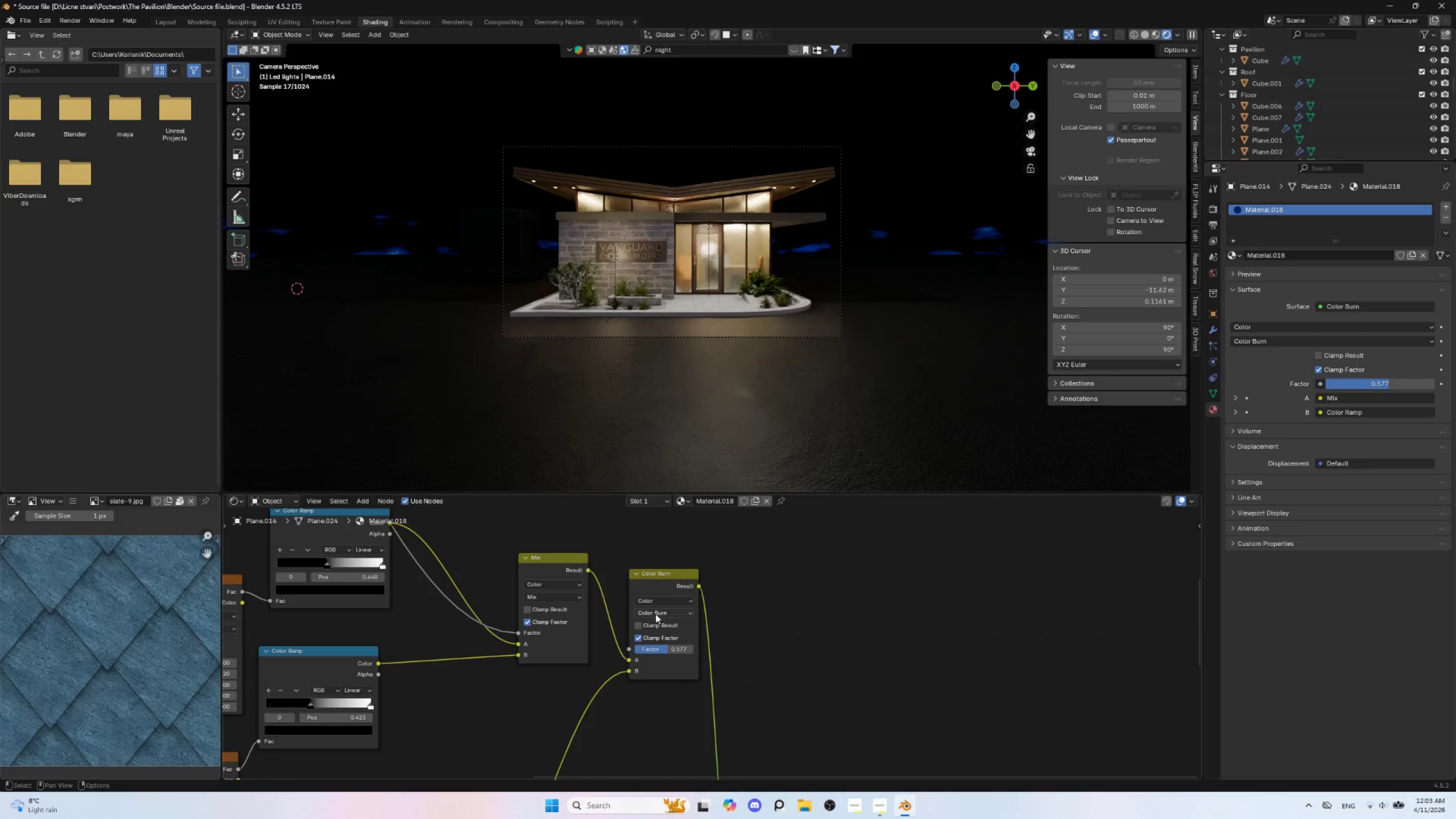 
left_click([655, 614])
 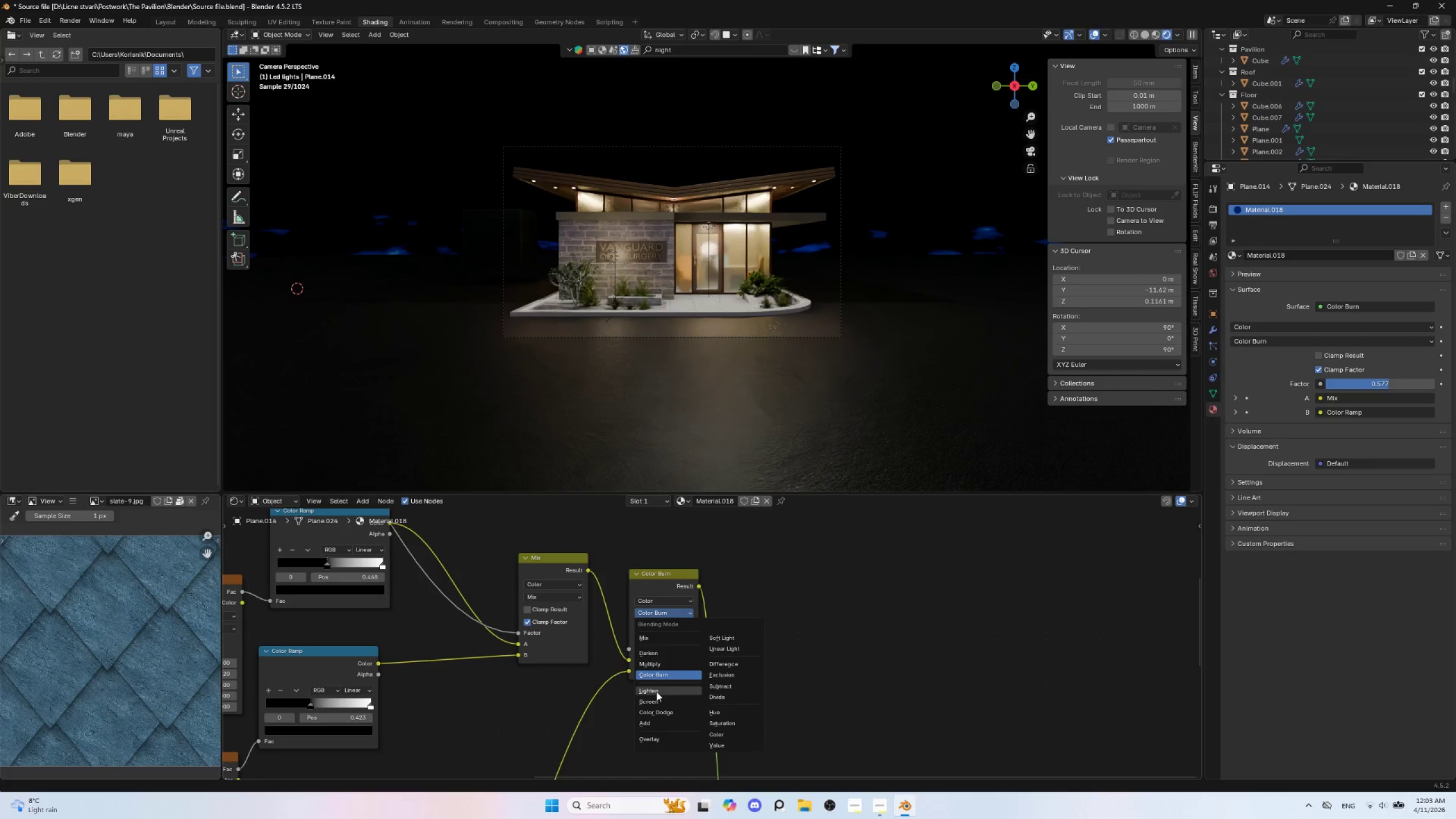 
left_click([657, 693])
 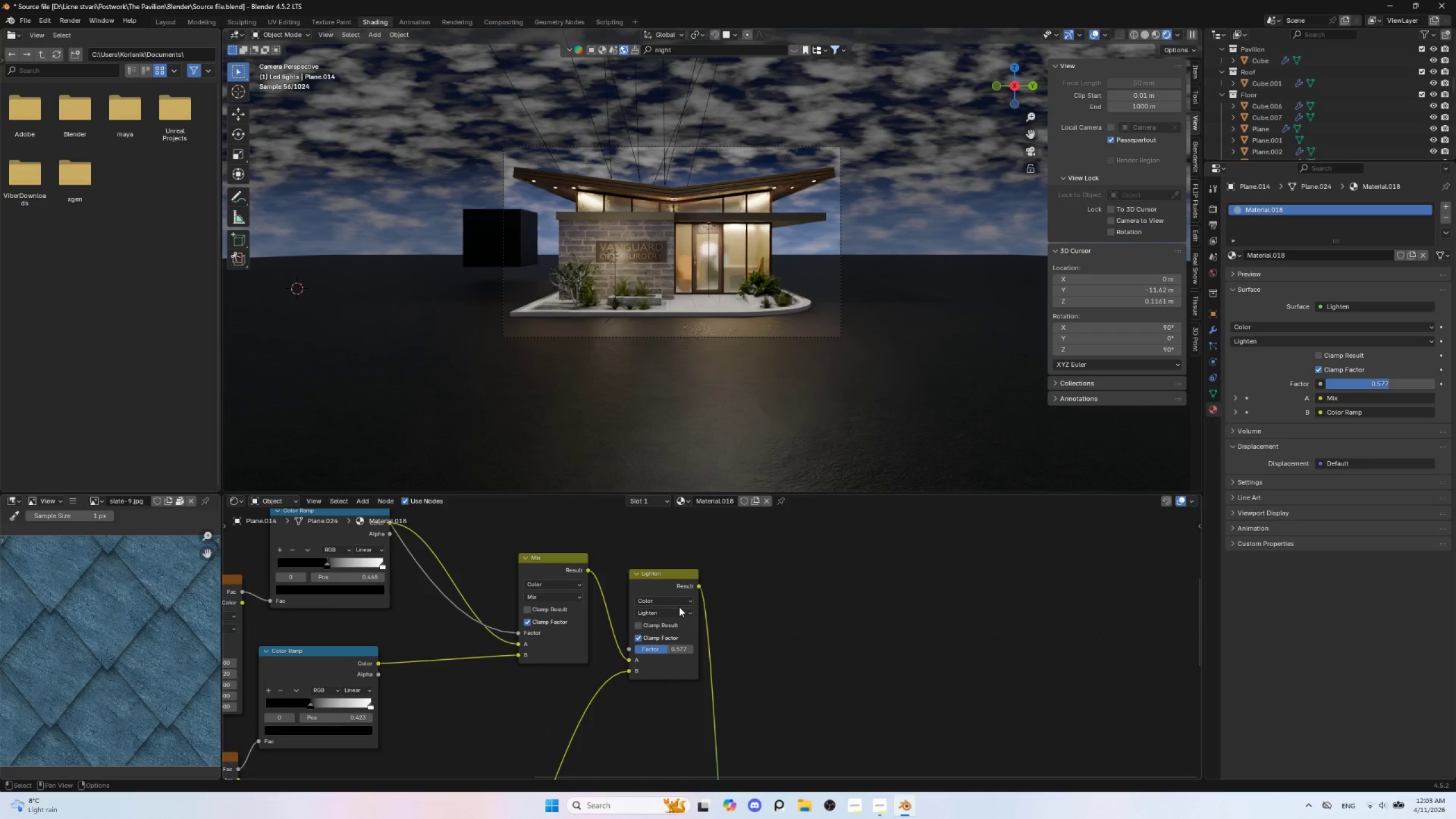 
wait(6.77)
 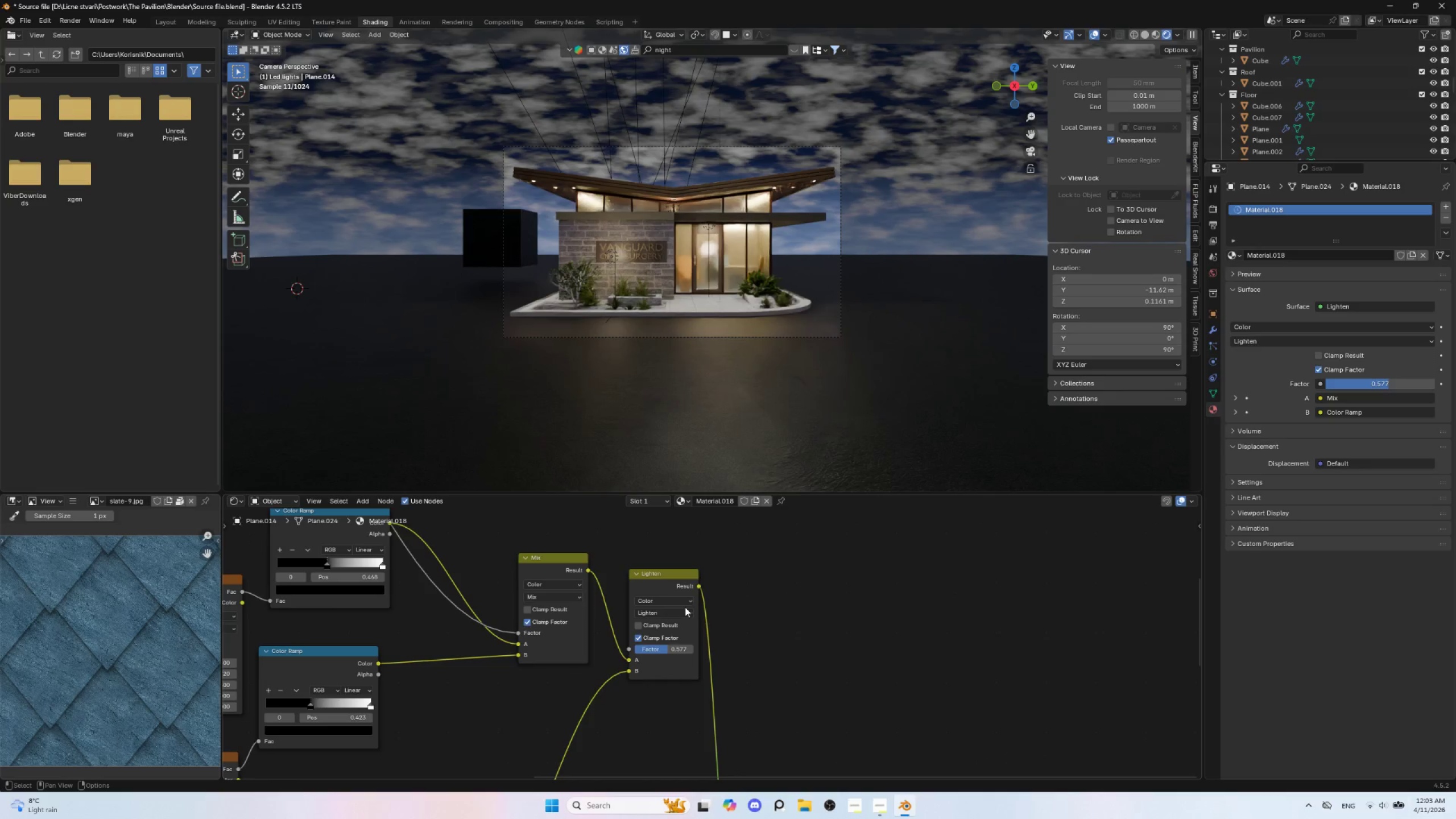 
left_click([656, 614])
 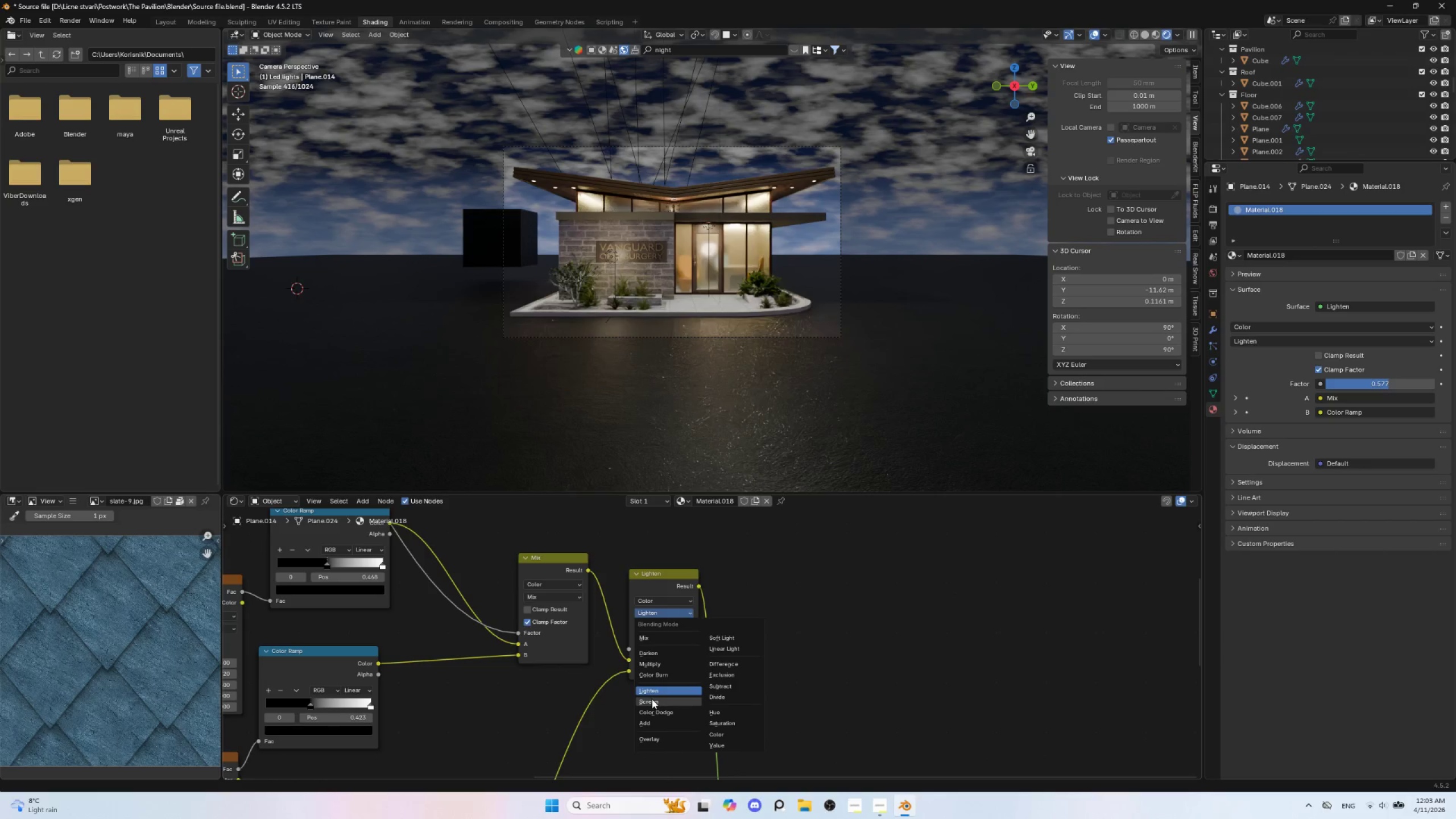 
left_click([652, 699])
 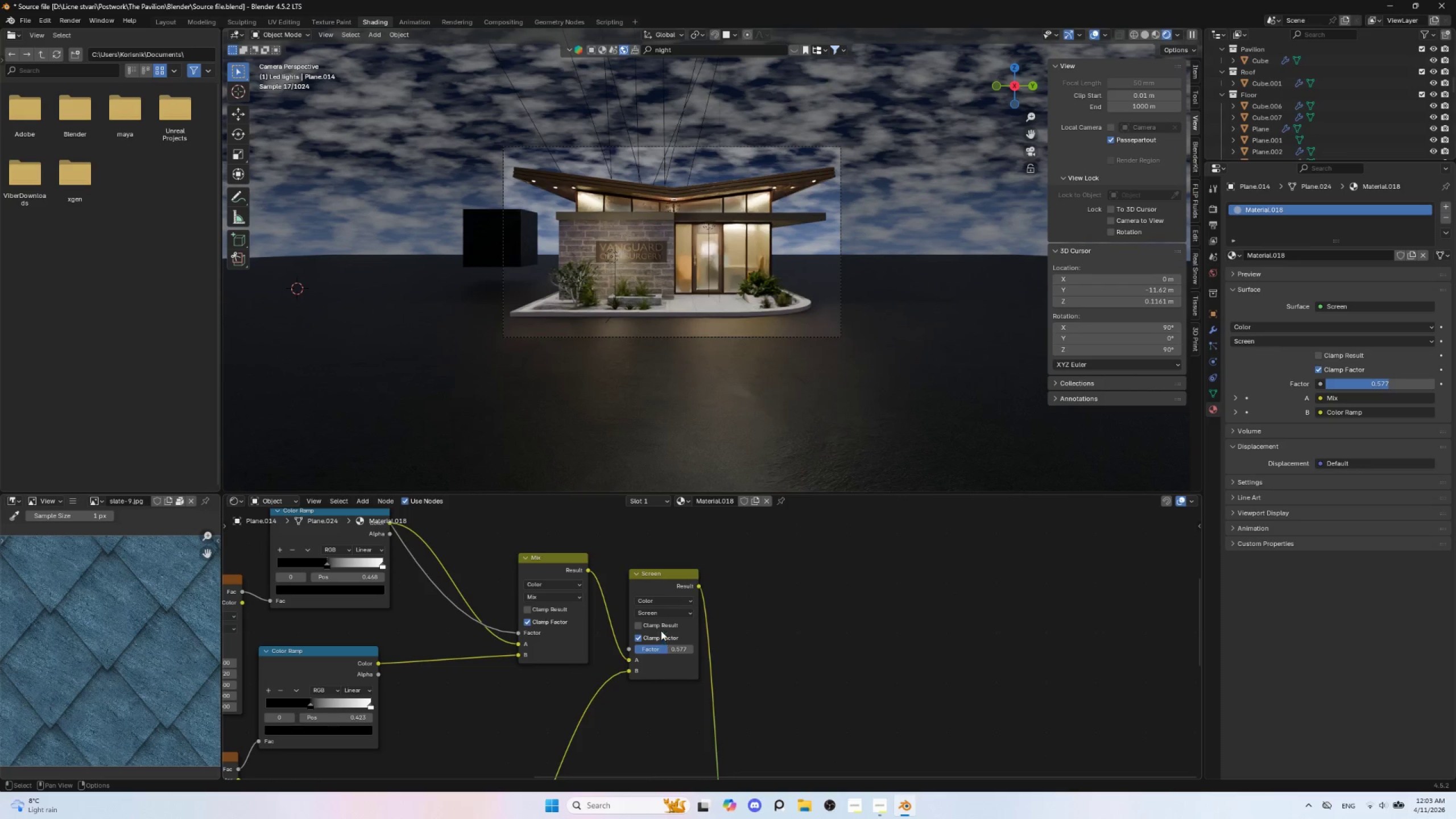 
left_click([656, 614])
 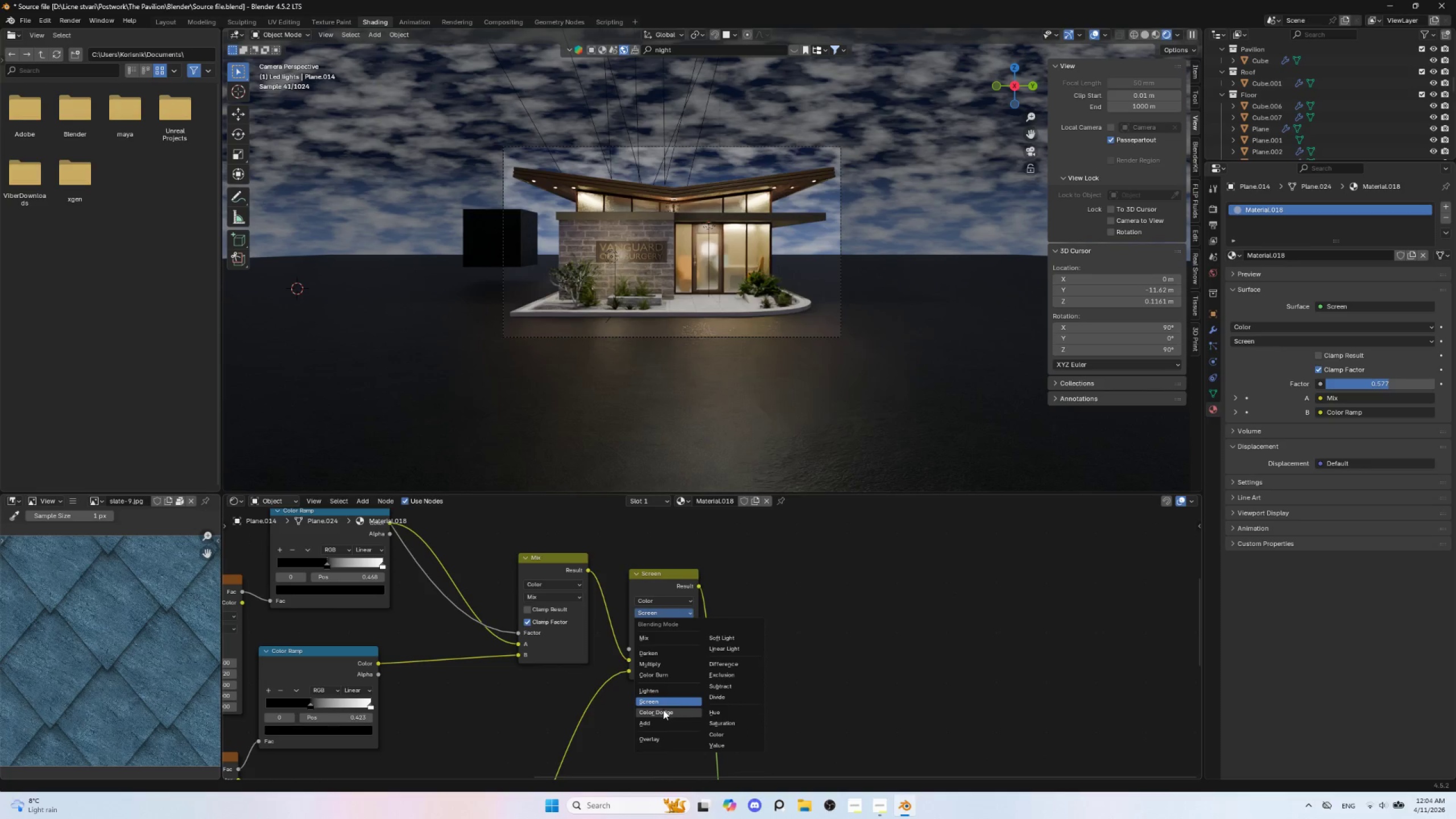 
left_click([664, 710])
 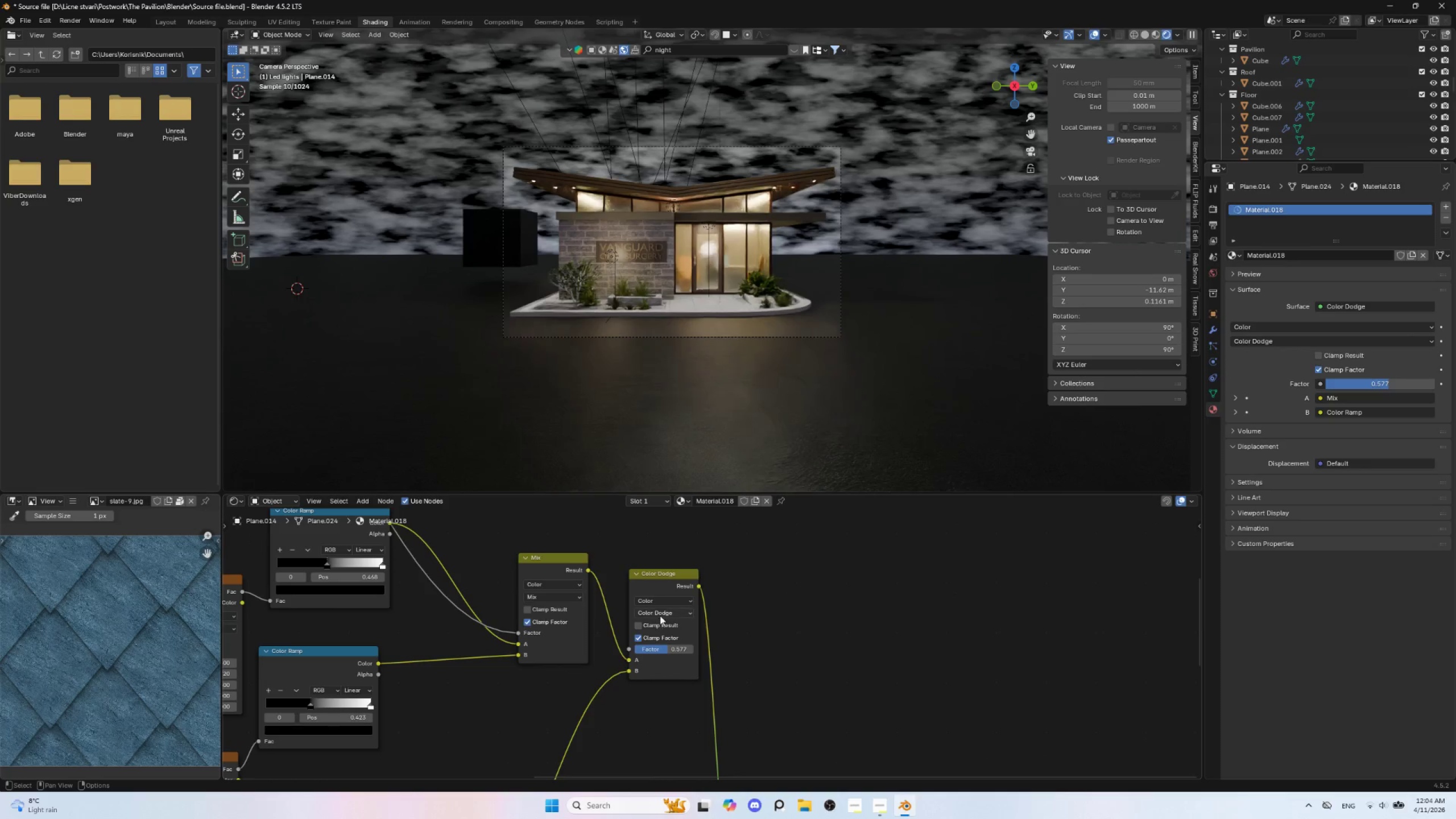 
left_click([660, 615])
 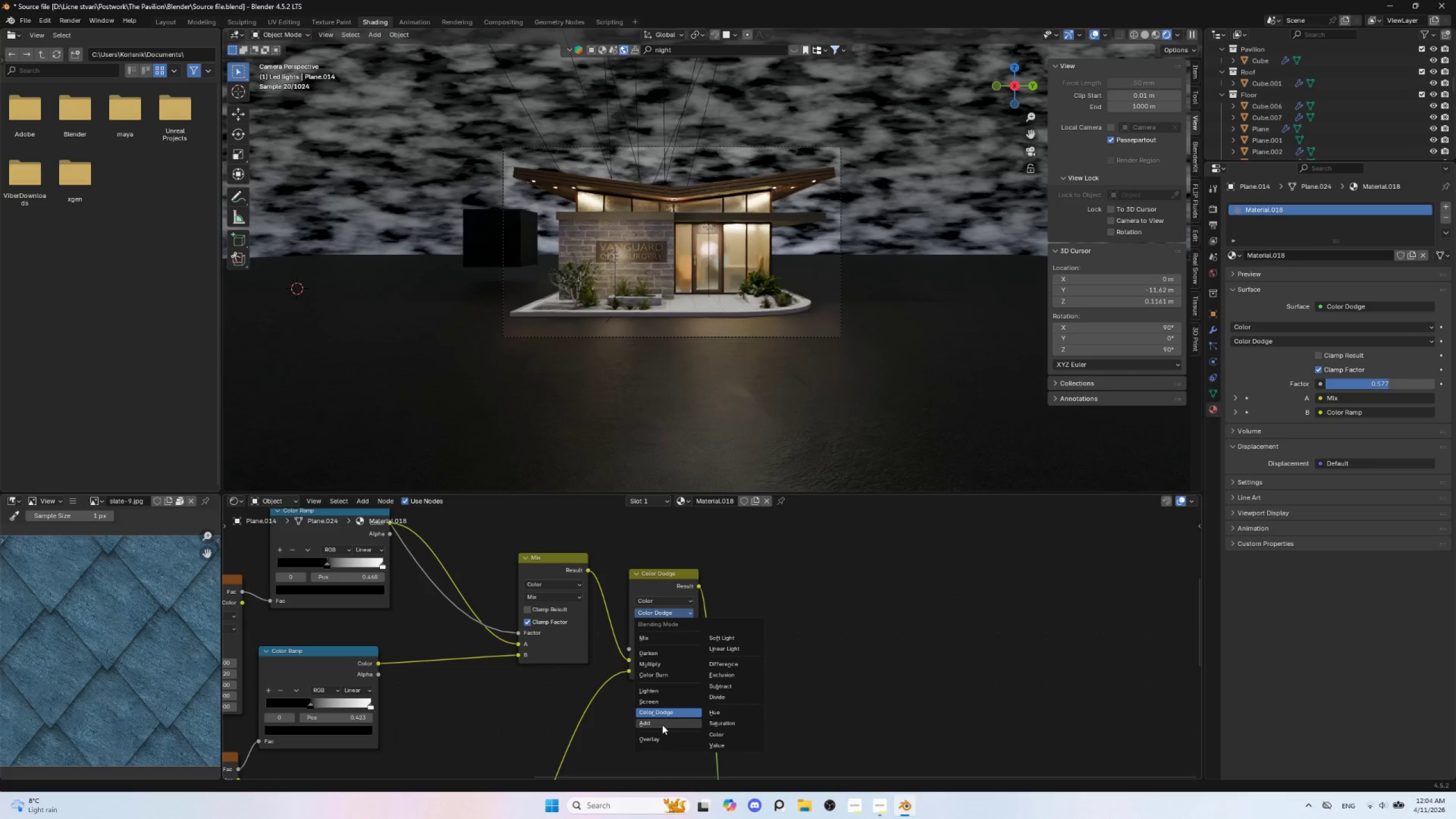 
left_click([662, 725])
 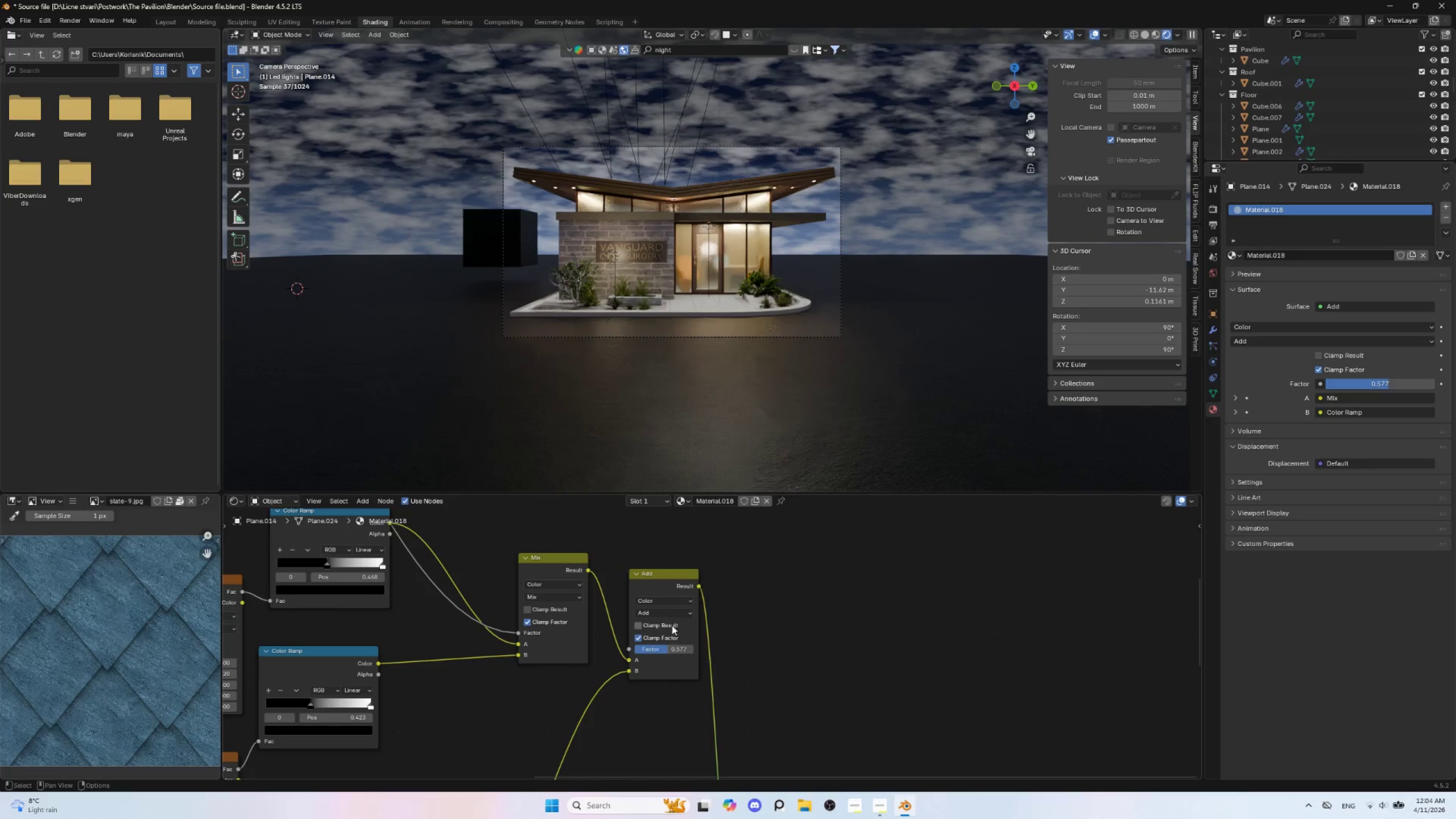 
wait(5.78)
 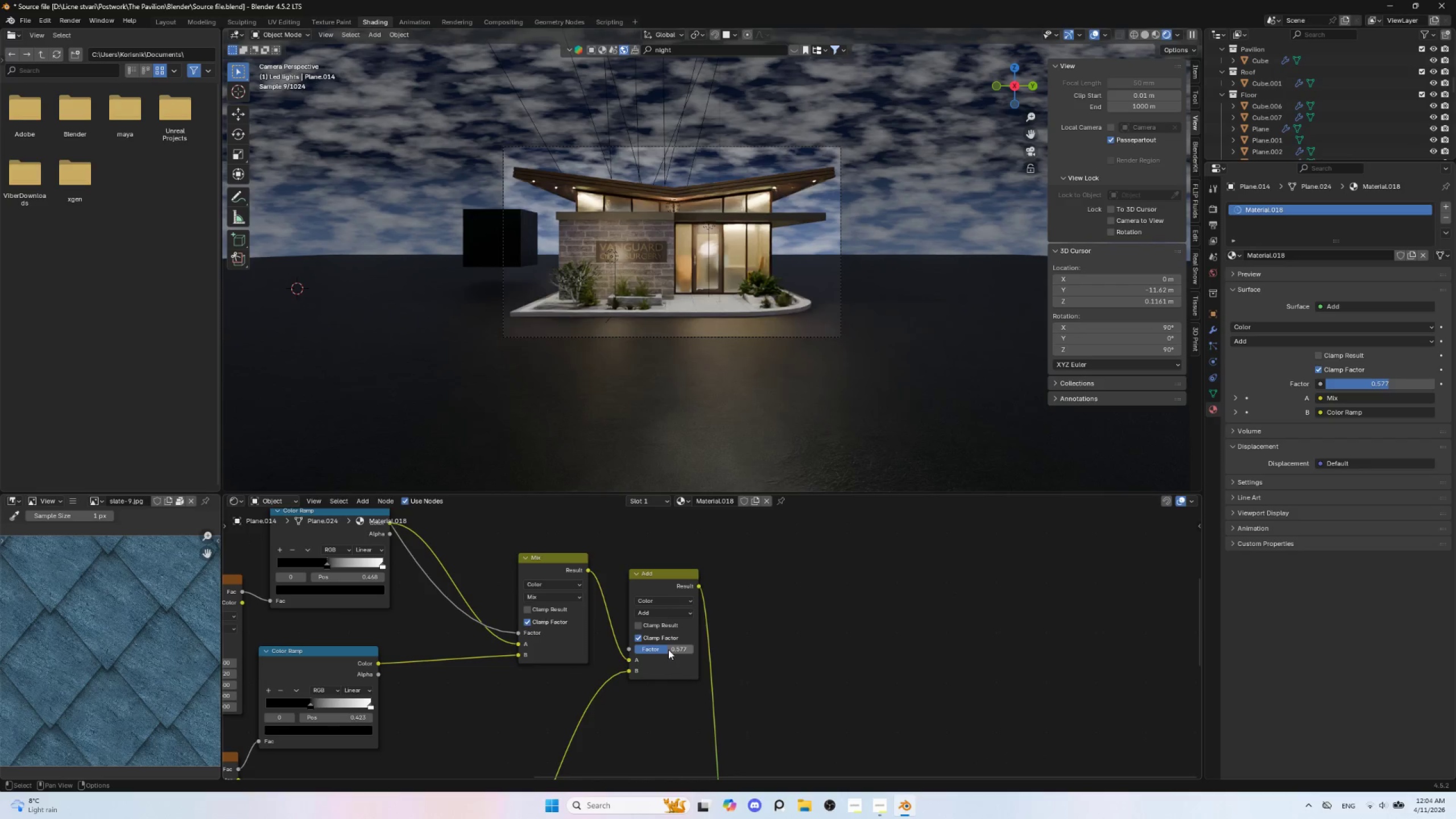 
left_click([651, 613])
 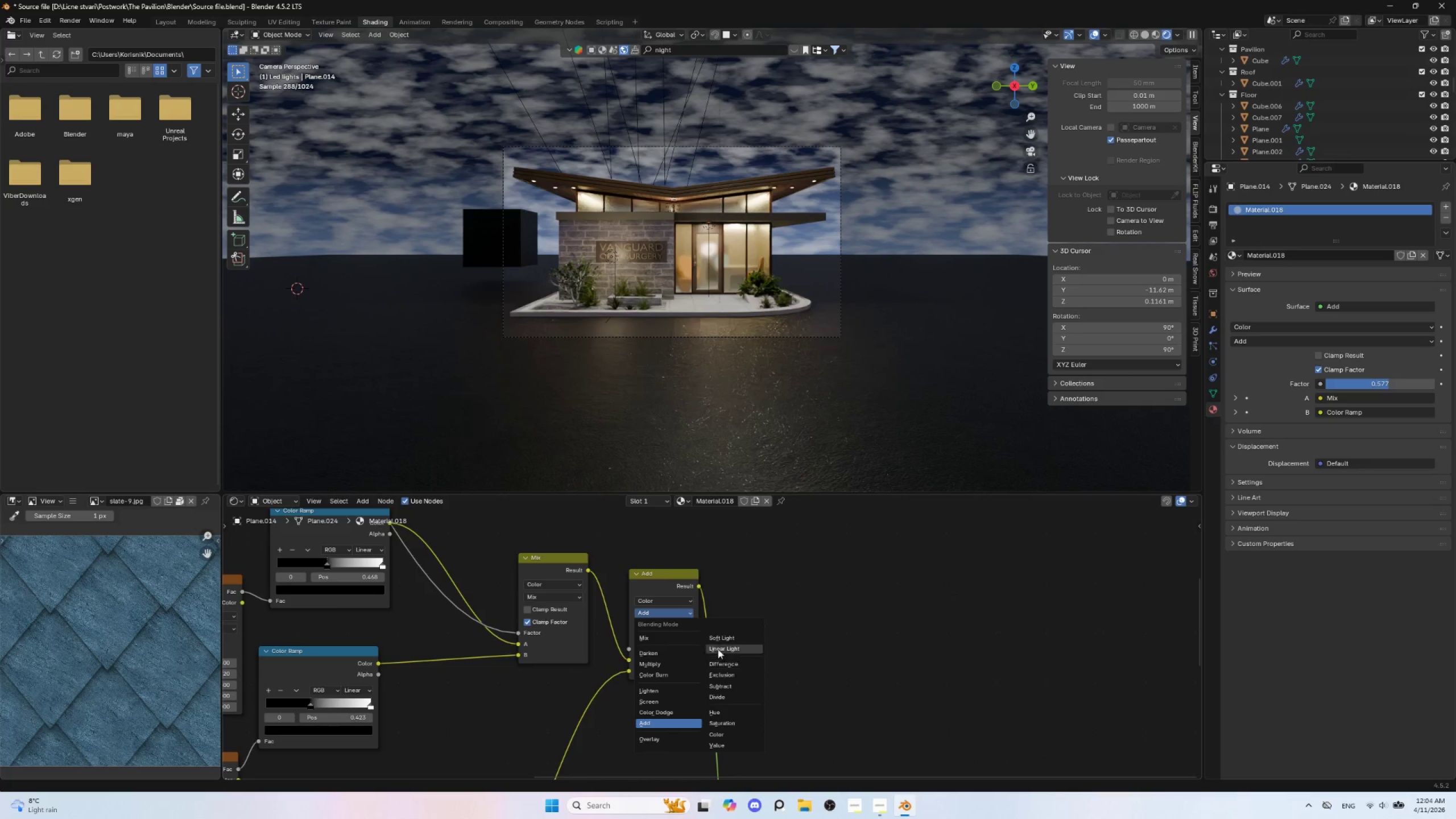 
left_click([719, 641])
 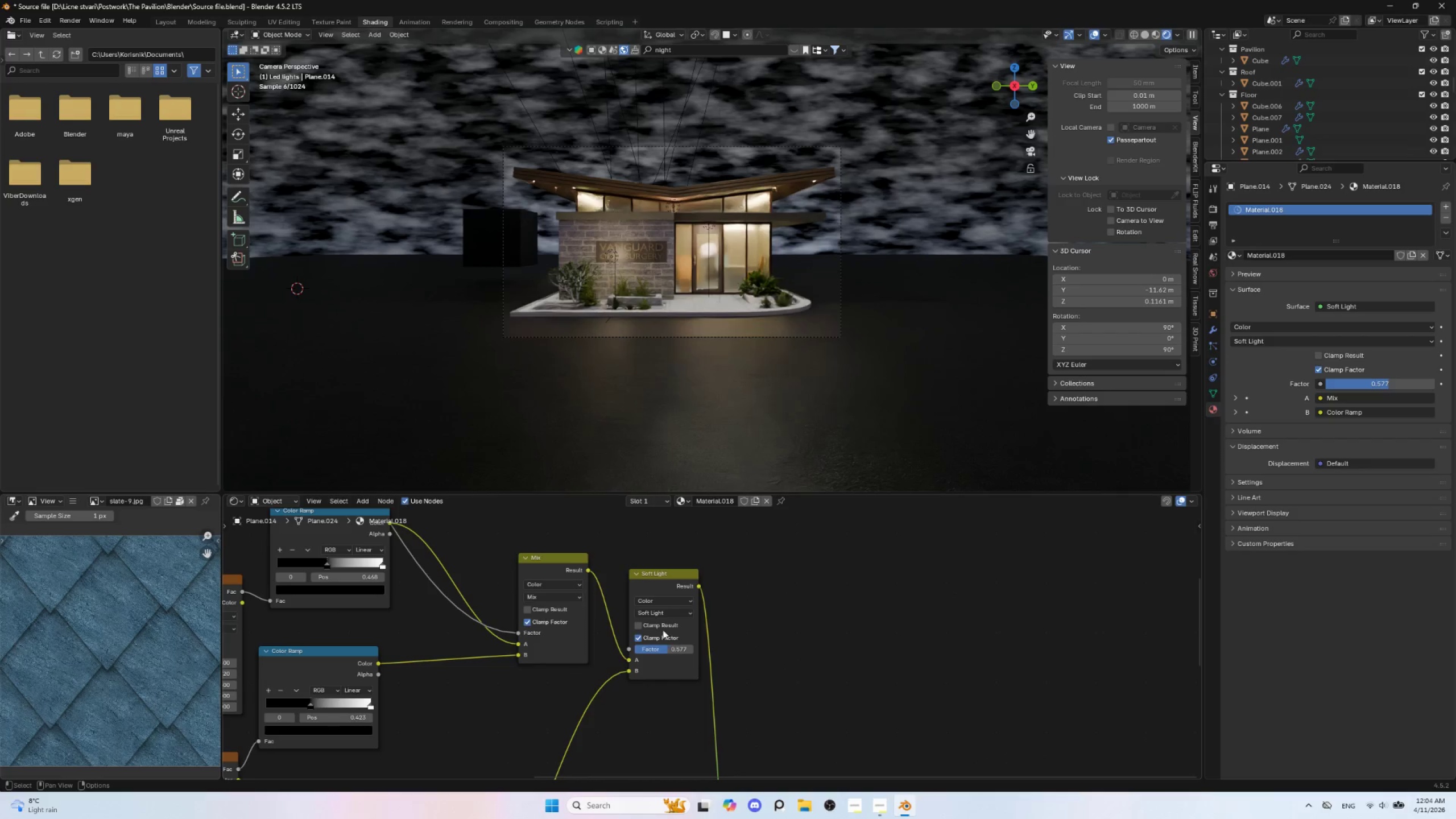 
left_click([654, 612])
 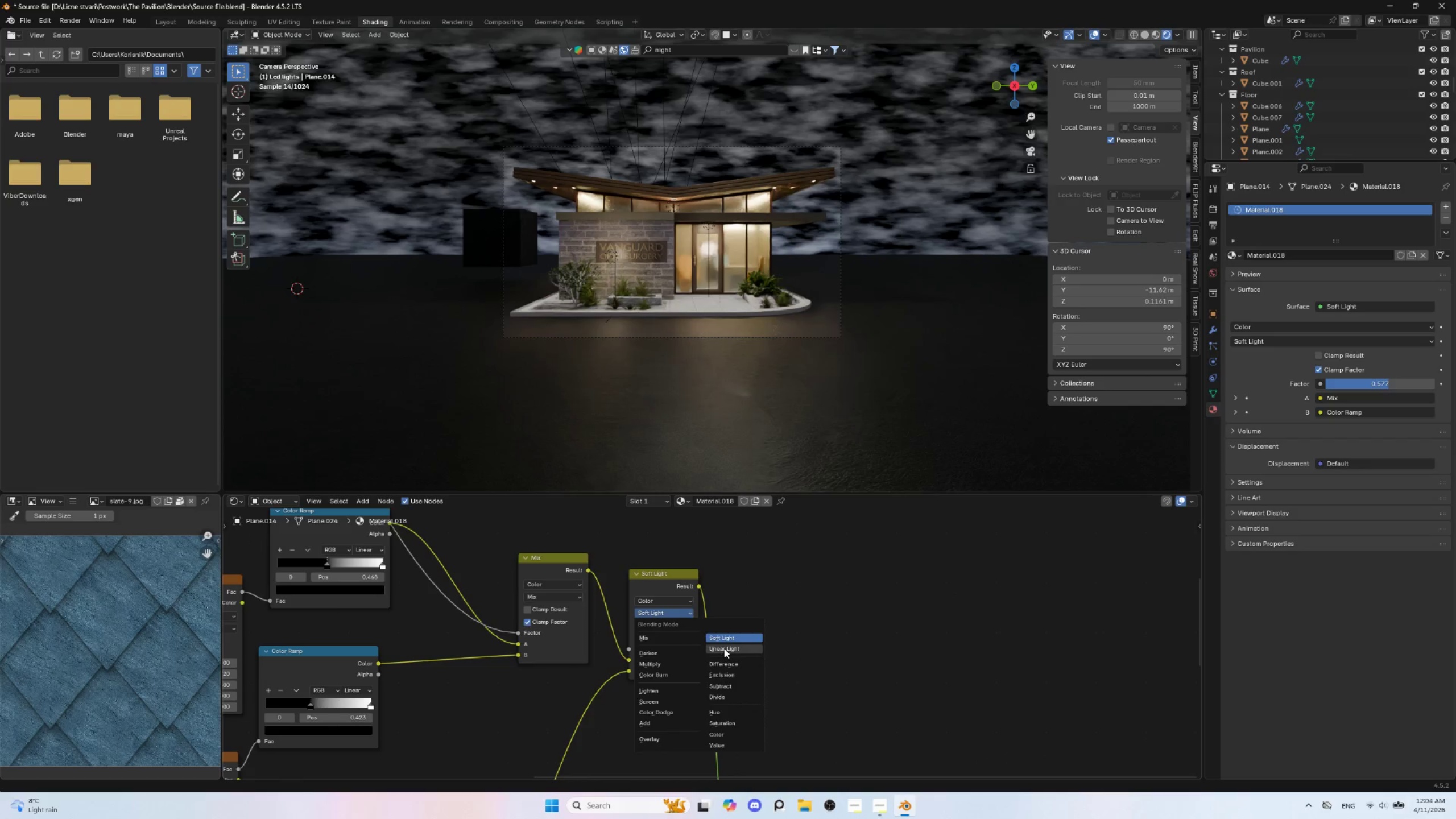 
left_click([725, 648])
 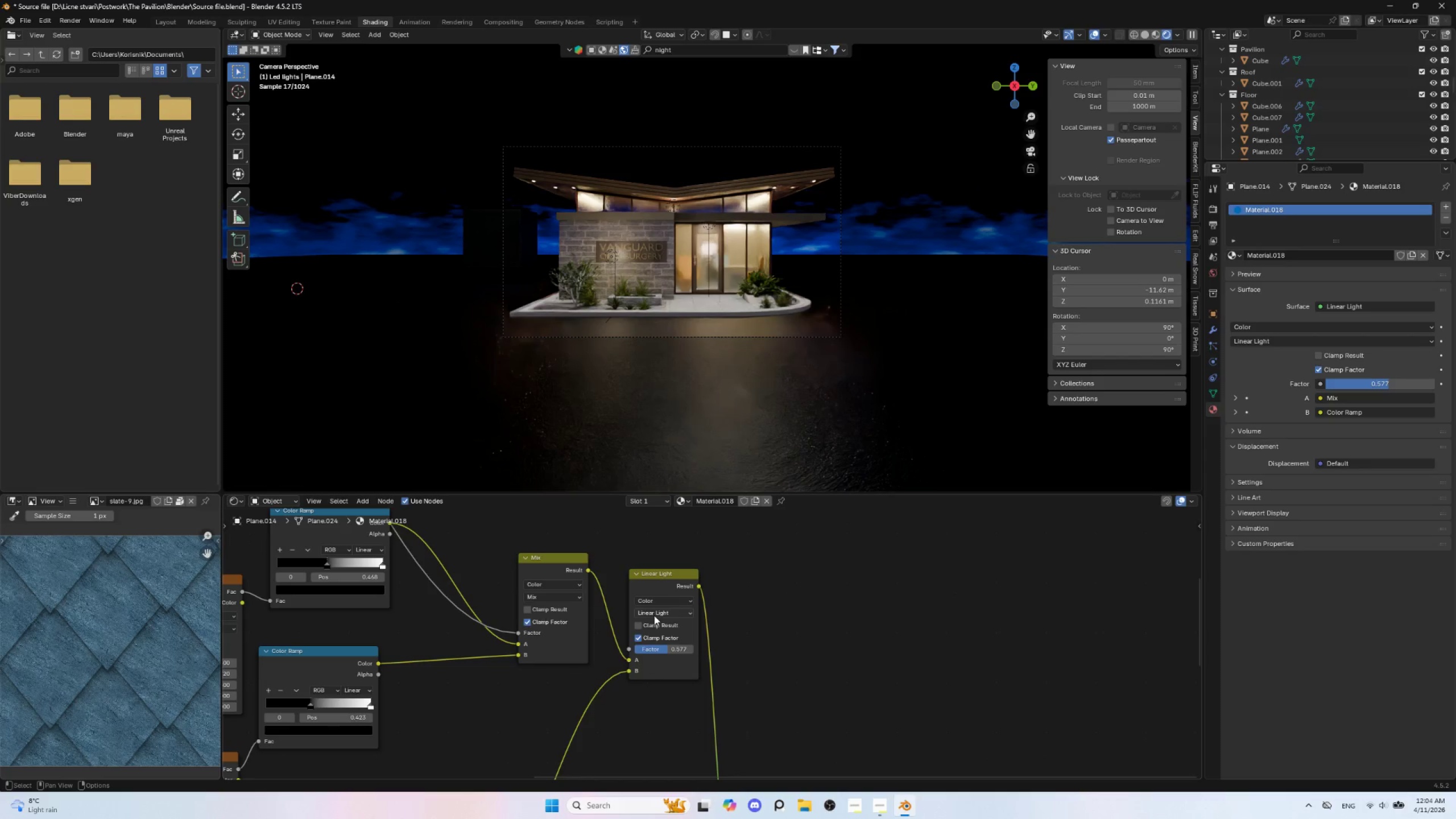 
left_click_drag(start_coordinate=[667, 652], to_coordinate=[662, 643])
 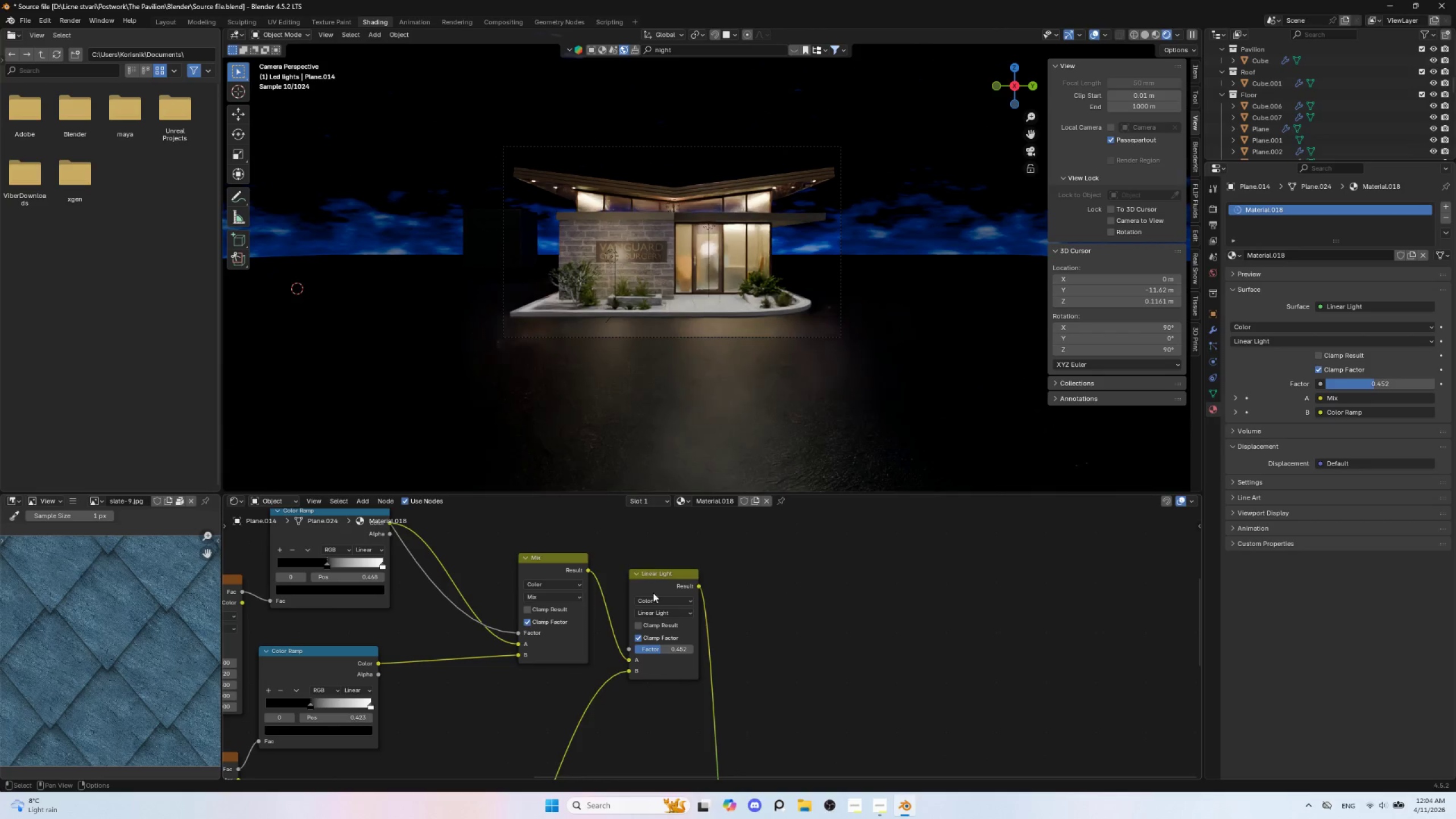 
mouse_move([689, 617])
 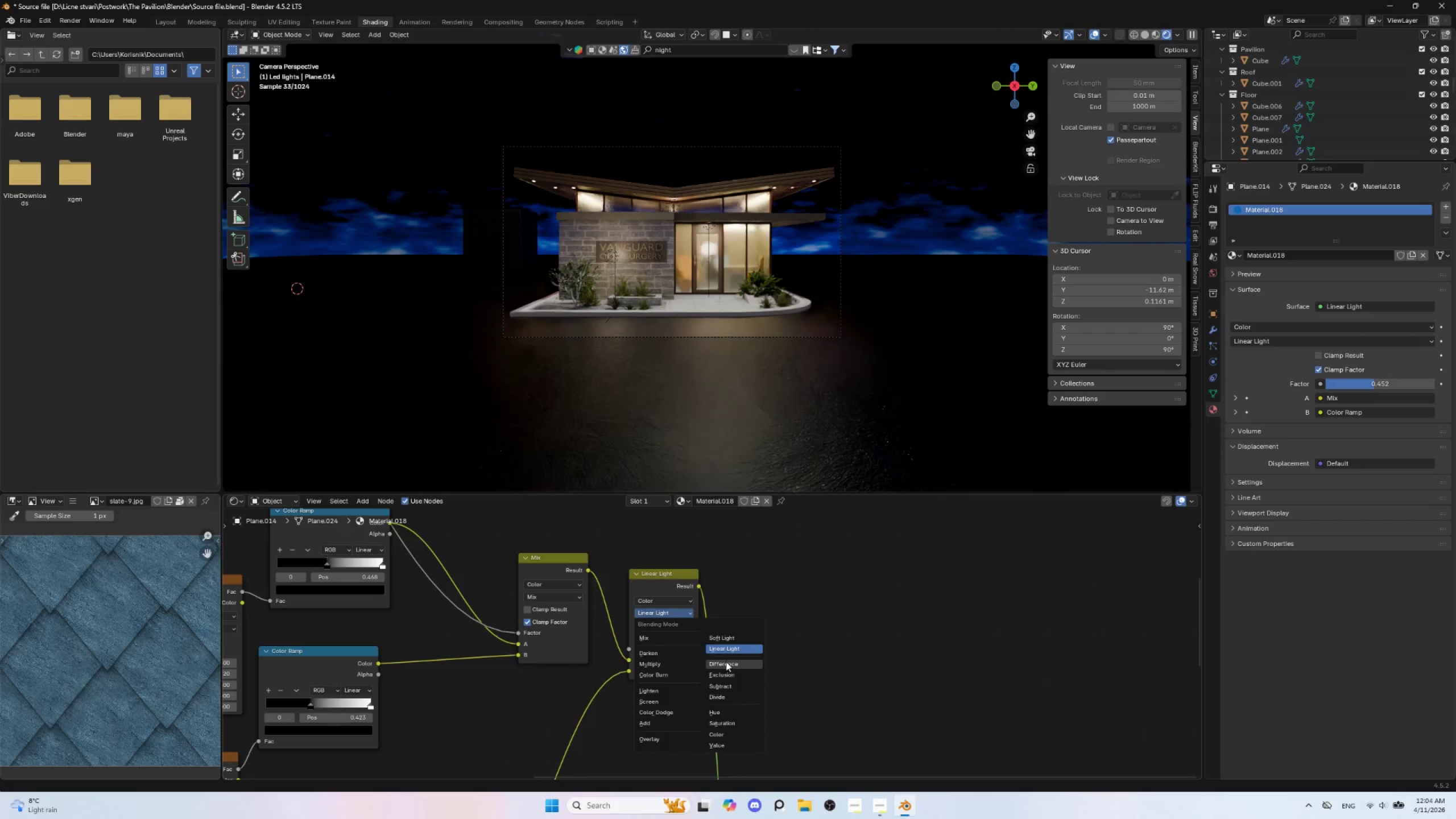 
left_click([726, 663])
 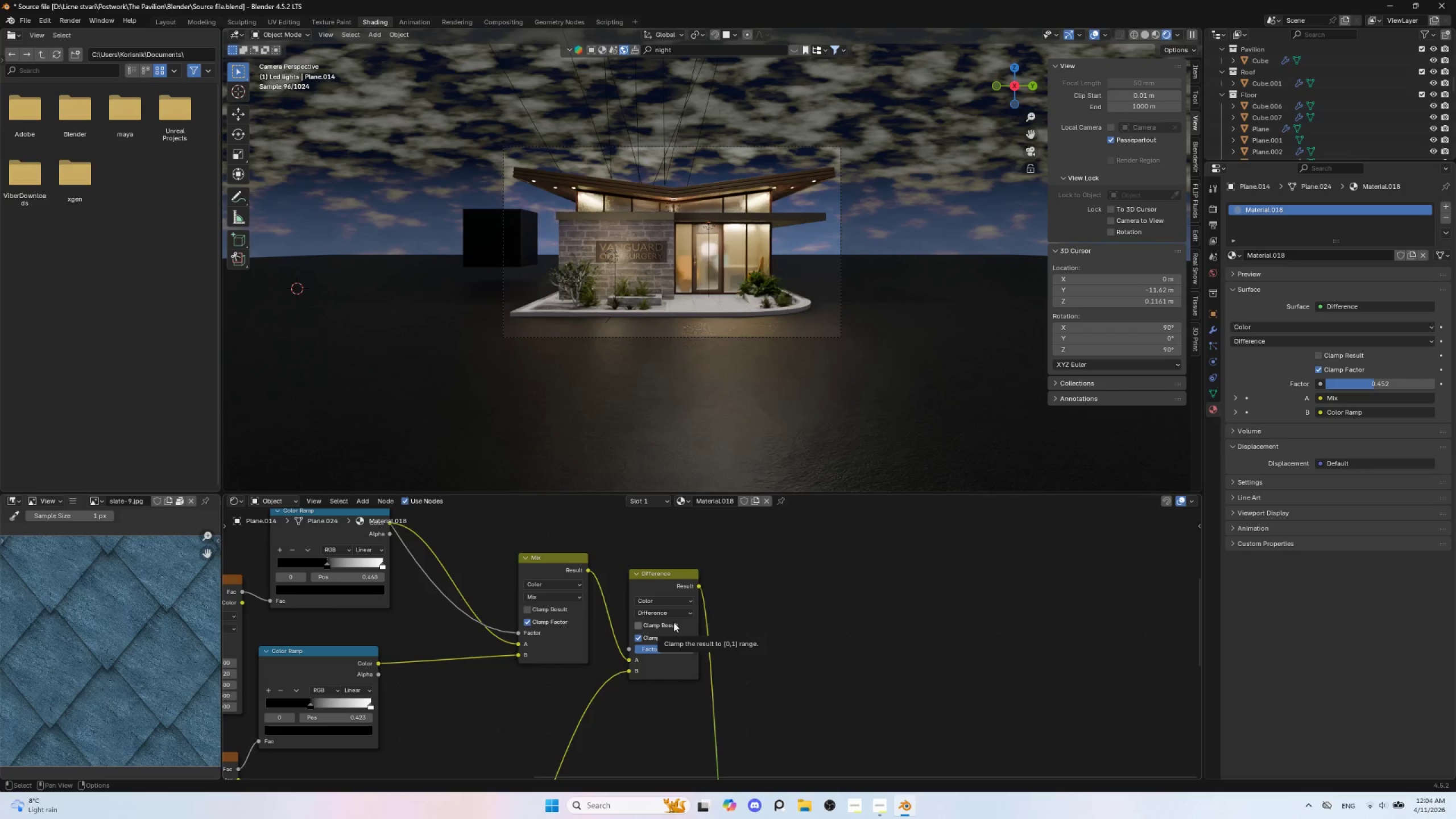 
wait(7.41)
 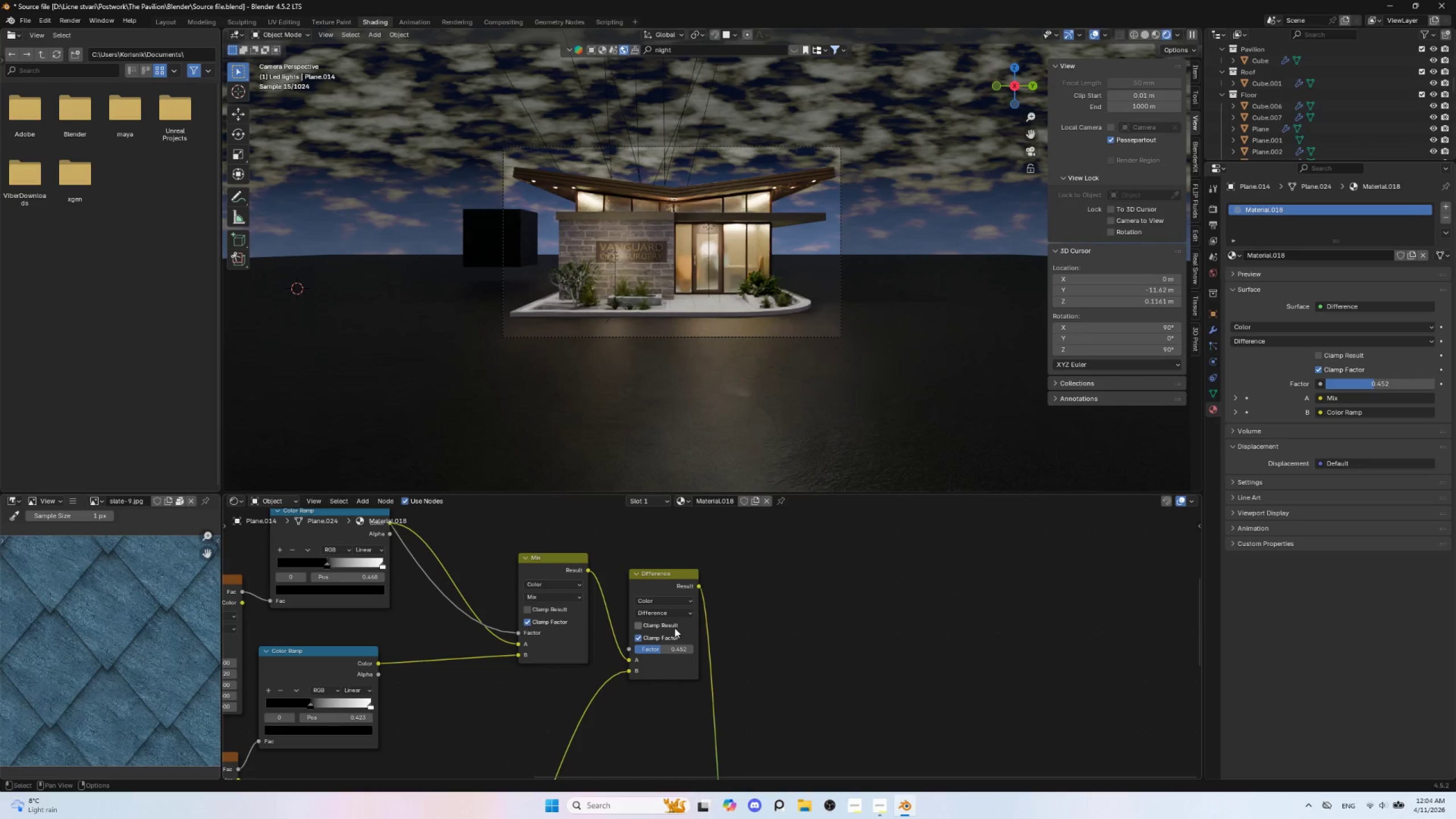 
left_click([326, 566])
 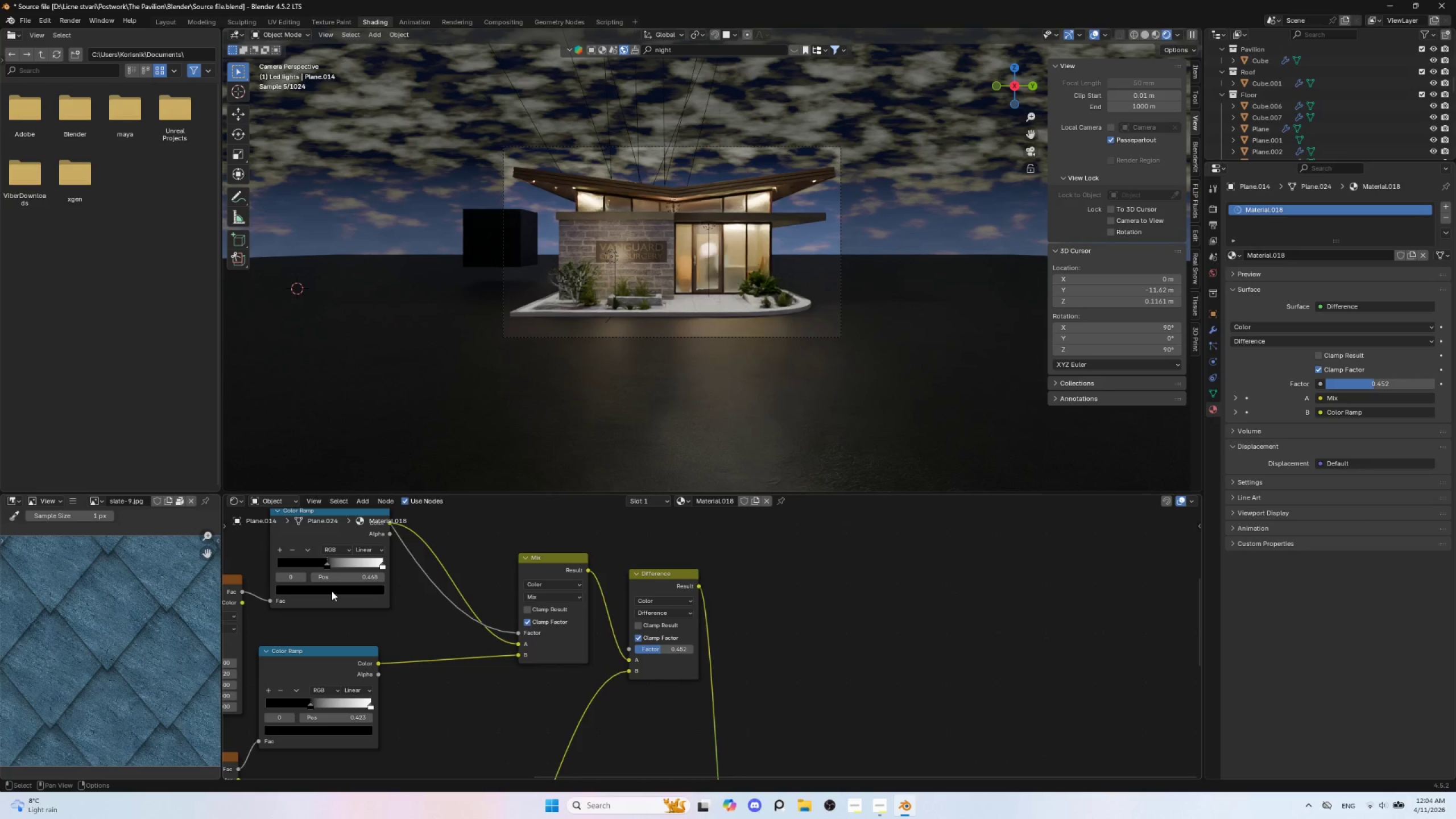 
left_click([332, 591])
 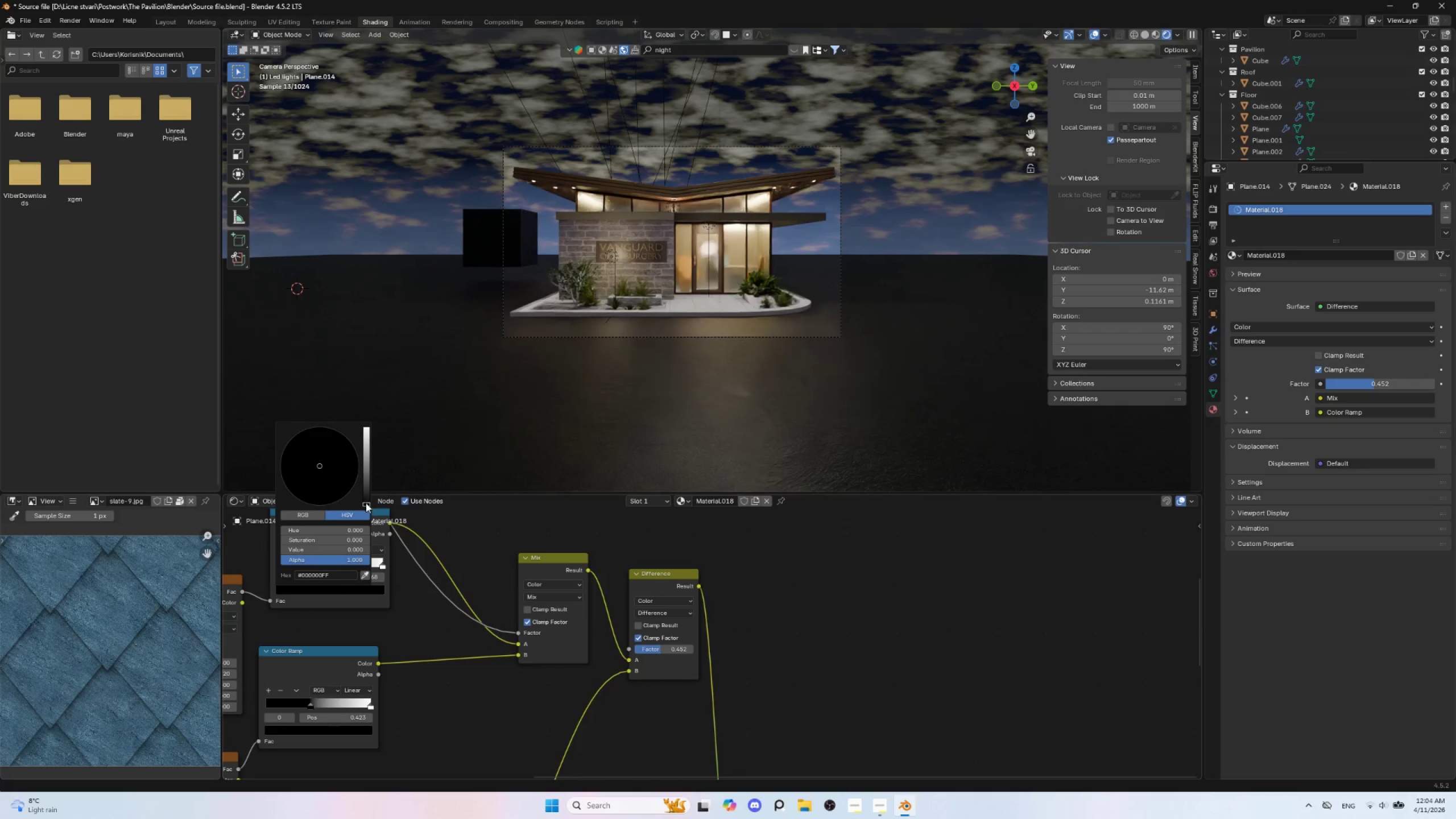 
left_click_drag(start_coordinate=[367, 501], to_coordinate=[367, 471])
 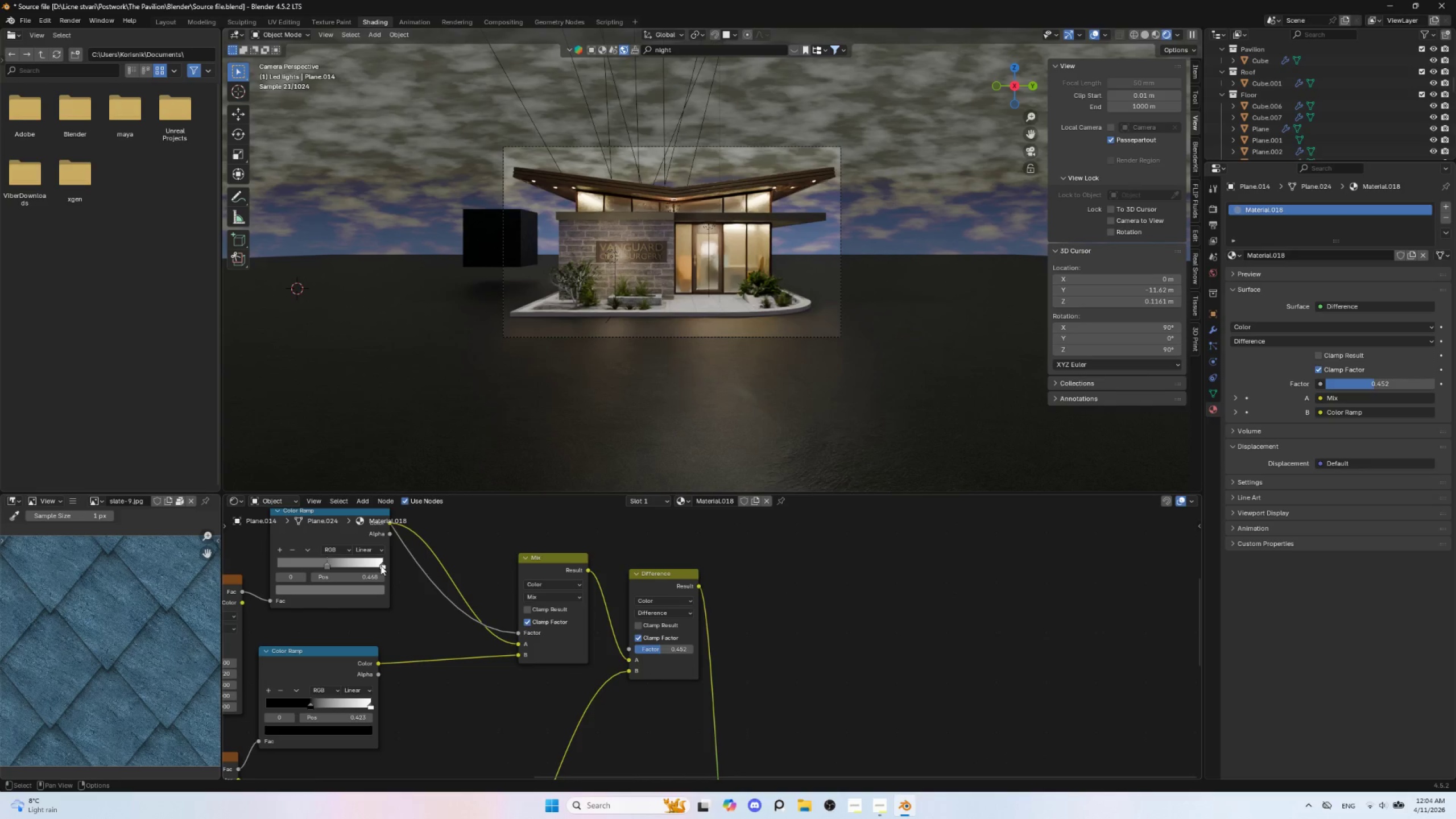 
left_click([382, 566])
 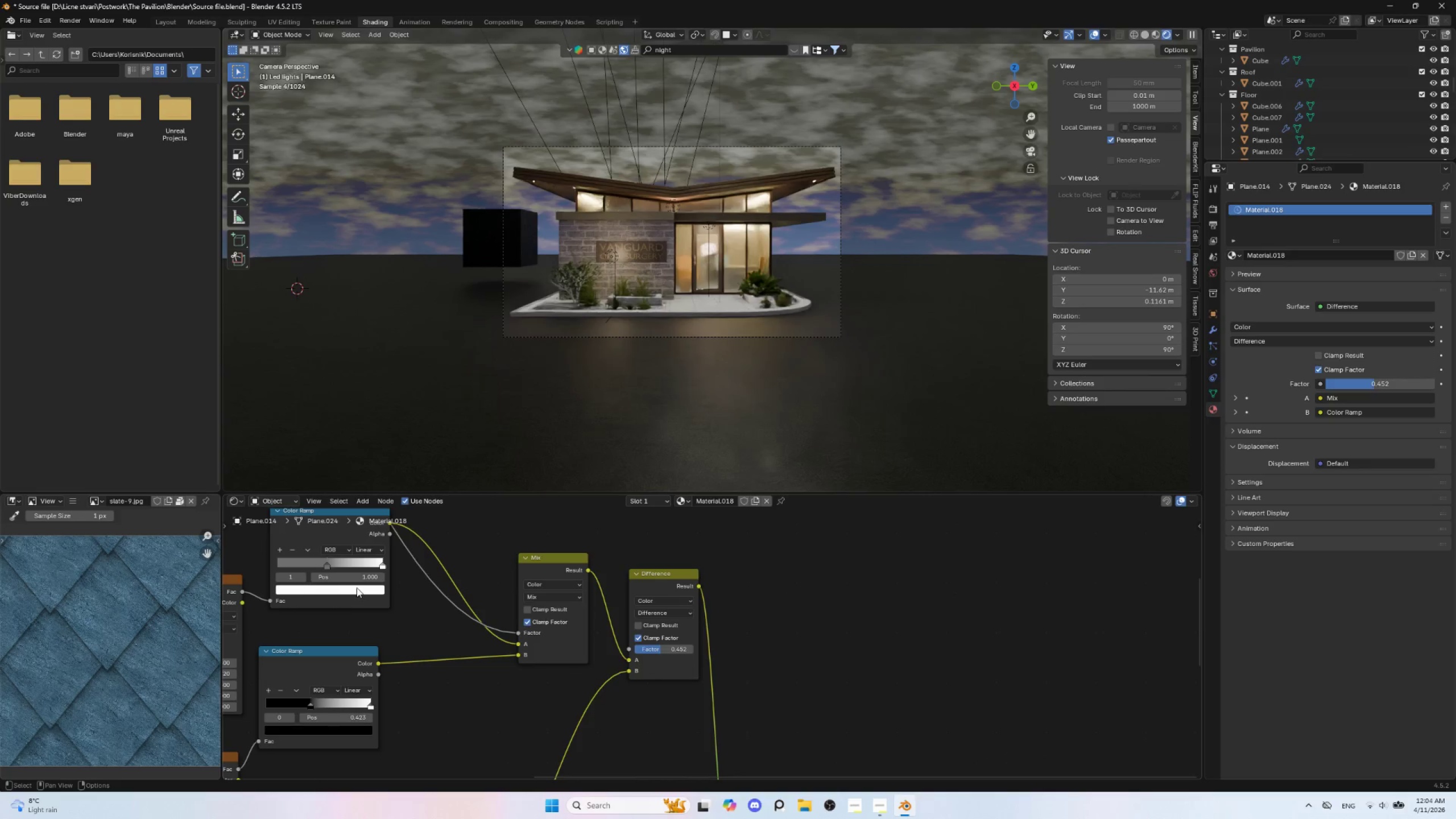 
left_click([357, 588])
 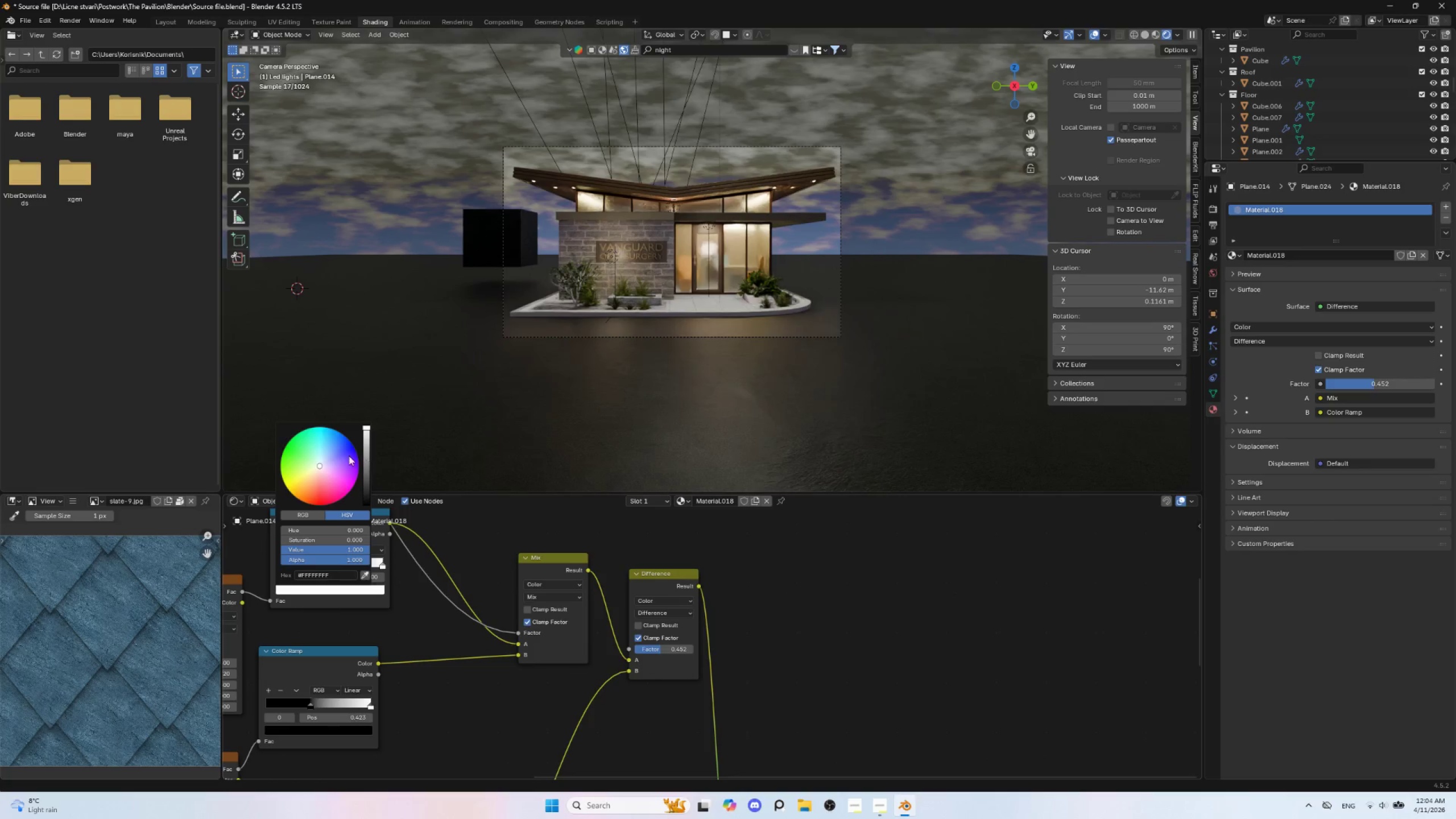 
left_click([340, 444])
 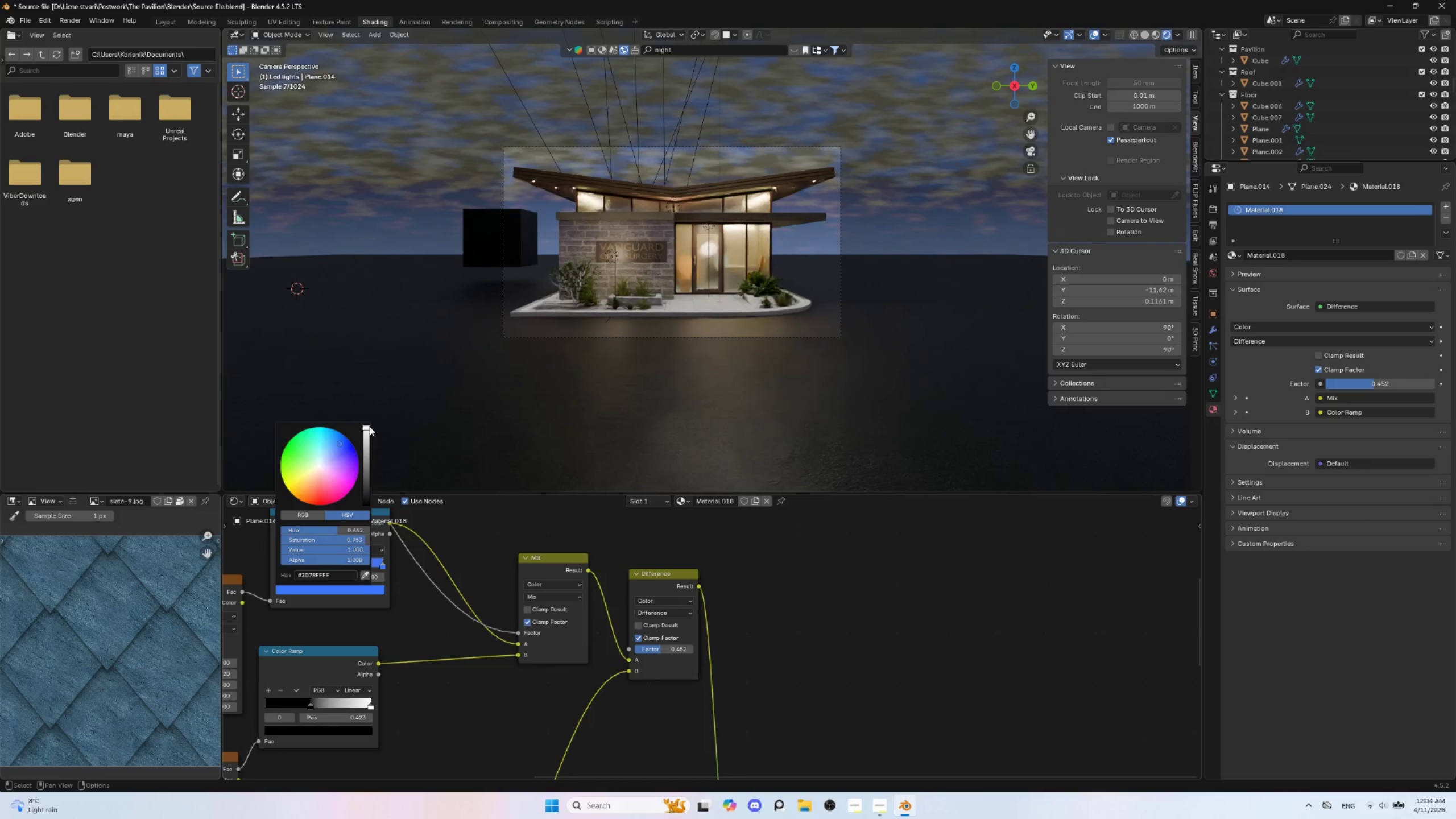 
left_click_drag(start_coordinate=[368, 426], to_coordinate=[365, 471])
 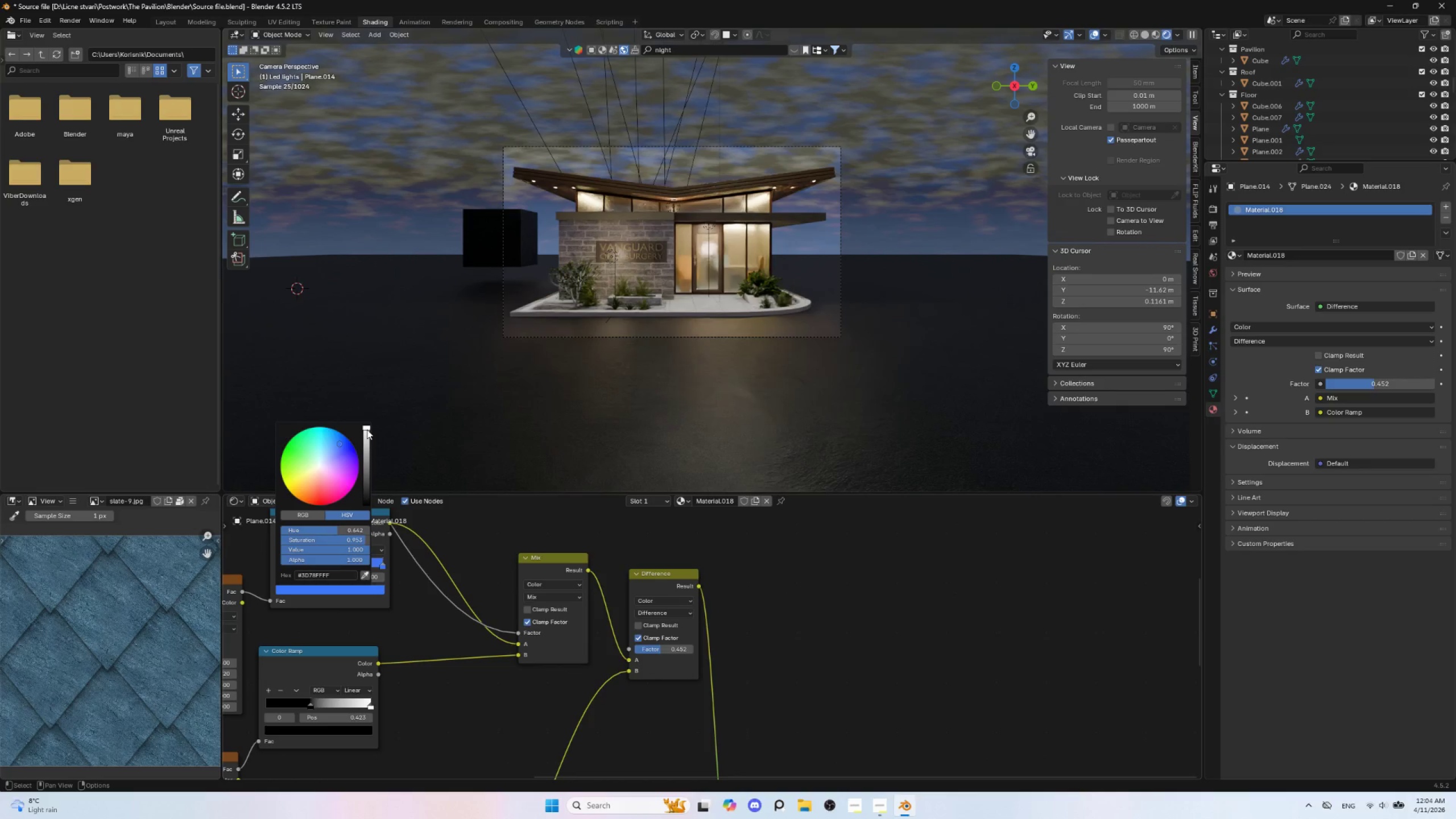 
left_click_drag(start_coordinate=[367, 429], to_coordinate=[368, 454])
 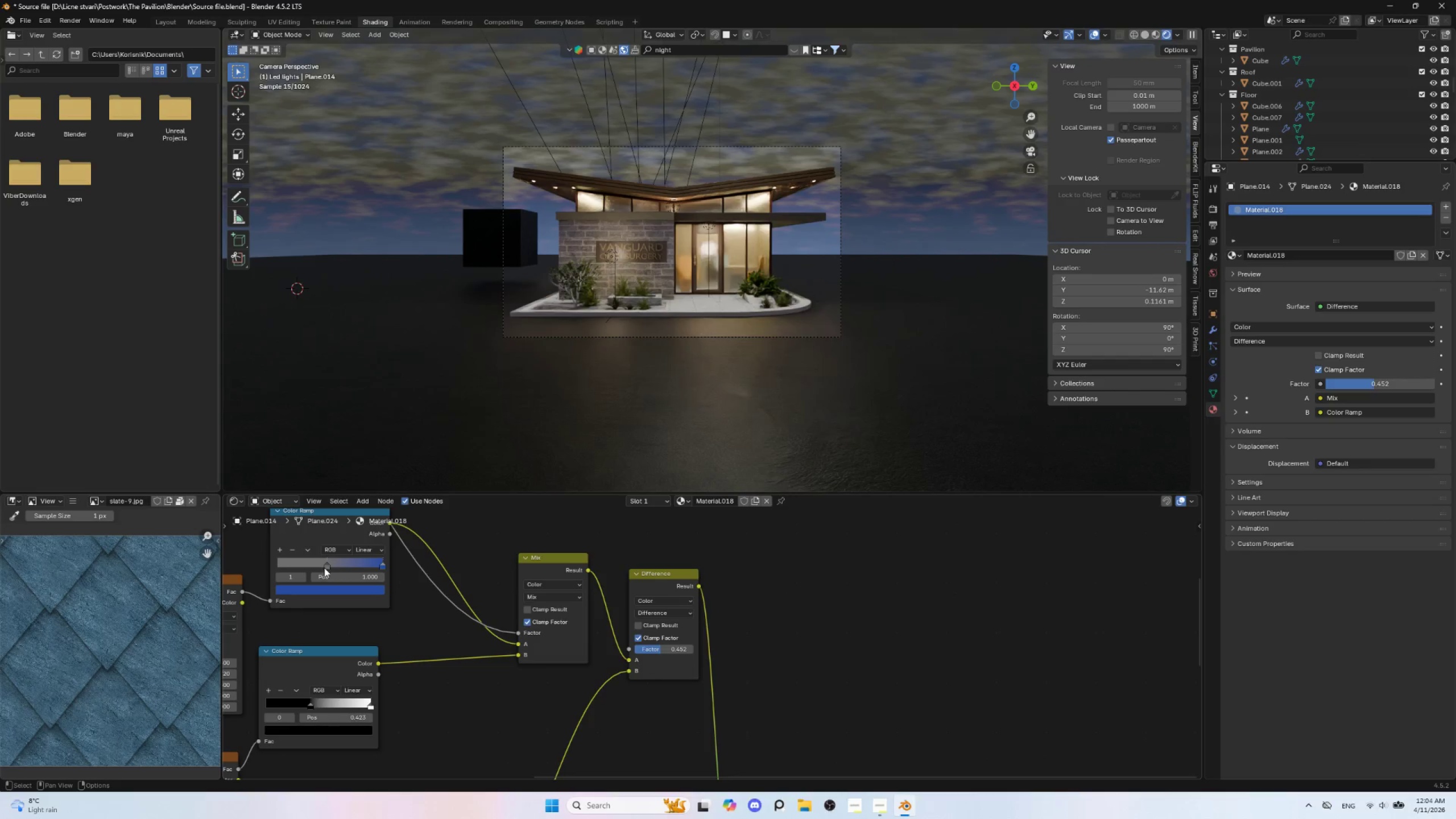 
left_click([326, 565])
 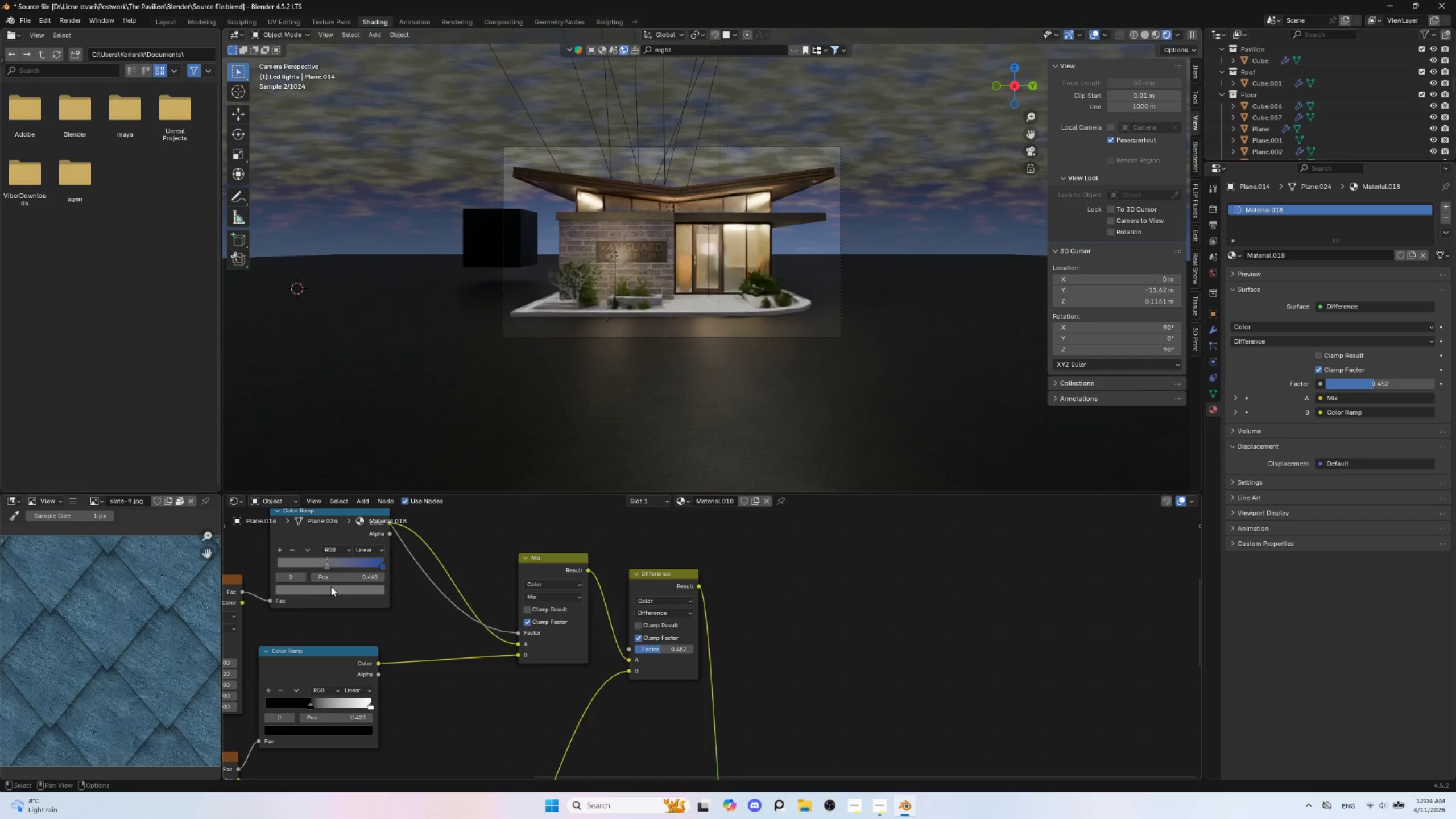 
left_click([331, 586])
 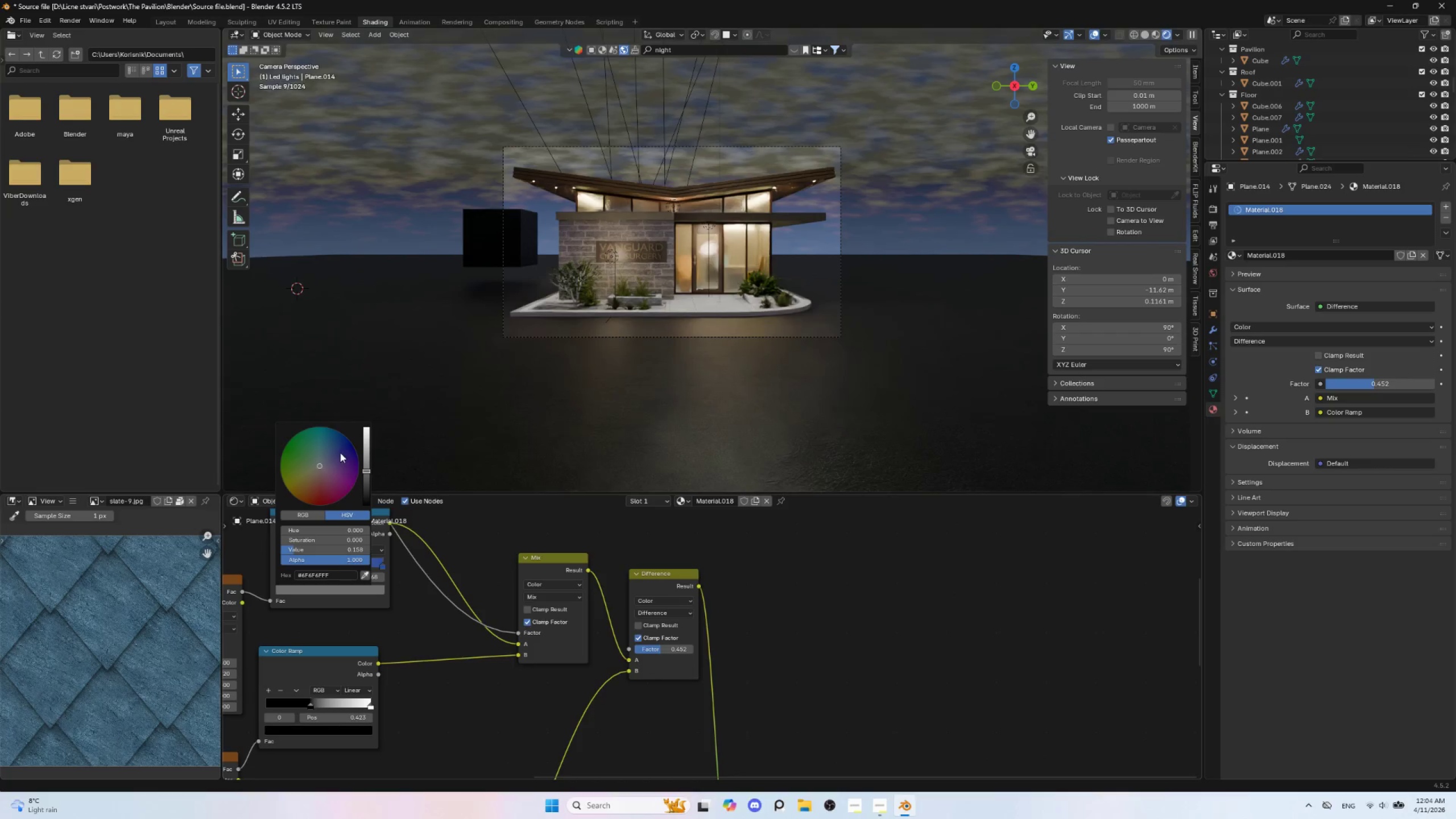 
left_click([338, 449])
 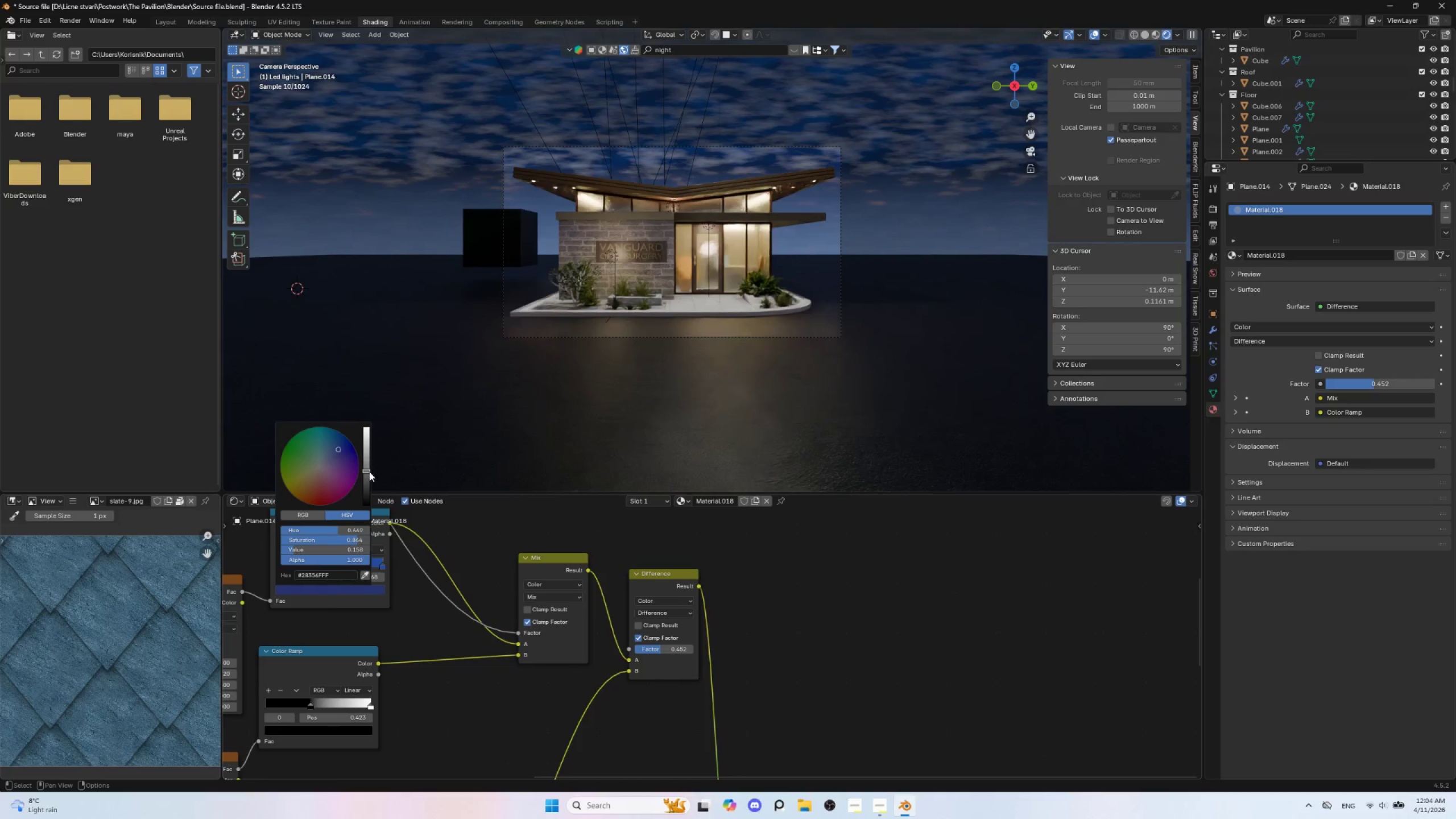 
left_click_drag(start_coordinate=[367, 473], to_coordinate=[369, 487])
 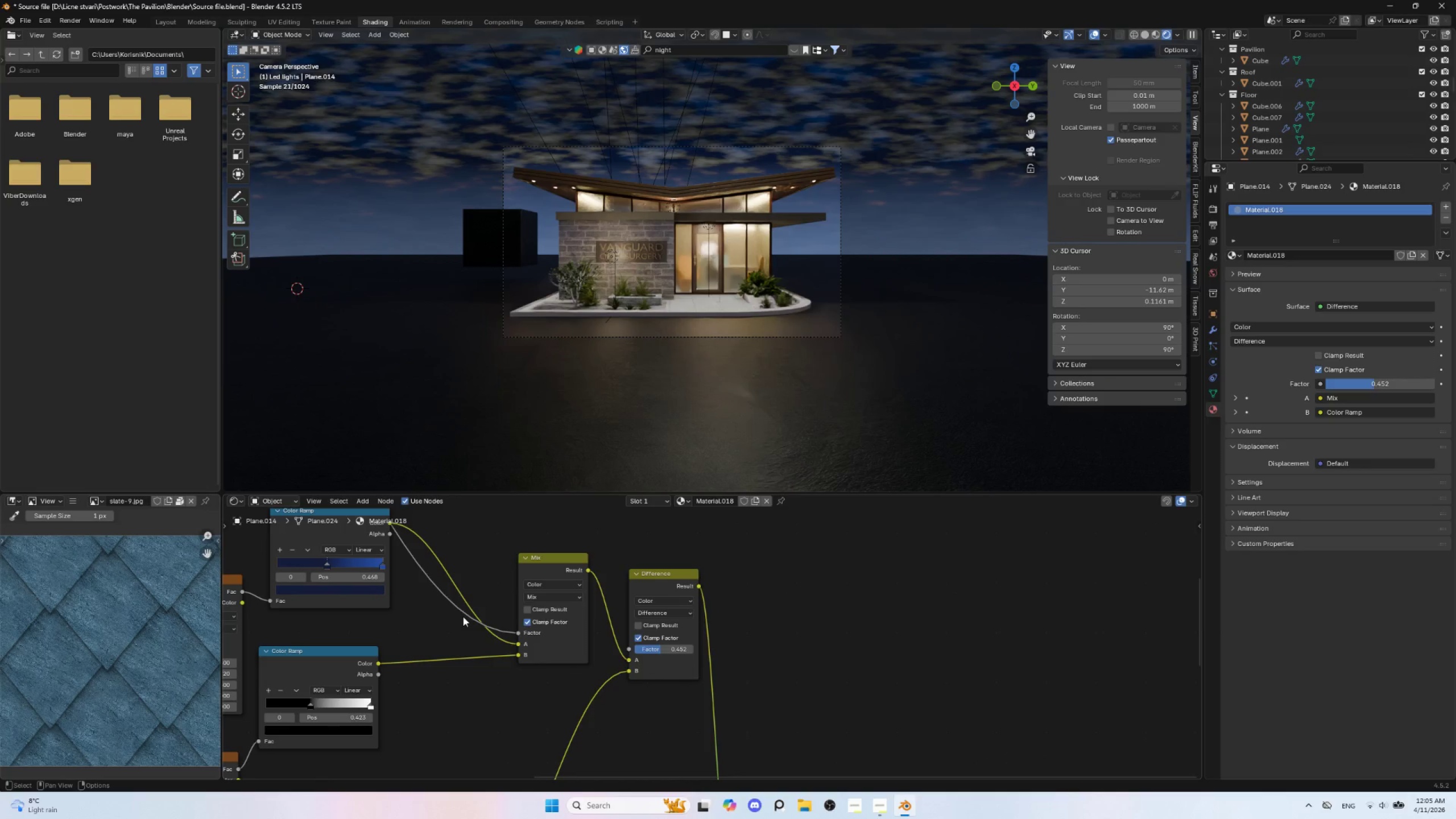 
key(Control+Z)
 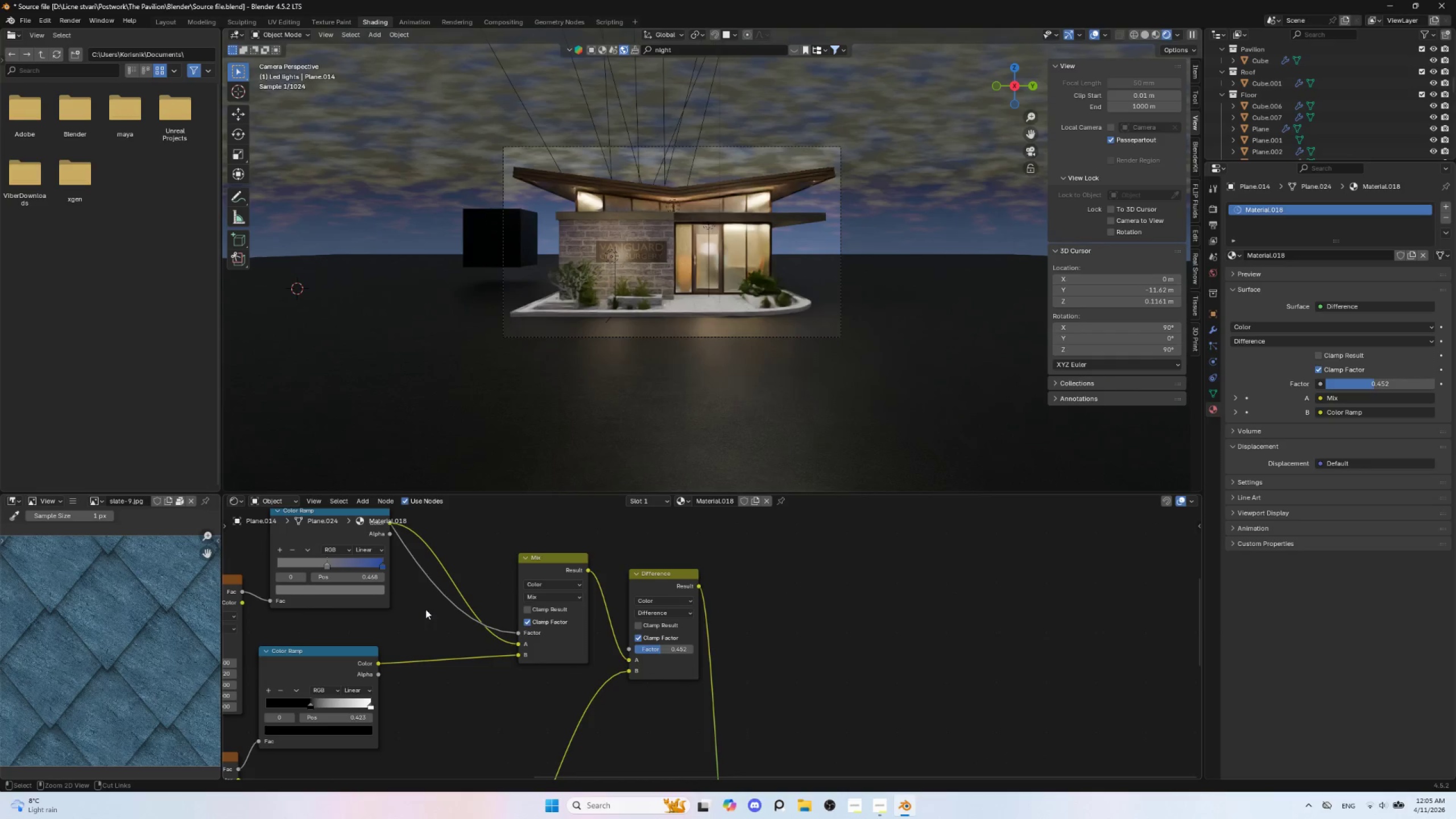 
key(Control+Z)
 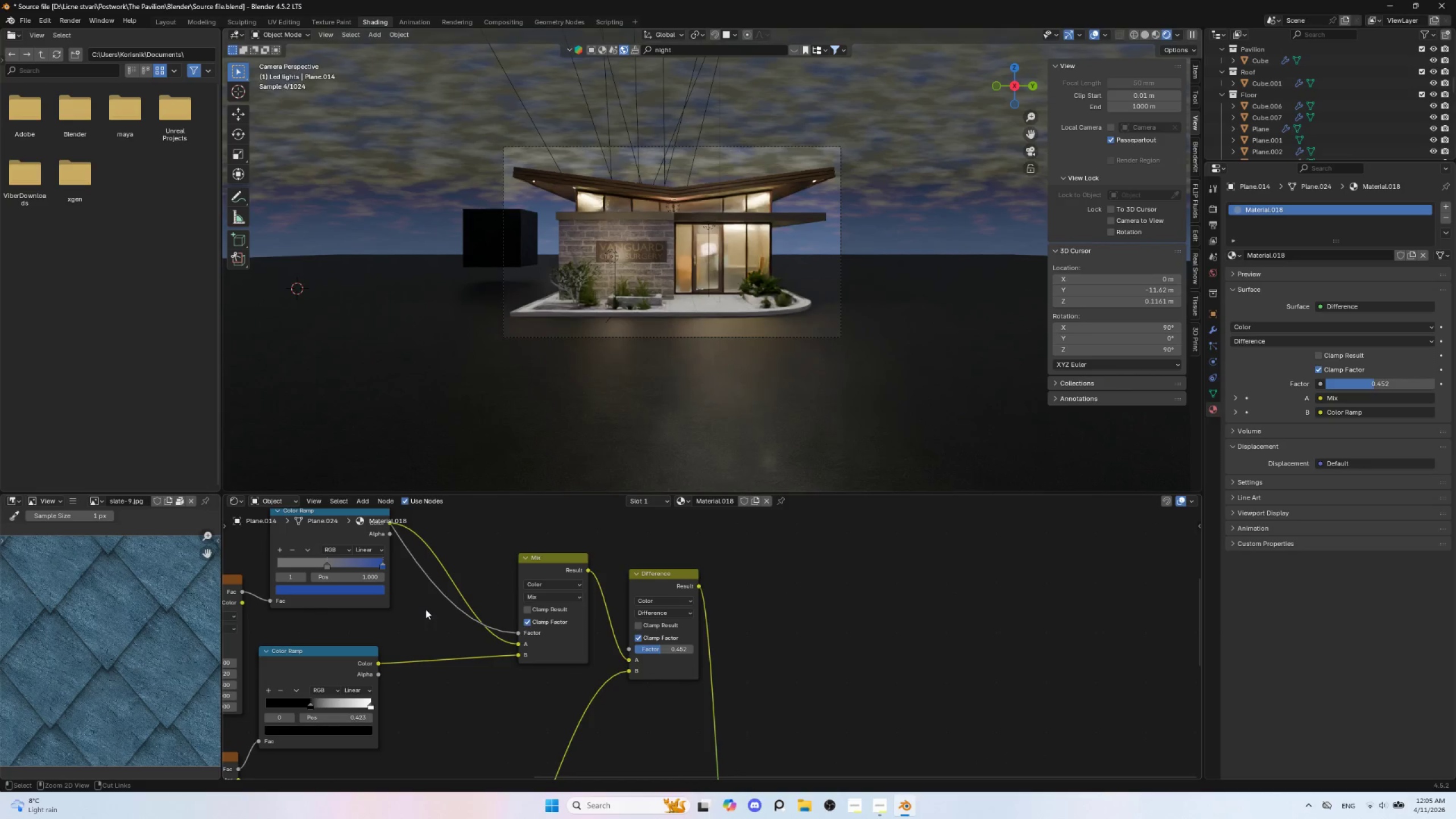 
key(Control+Z)
 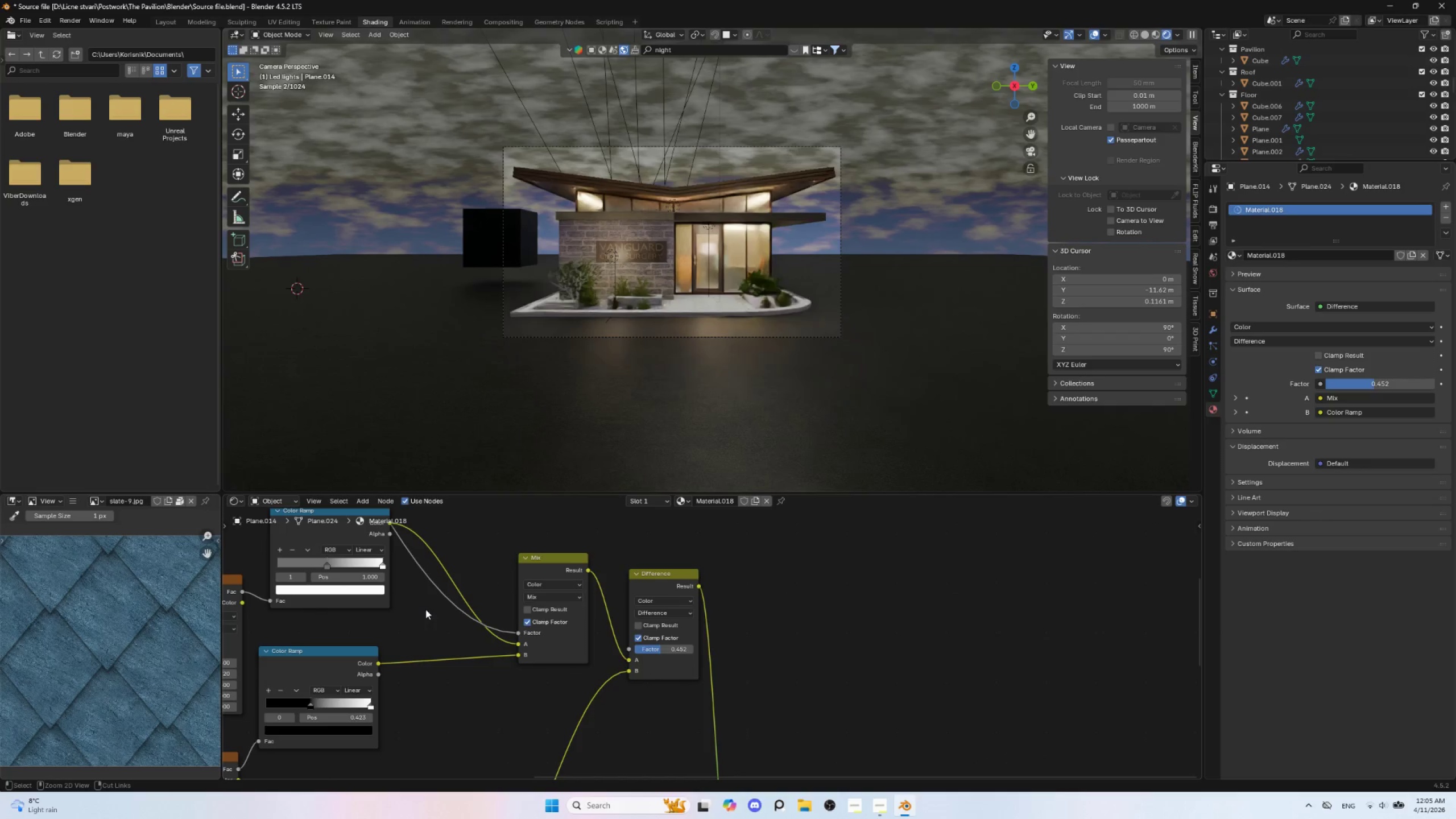 
key(Control+Z)
 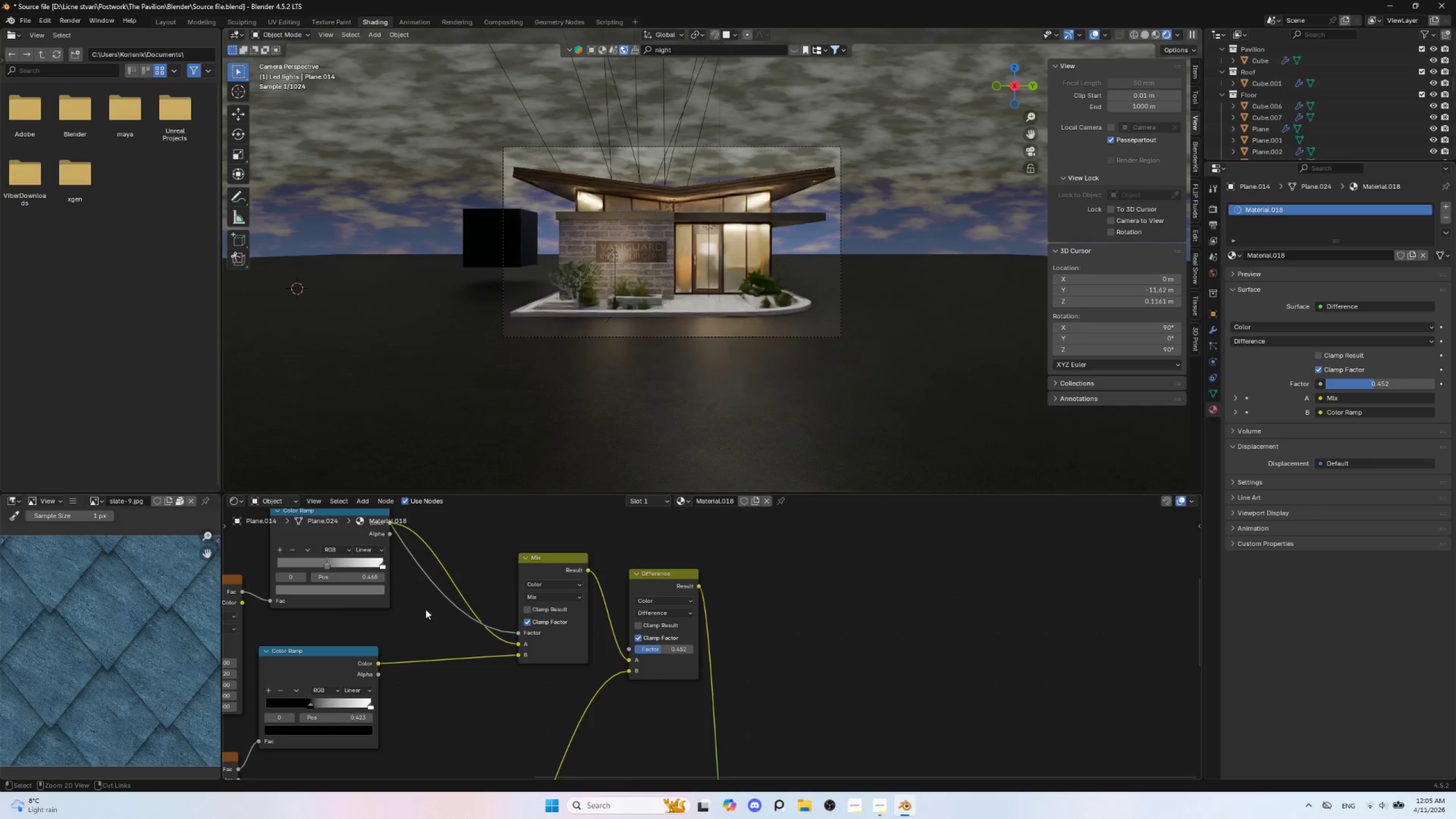 
key(Control+Z)
 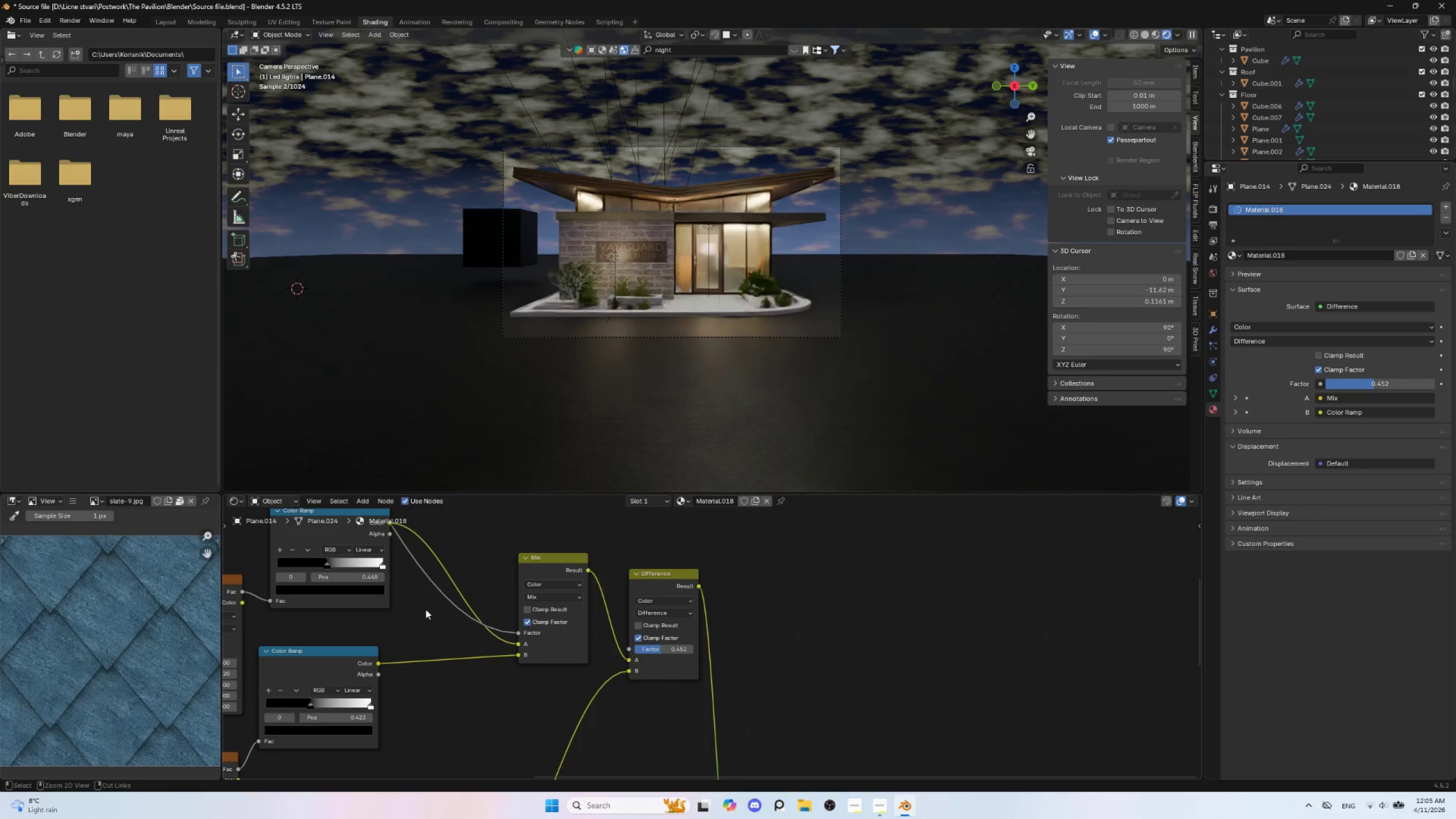 
key(Control+Z)
 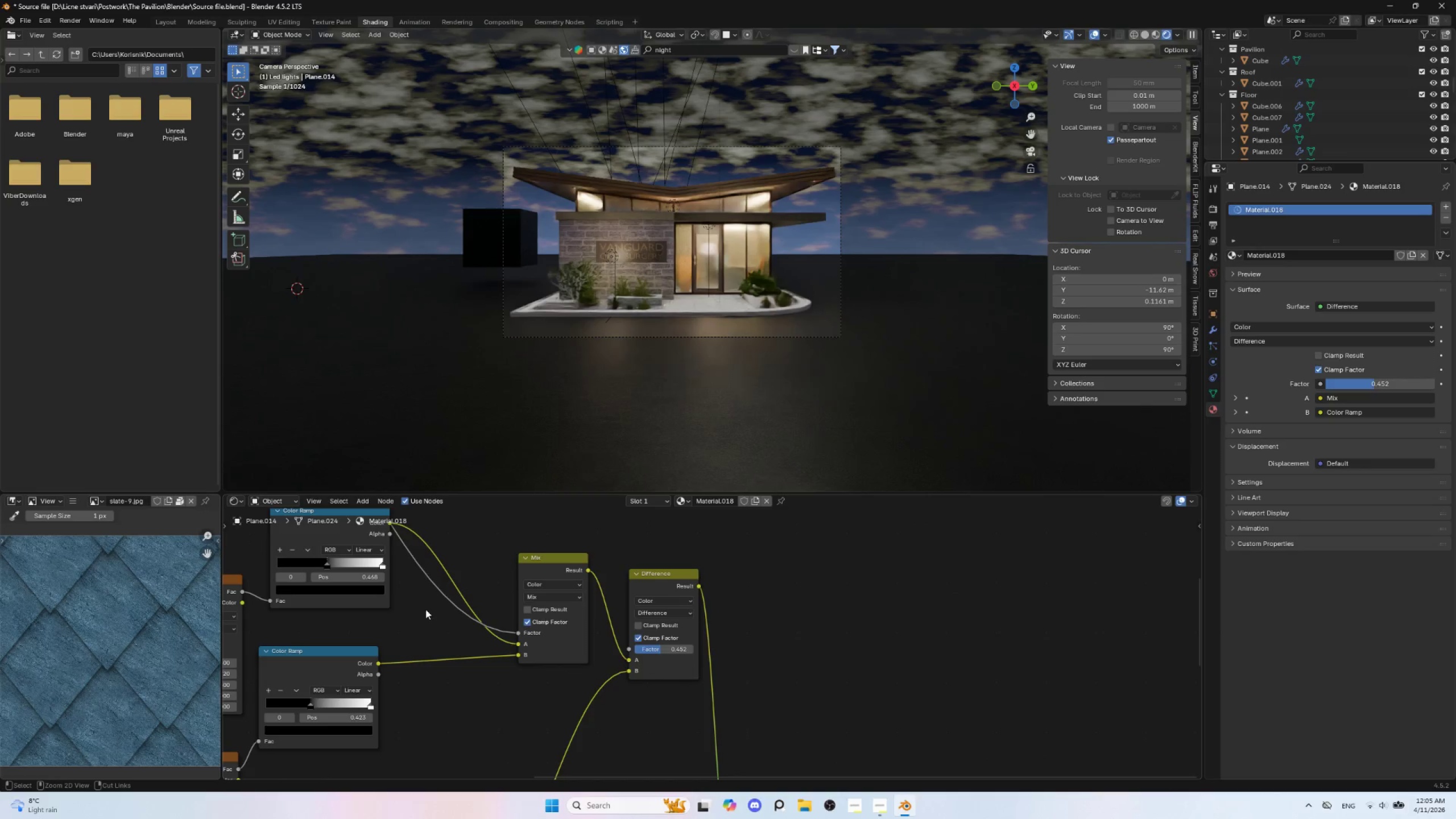 
key(Control+Z)
 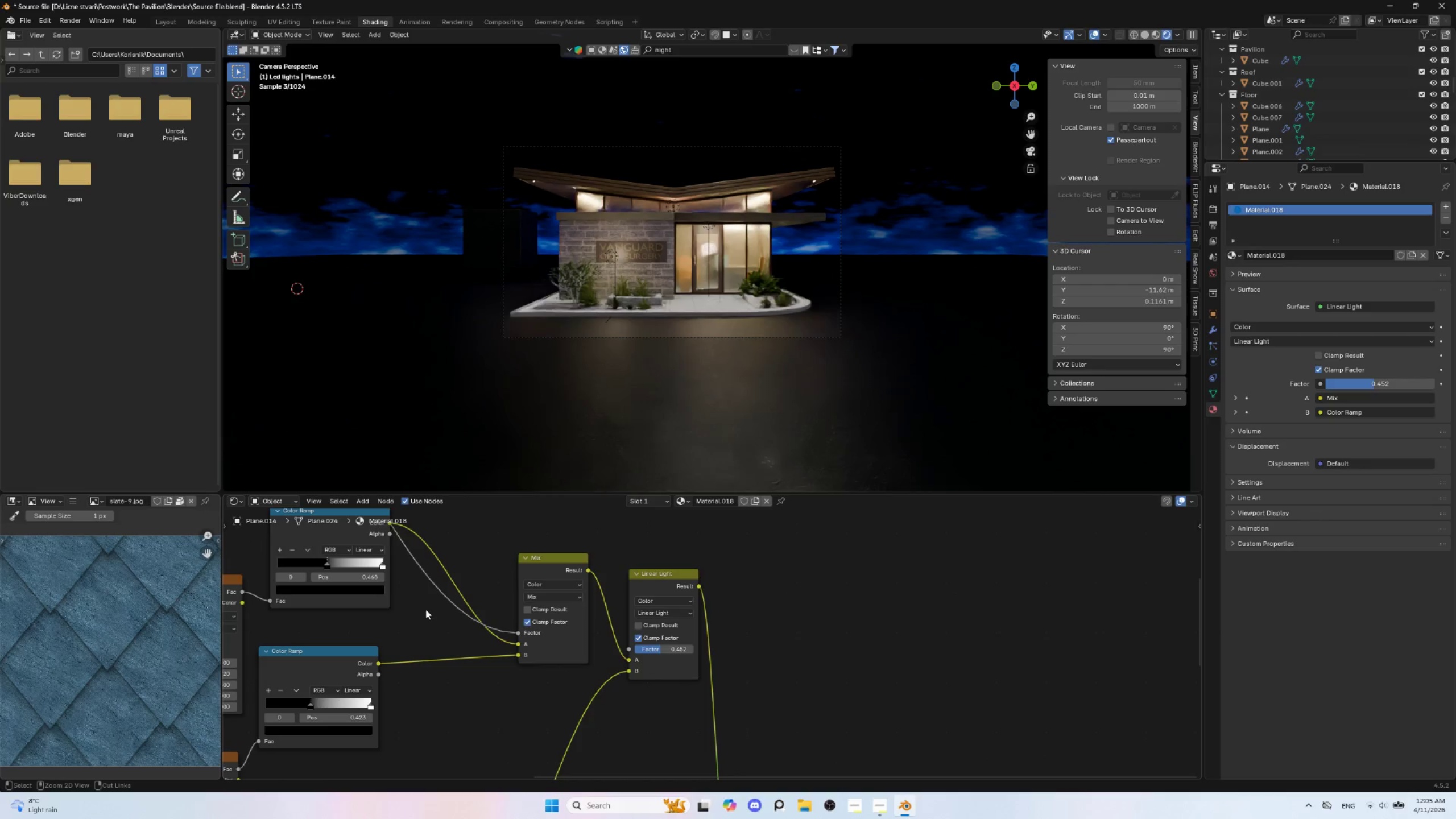 
key(Control+Z)
 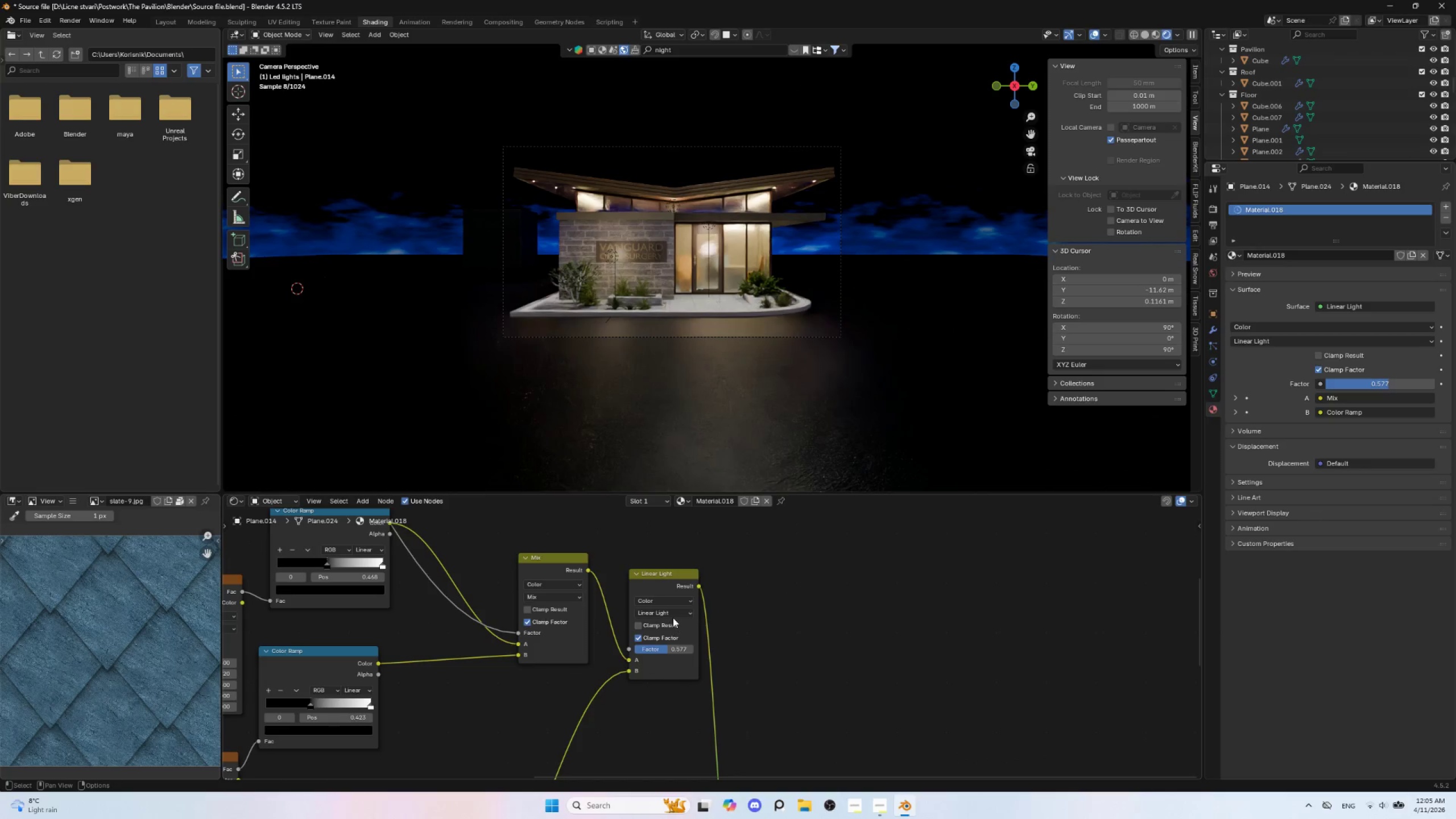 
left_click([673, 617])
 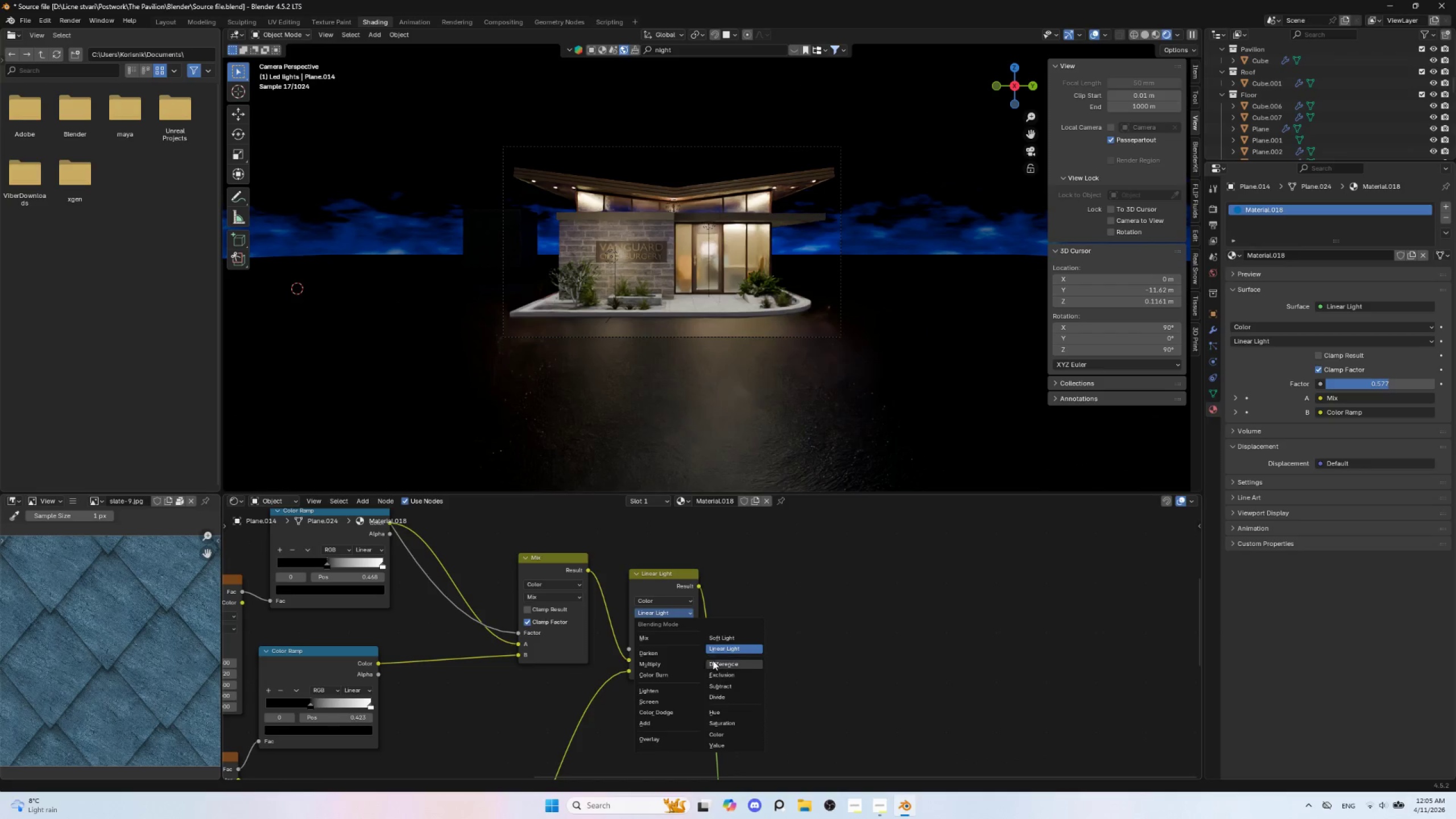 
left_click([719, 663])
 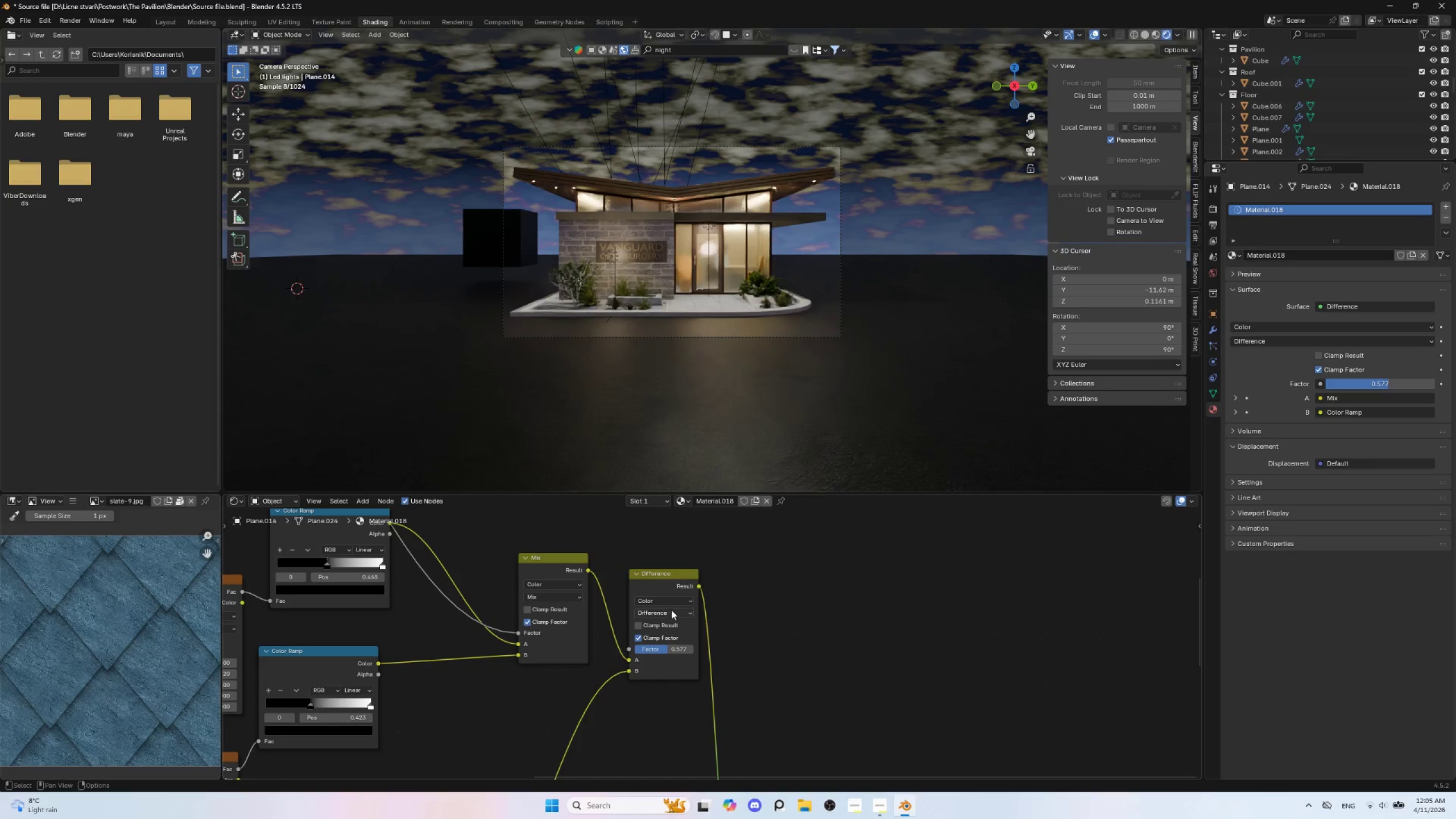 
left_click([671, 609])
 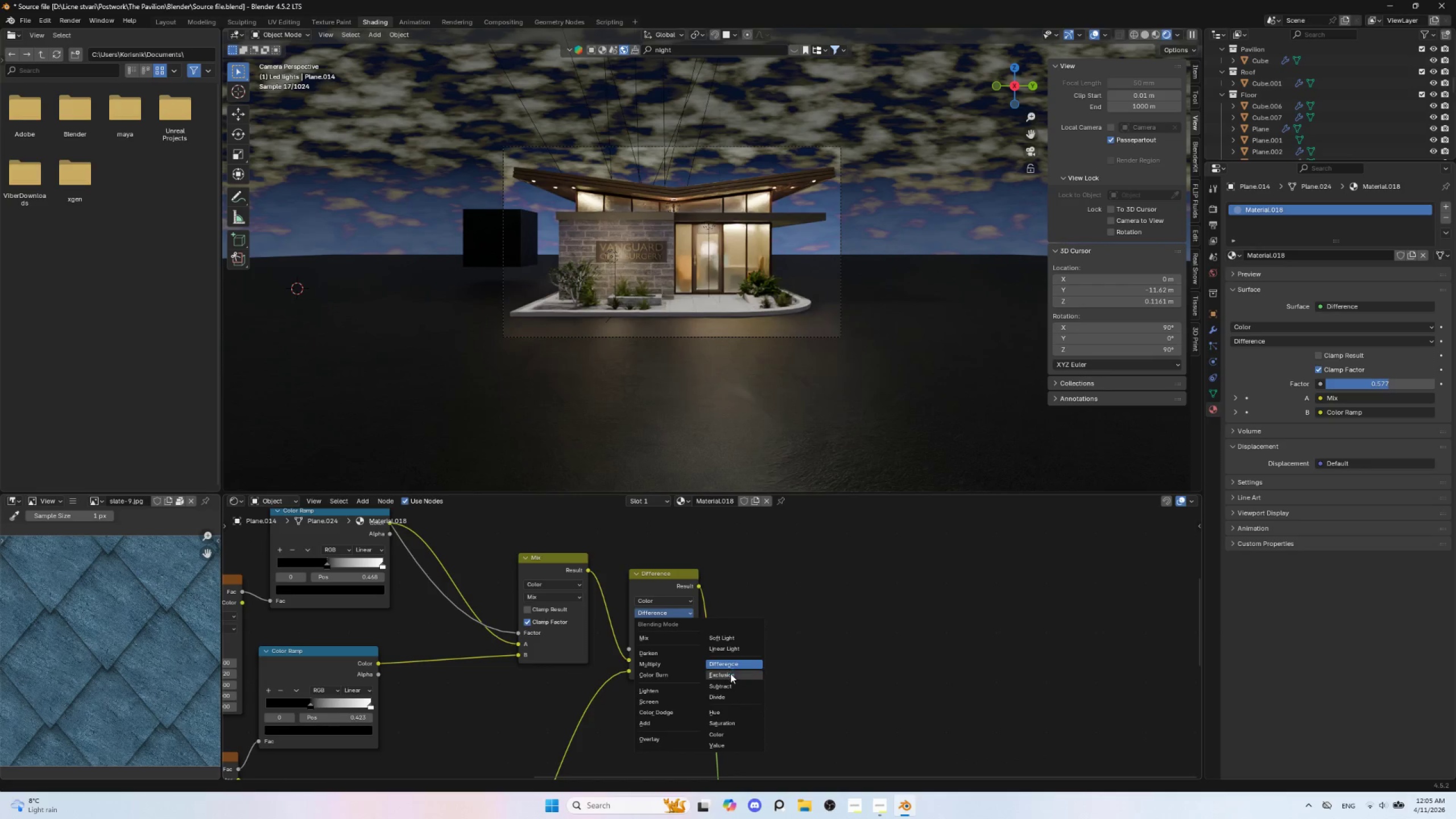 
left_click([730, 676])
 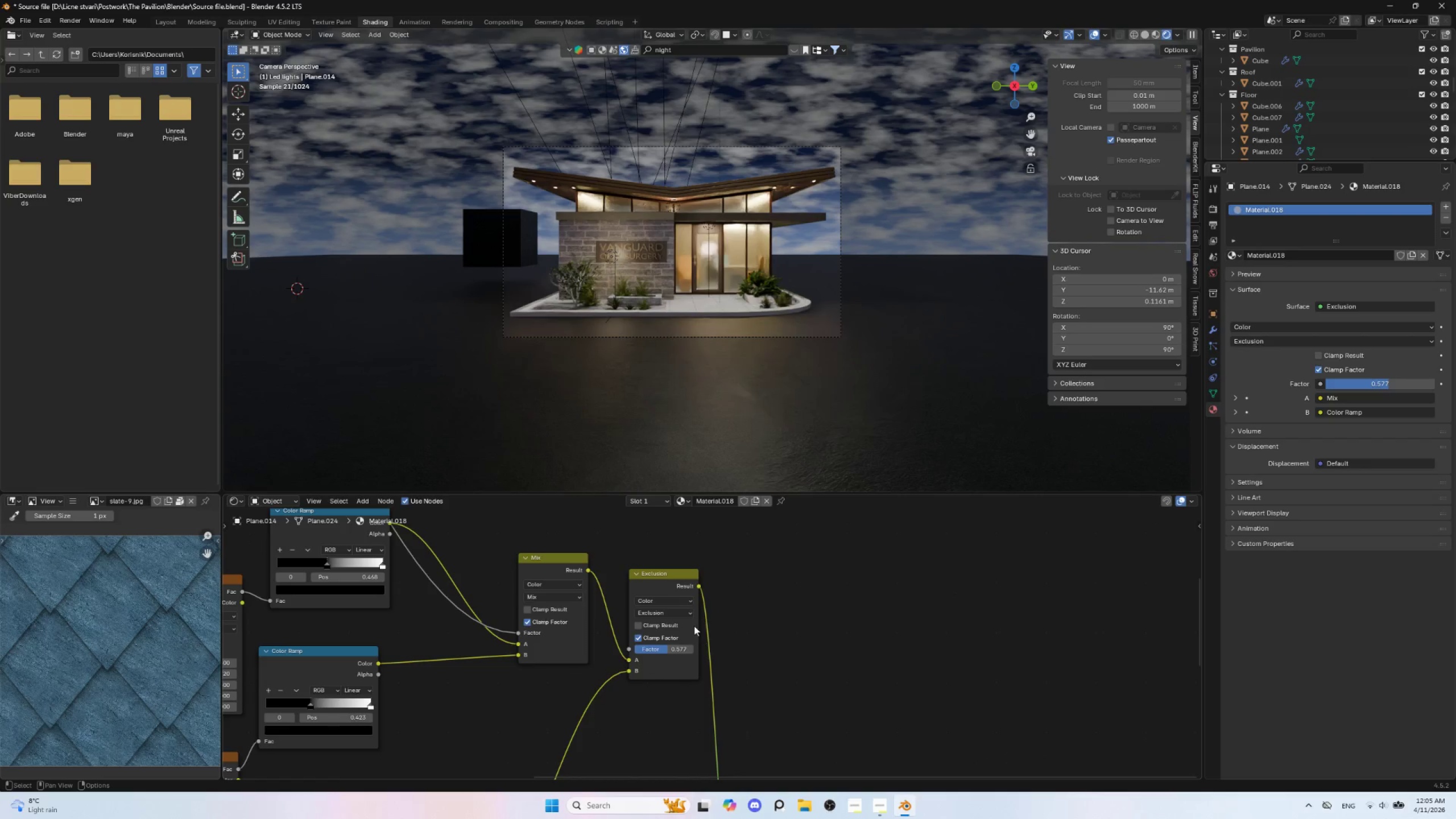 
left_click([673, 613])
 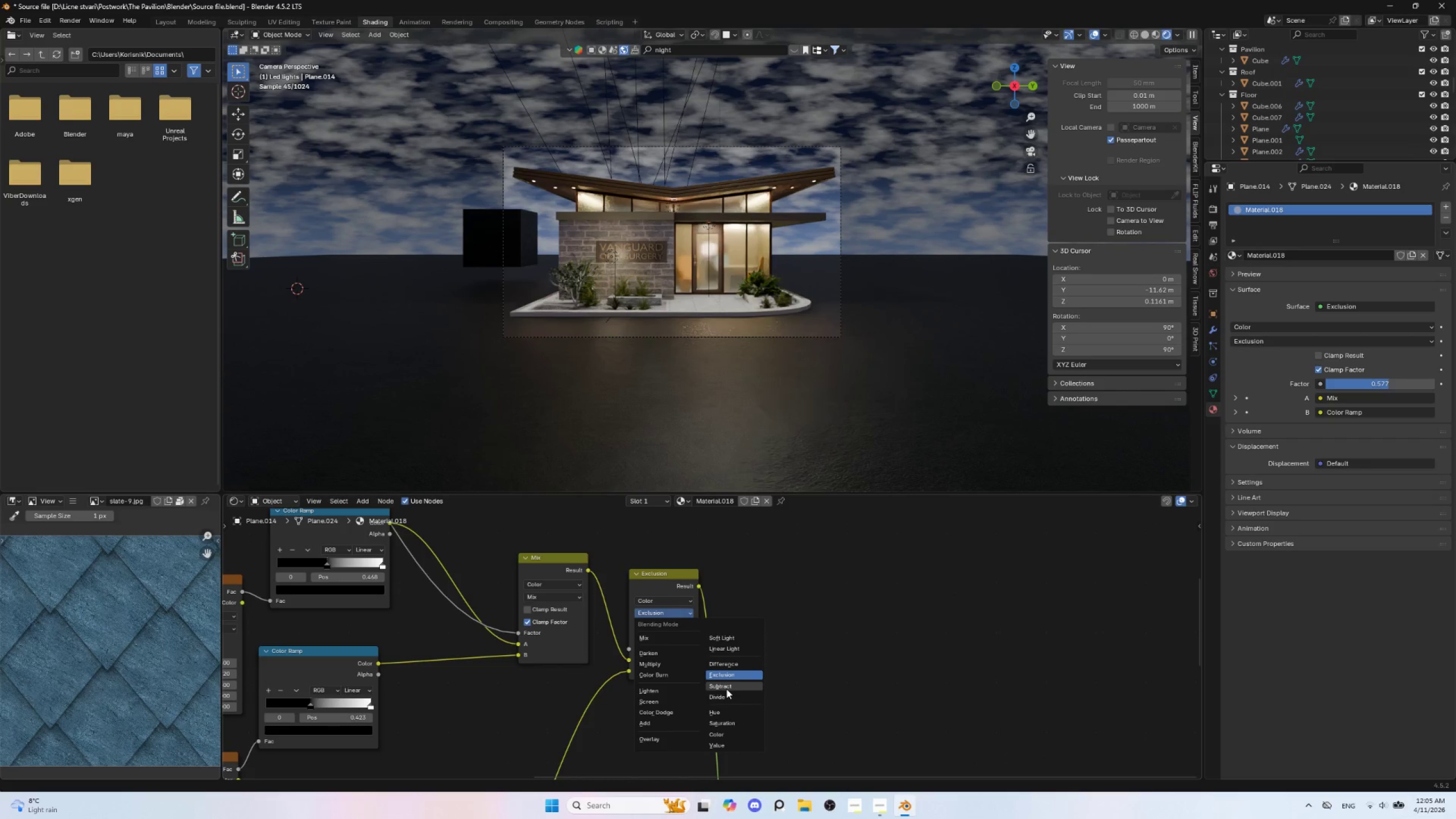 
left_click([726, 689])
 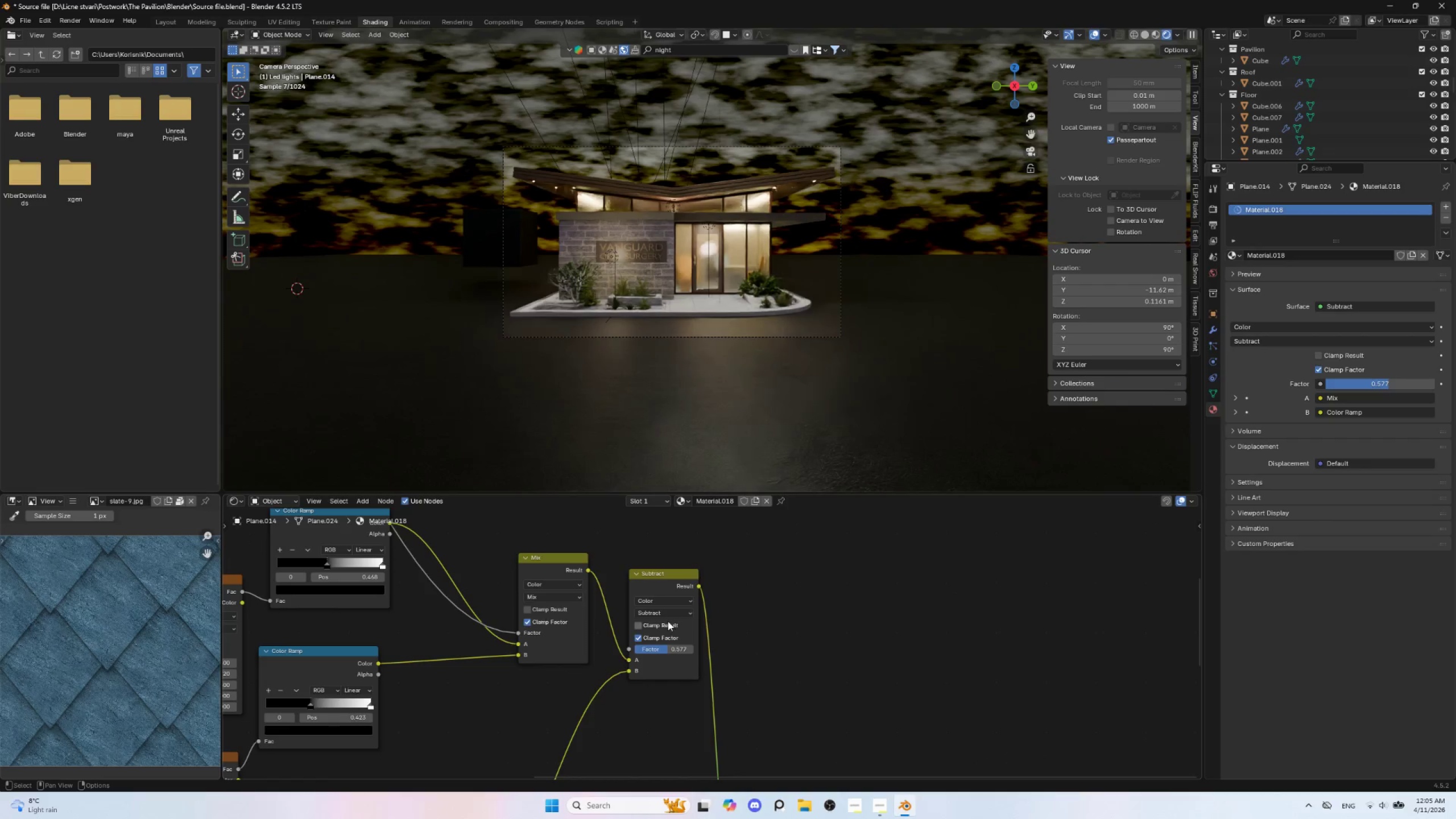 
left_click([668, 617])
 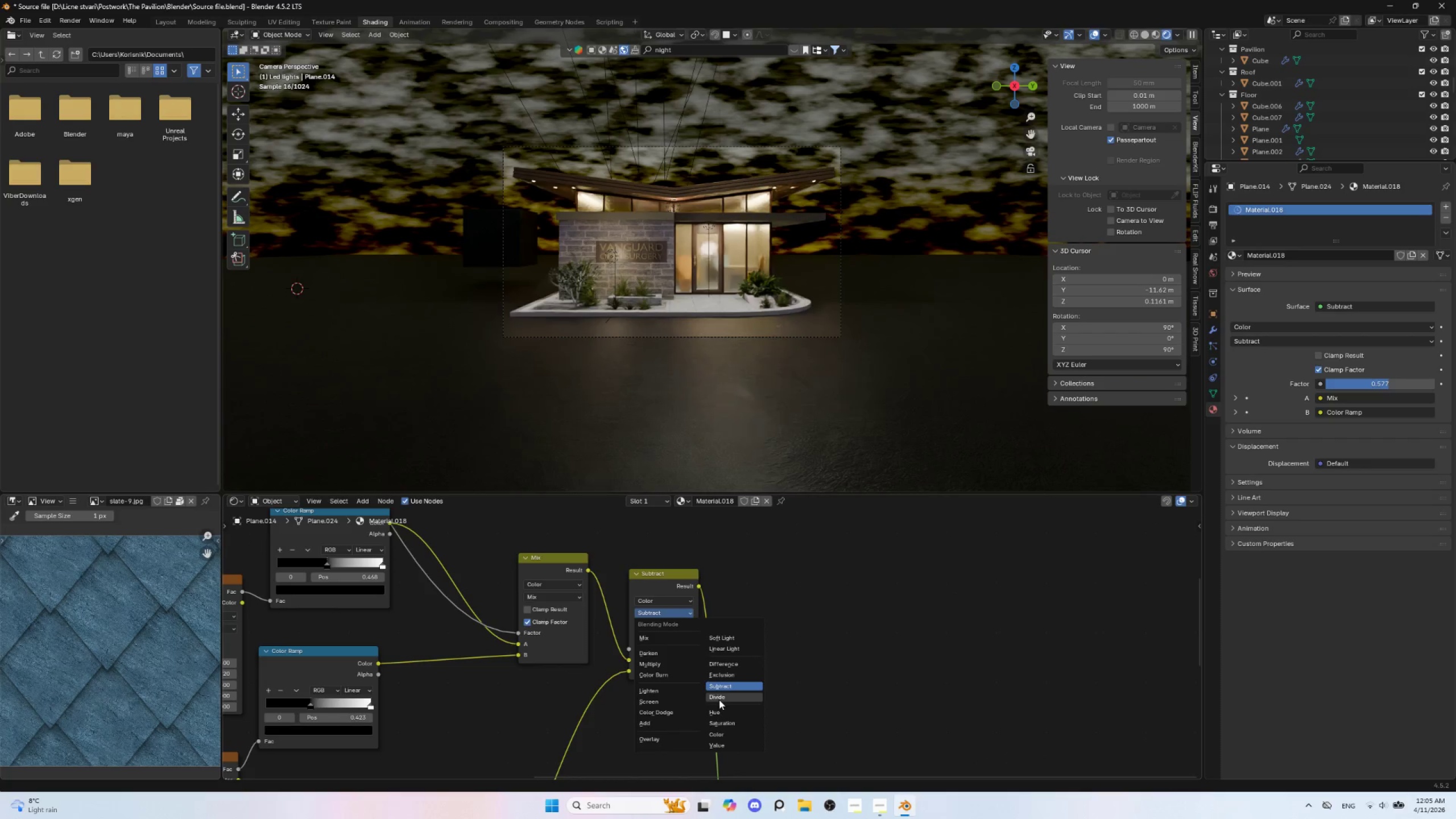 
left_click([719, 700])
 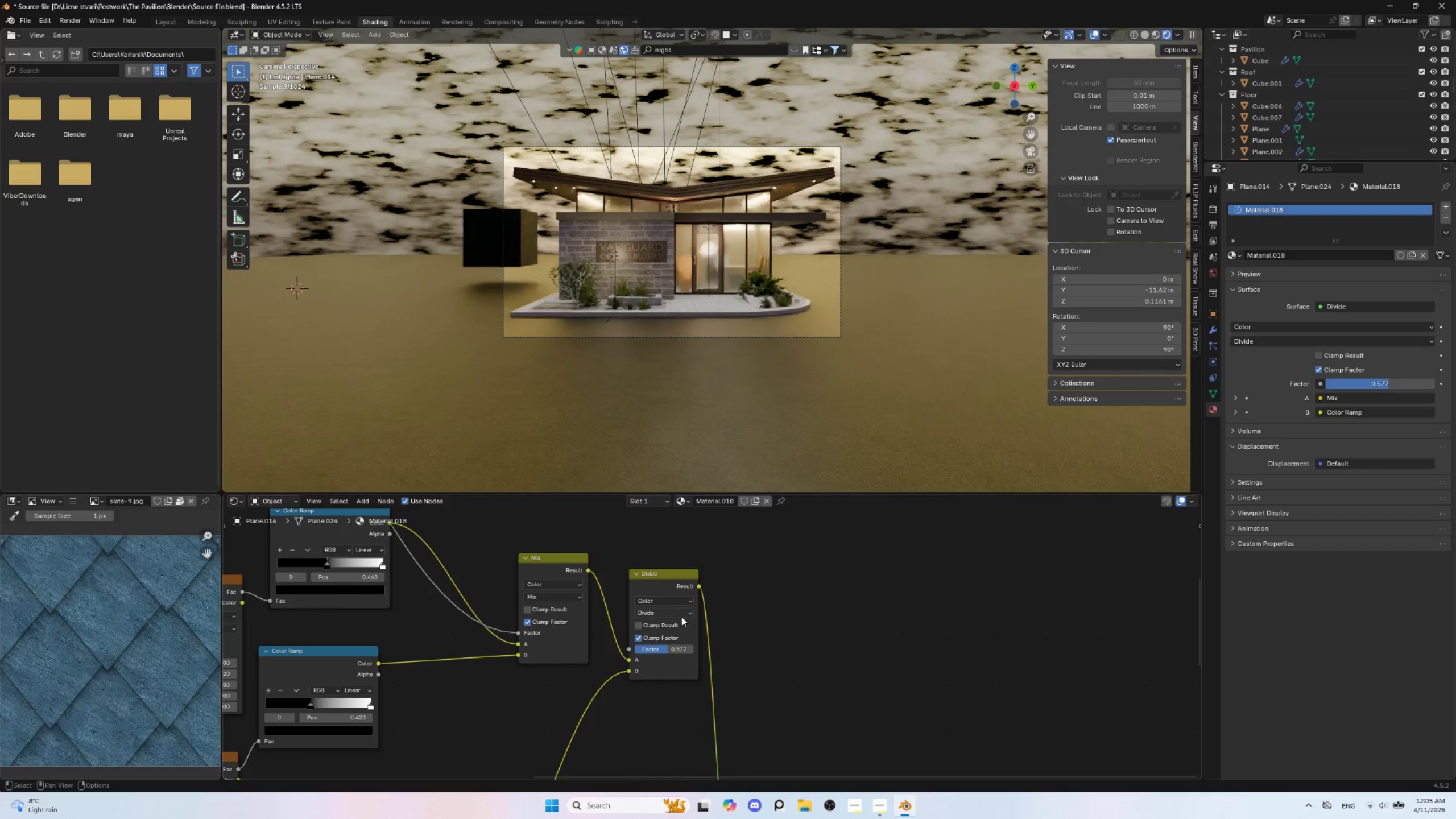 
left_click([680, 614])
 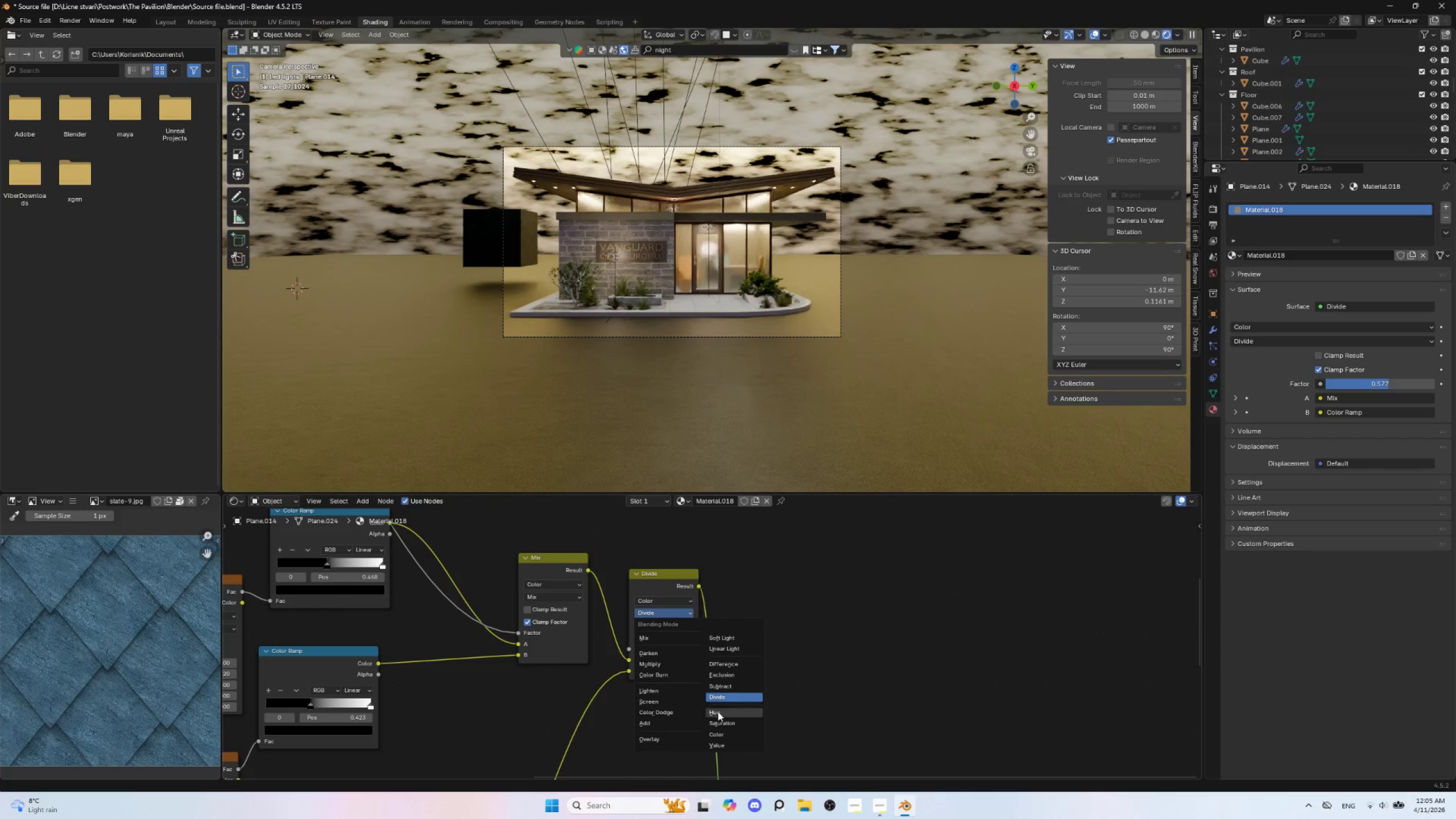 
left_click([718, 713])
 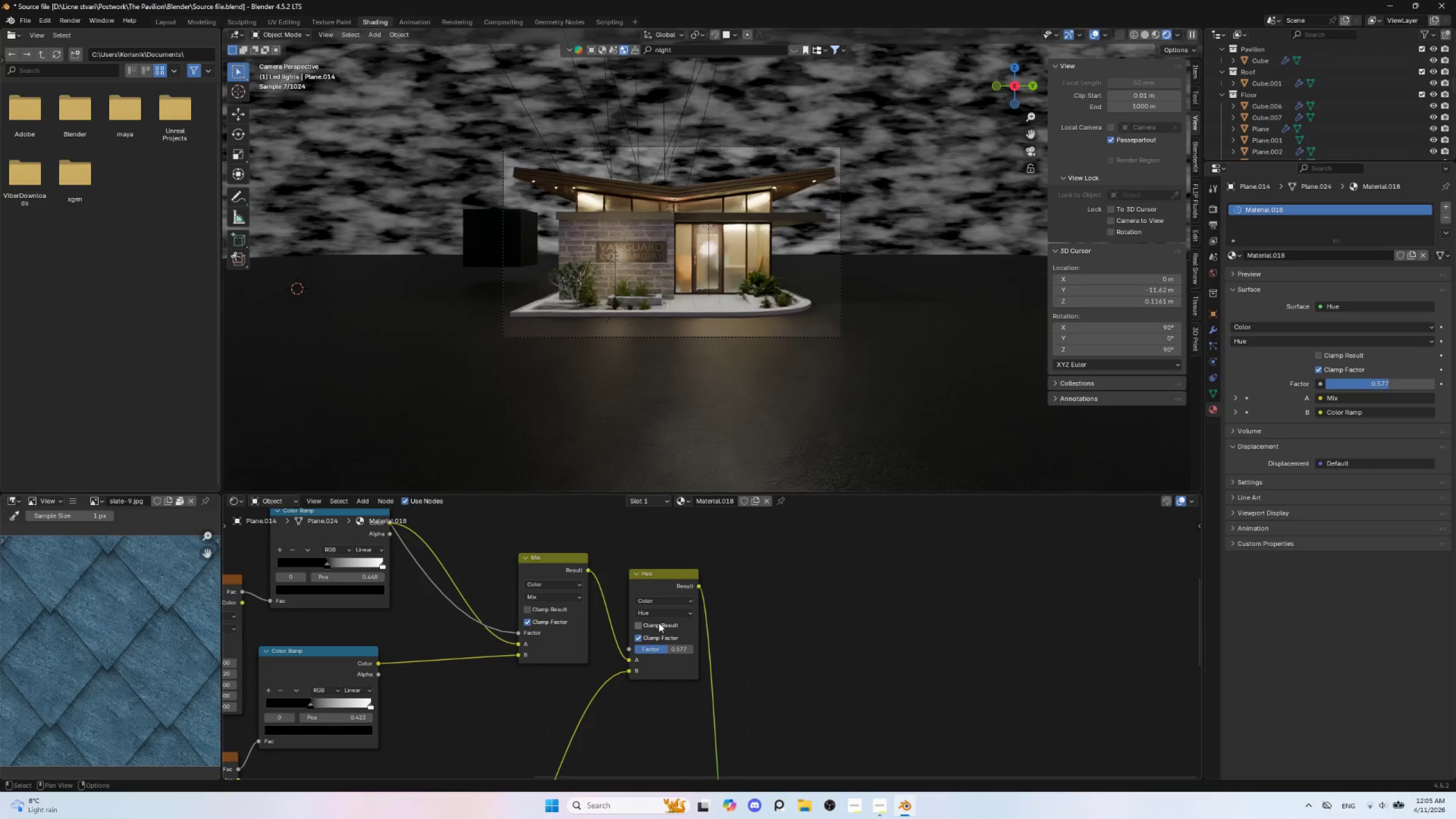 
left_click([669, 608])
 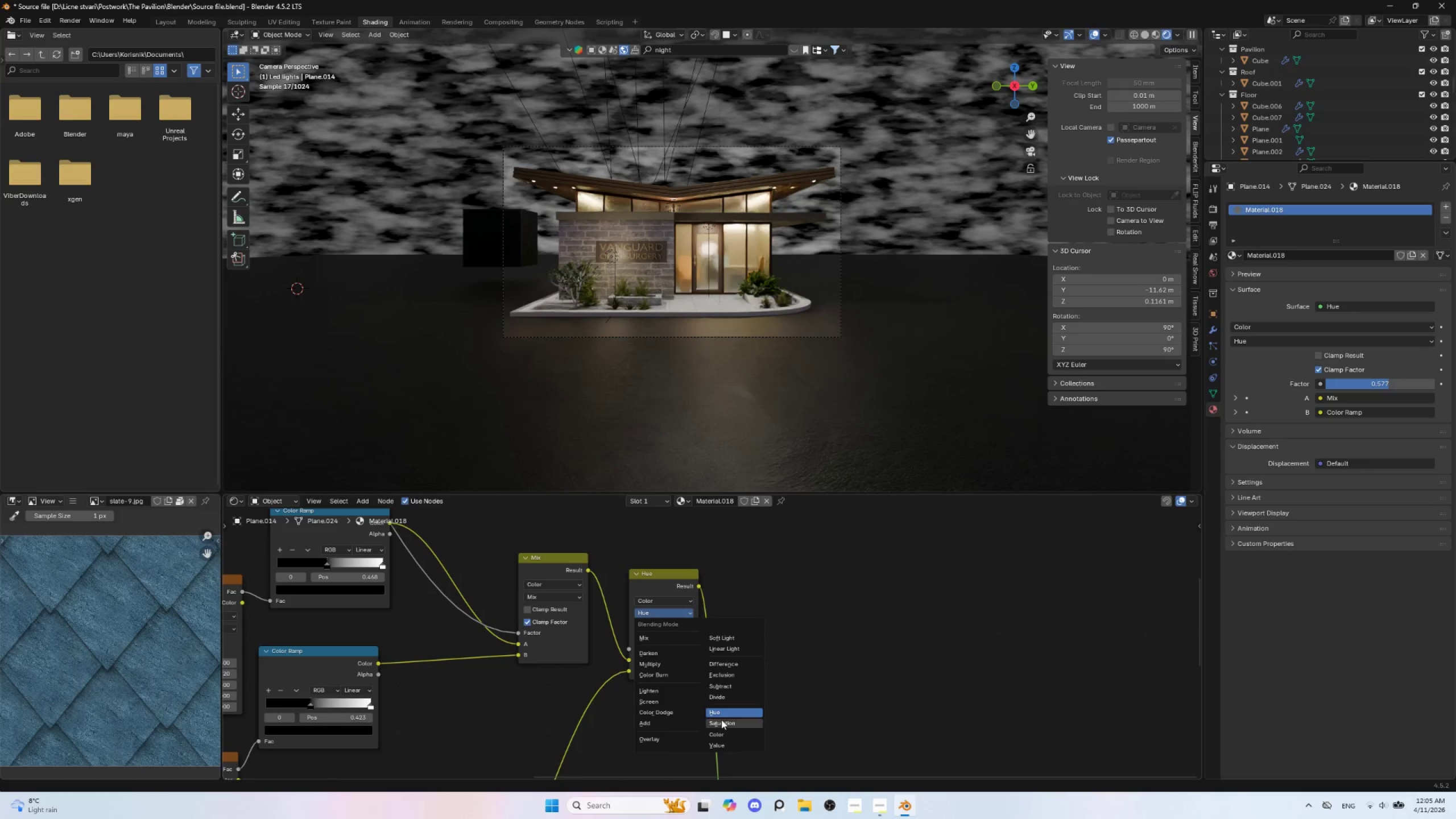 
left_click([721, 722])
 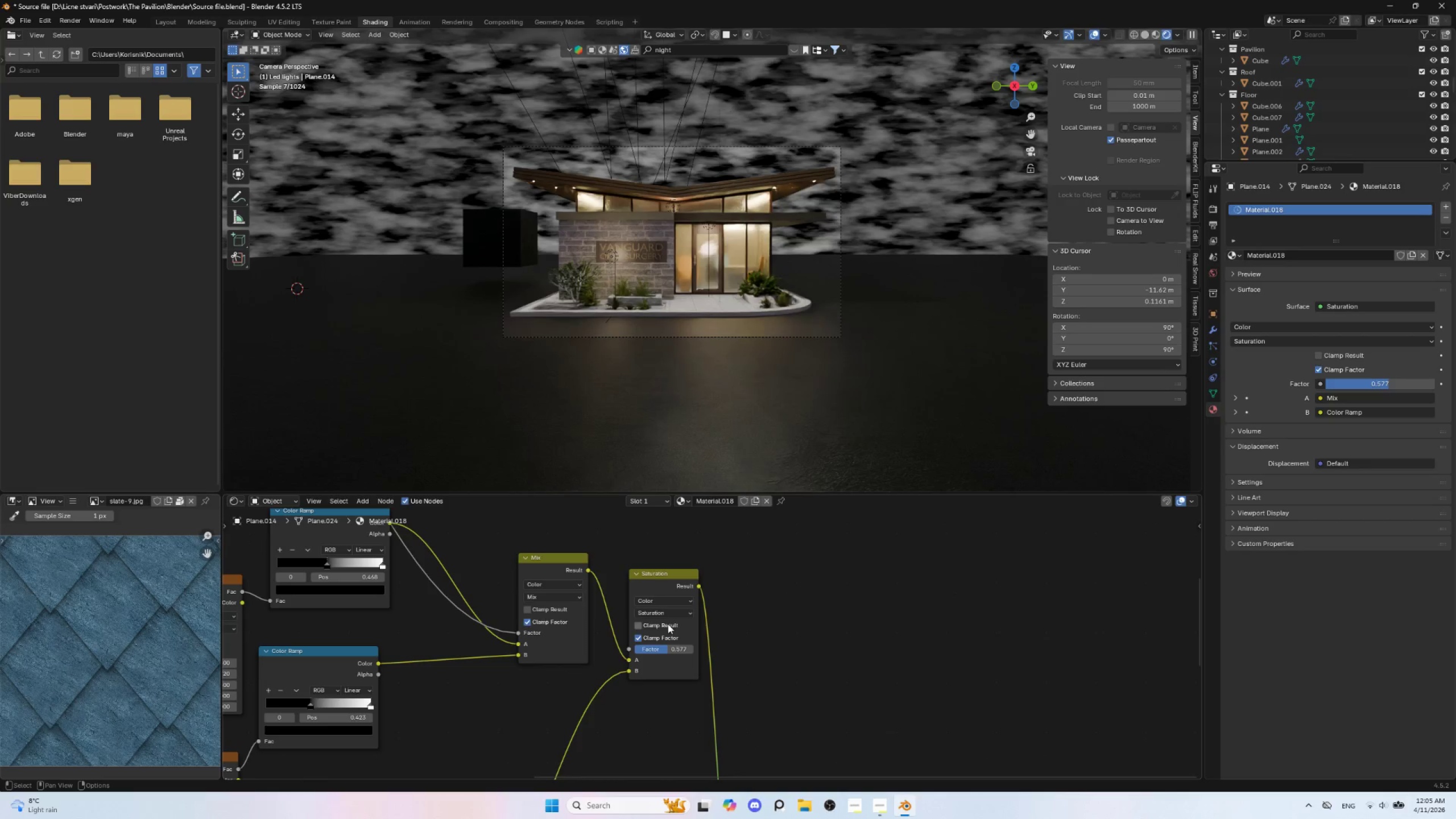 
left_click([667, 612])
 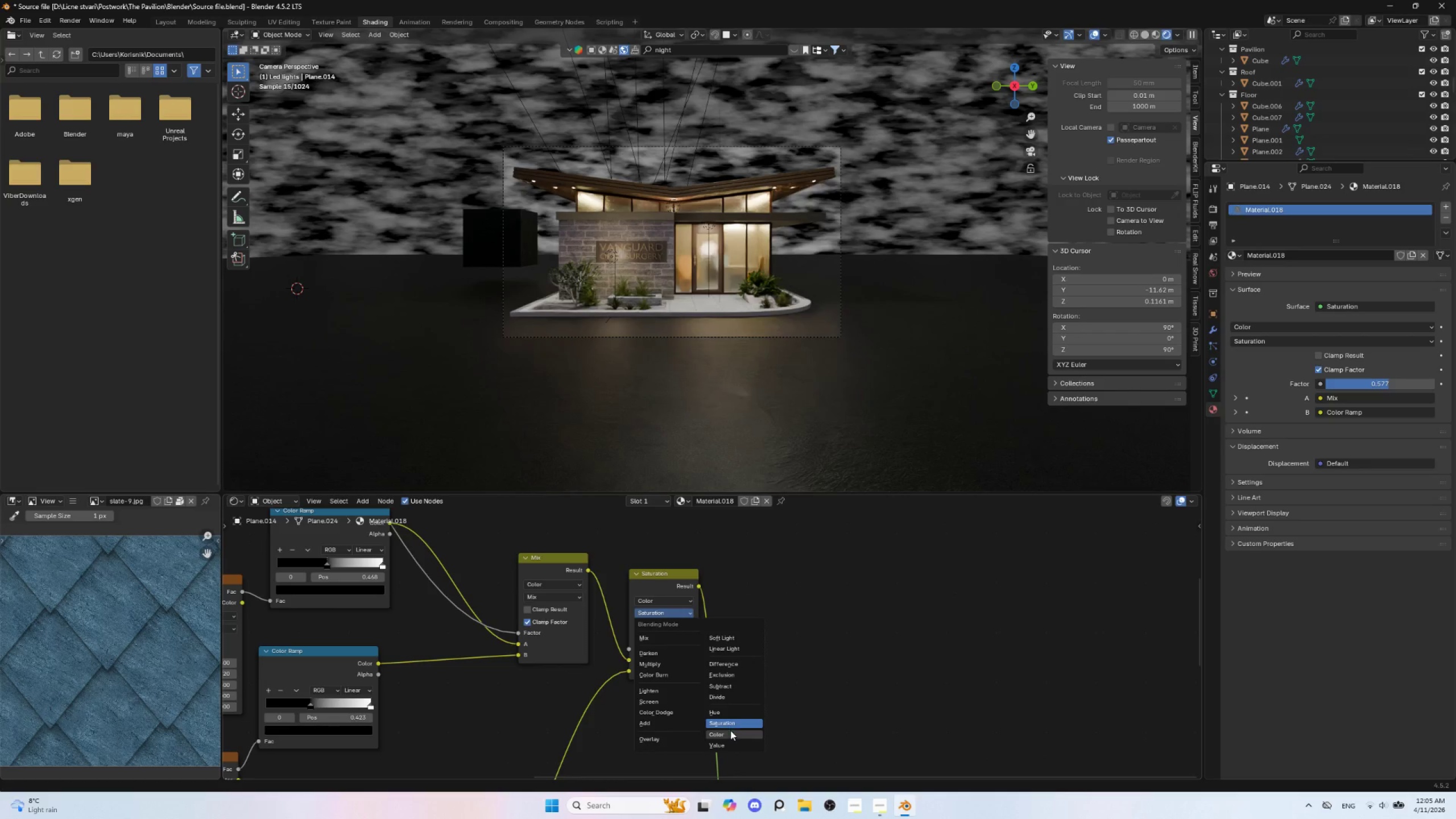 
left_click([730, 733])
 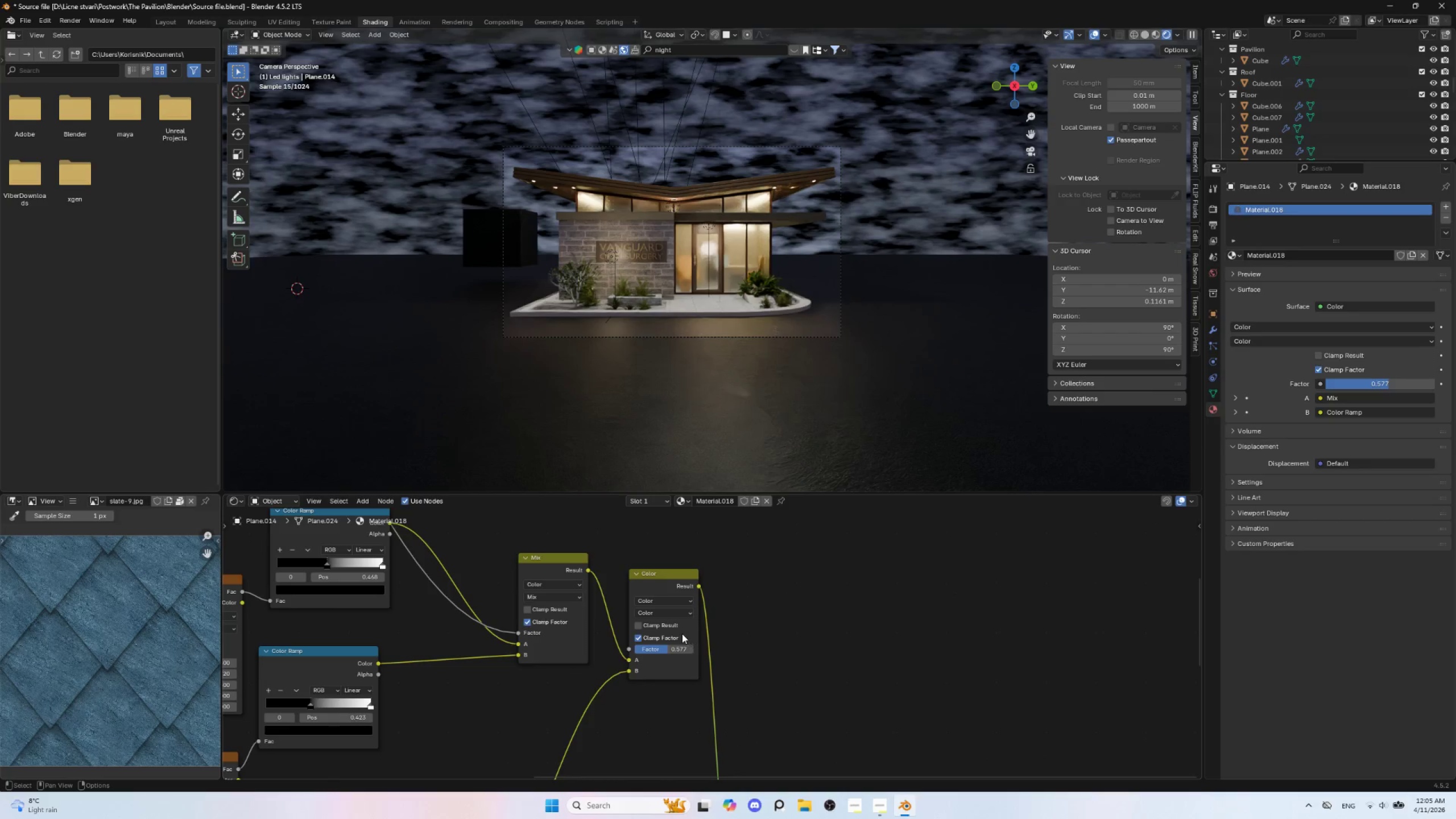 
left_click([671, 613])
 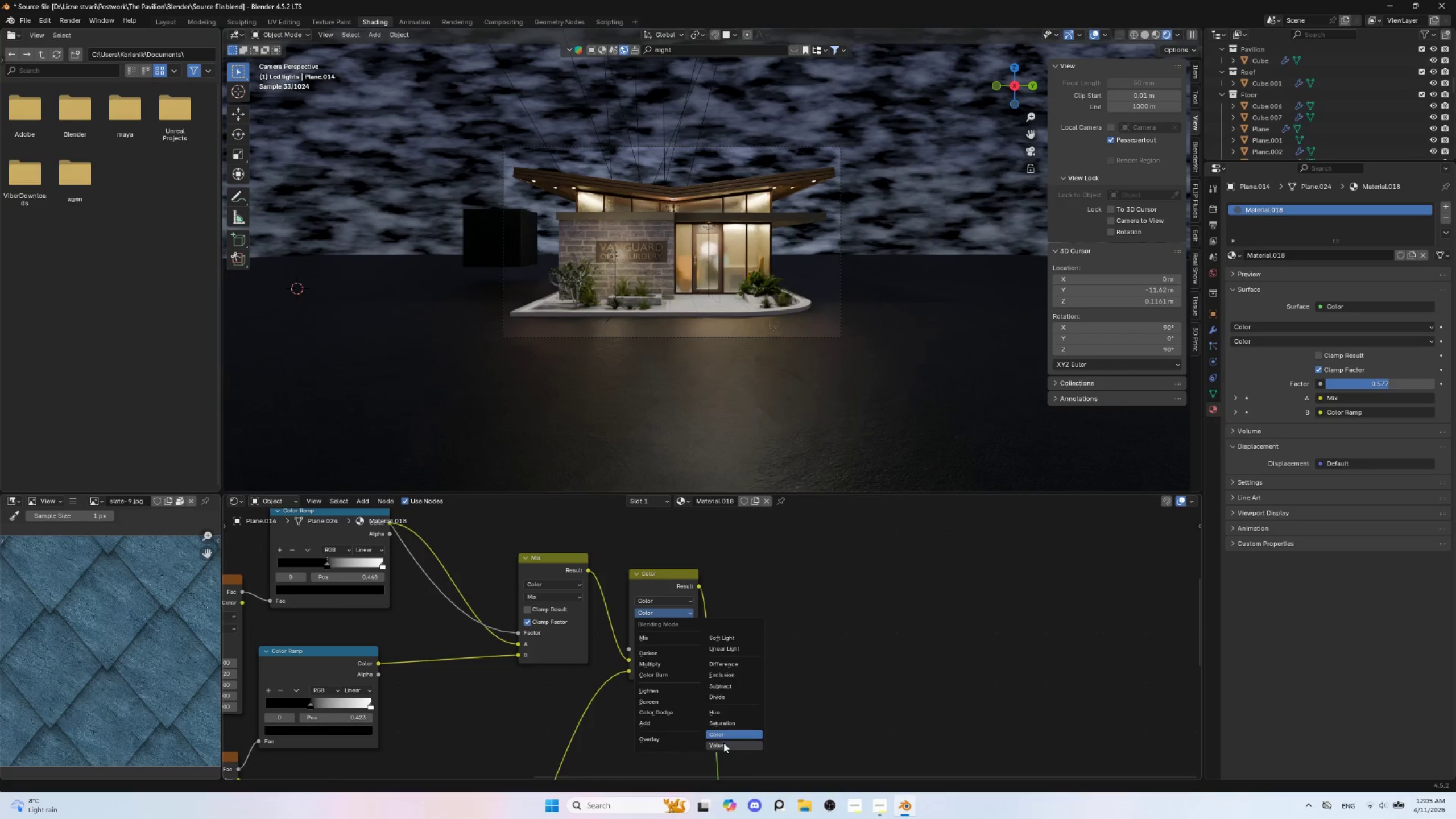 
left_click([723, 743])
 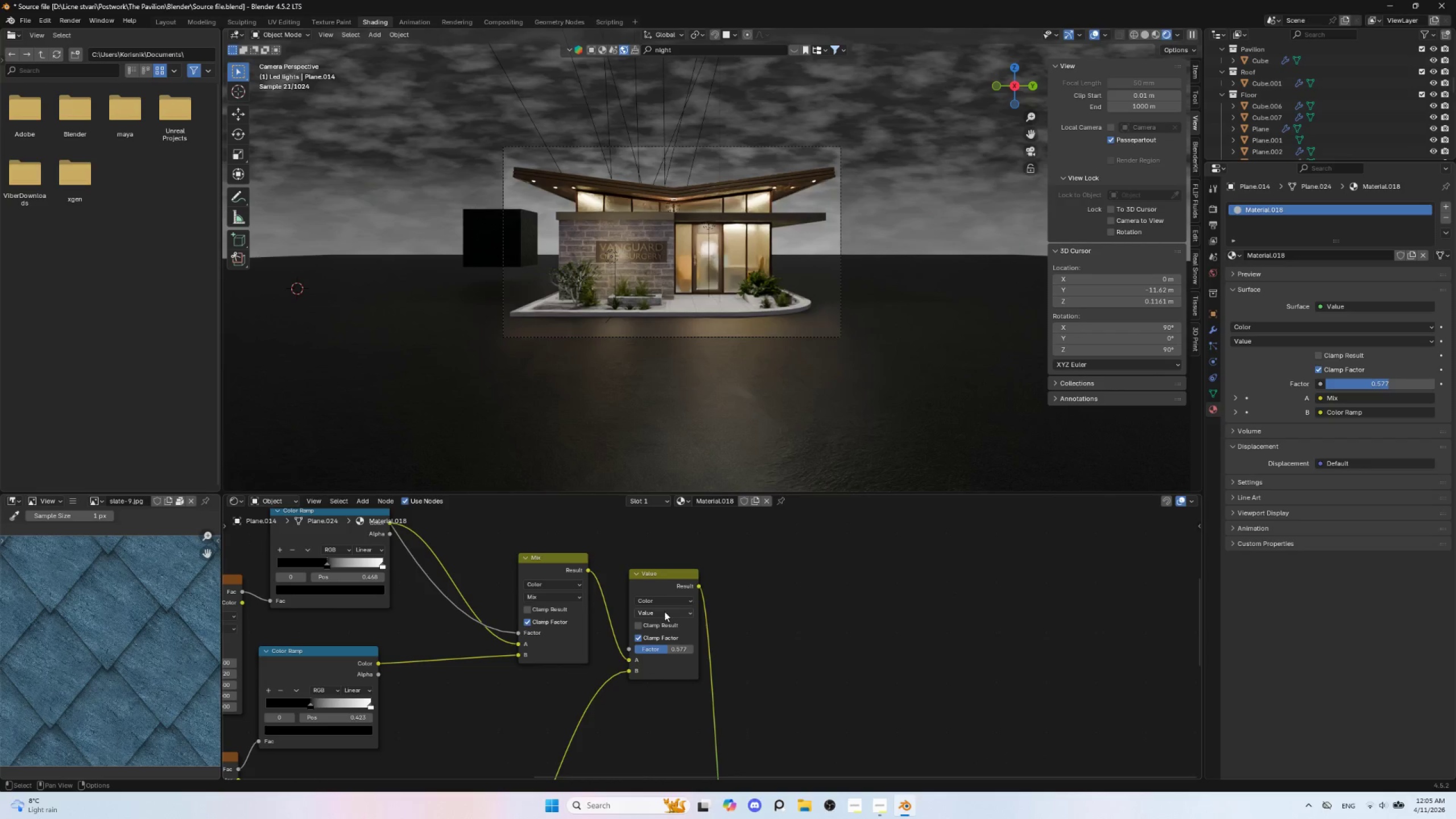 
left_click([665, 609])
 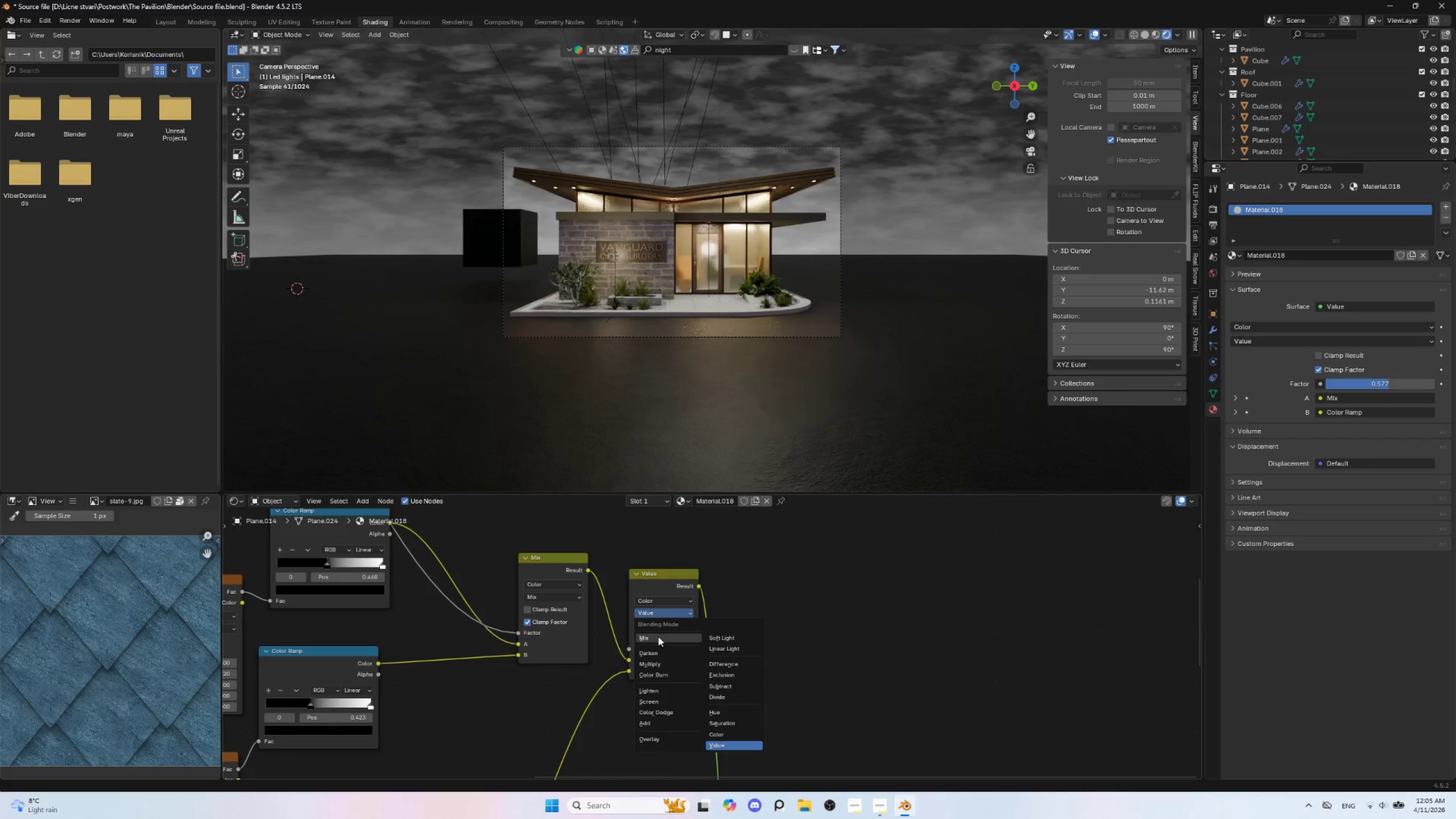 
left_click([658, 636])
 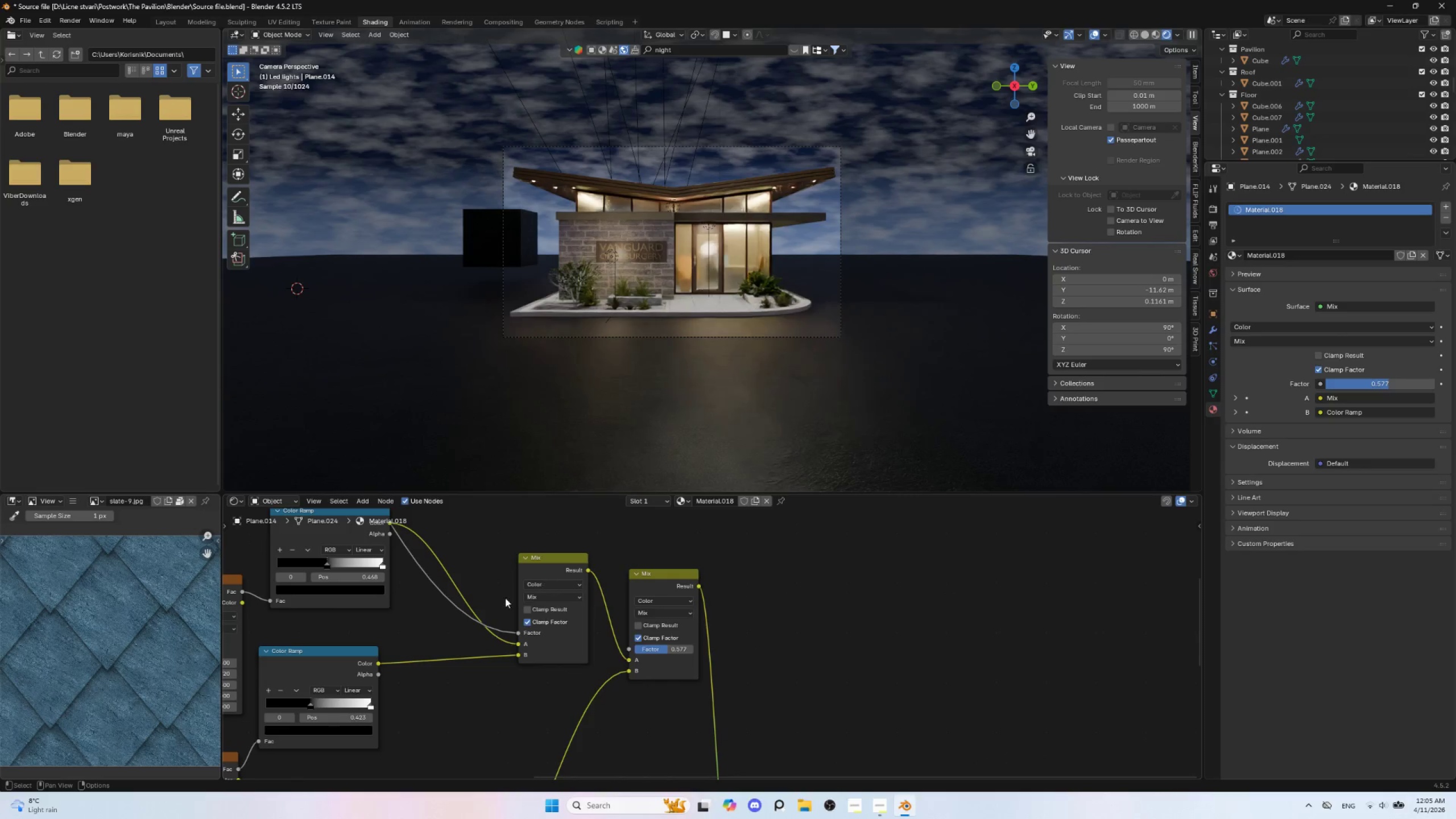 
hold_key(key=ShiftLeft, duration=0.83)
 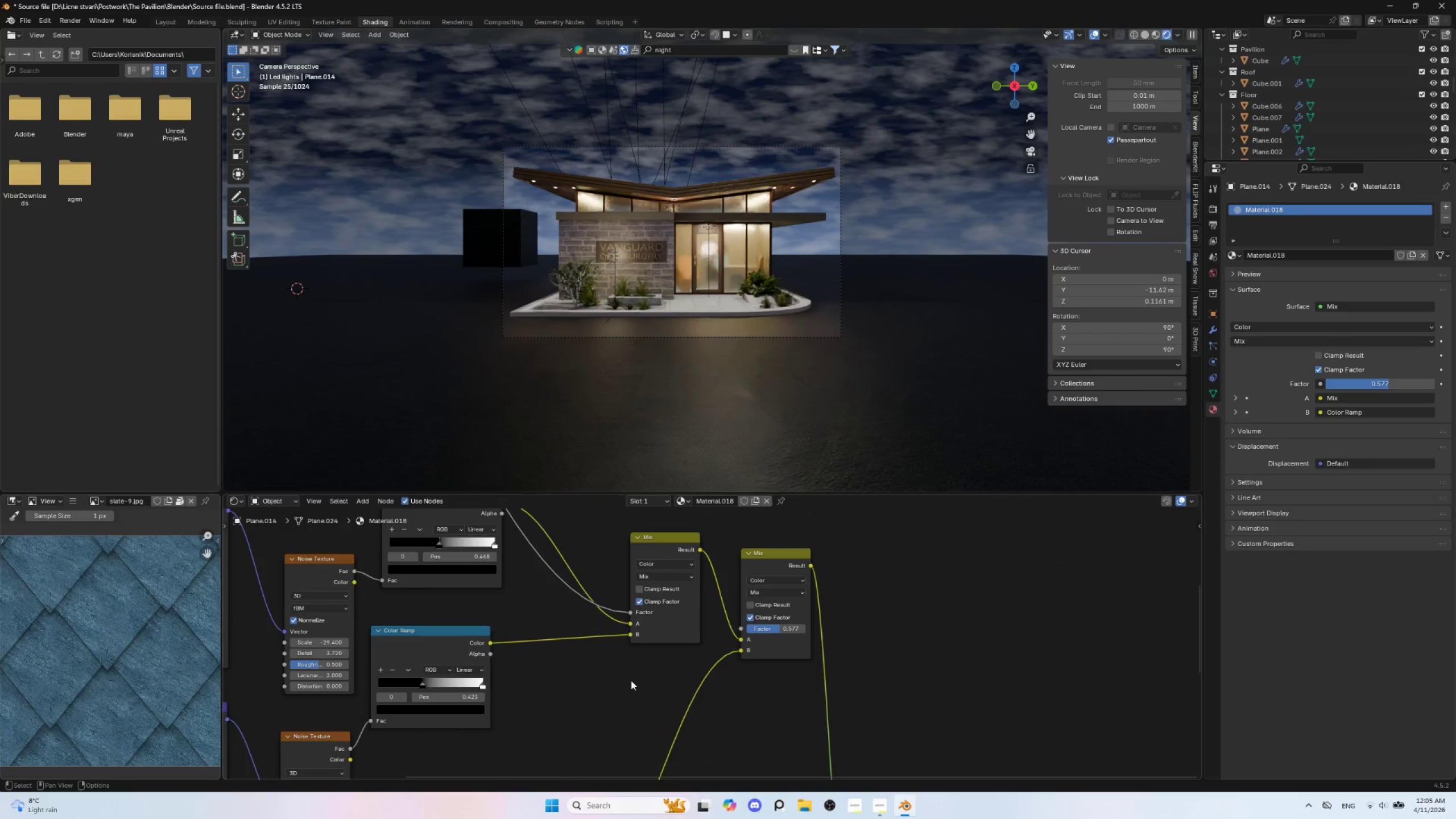 
scroll: coordinate [627, 680], scroll_direction: down, amount: 3.0
 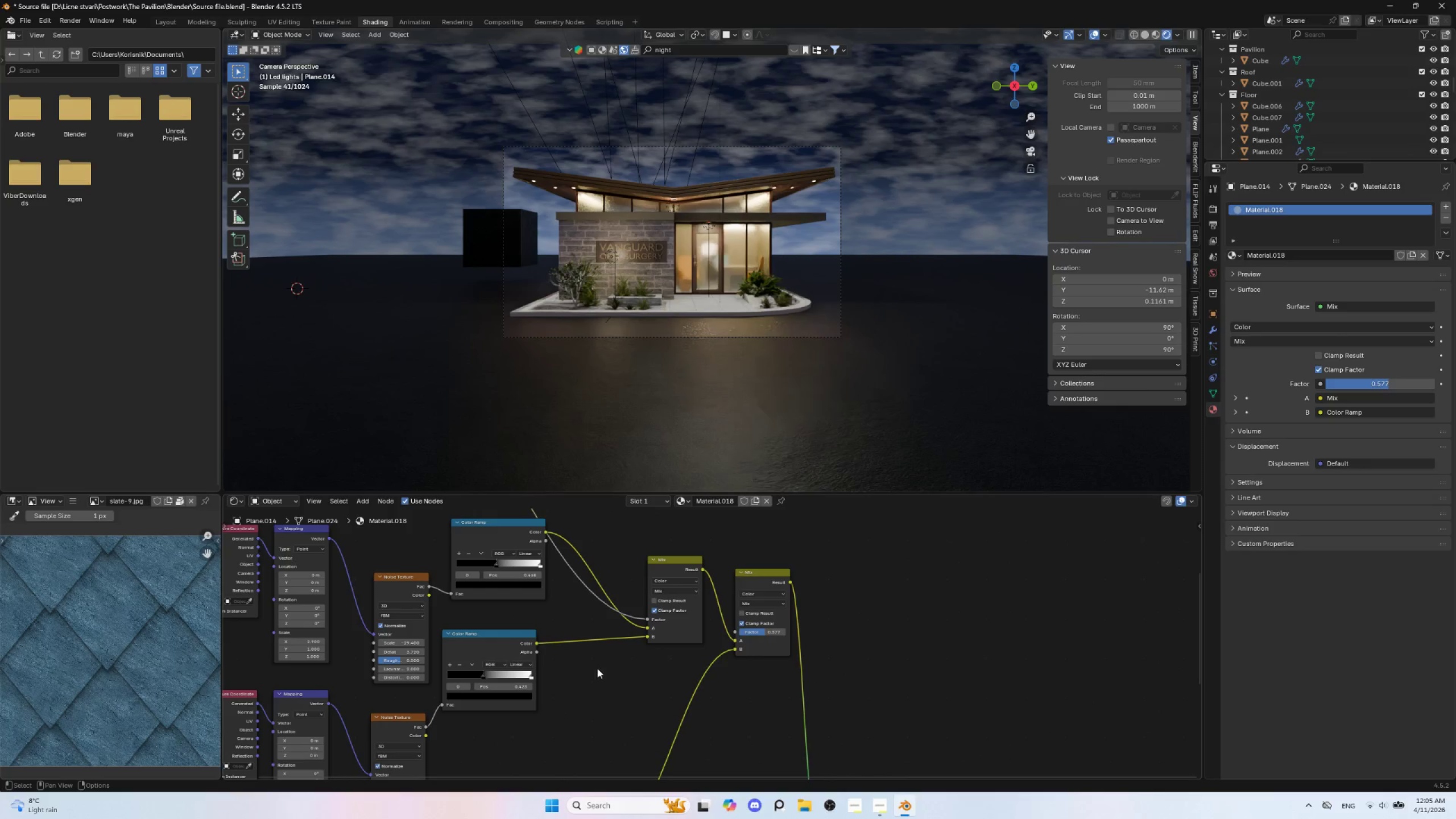 
hold_key(key=ShiftLeft, duration=0.55)
 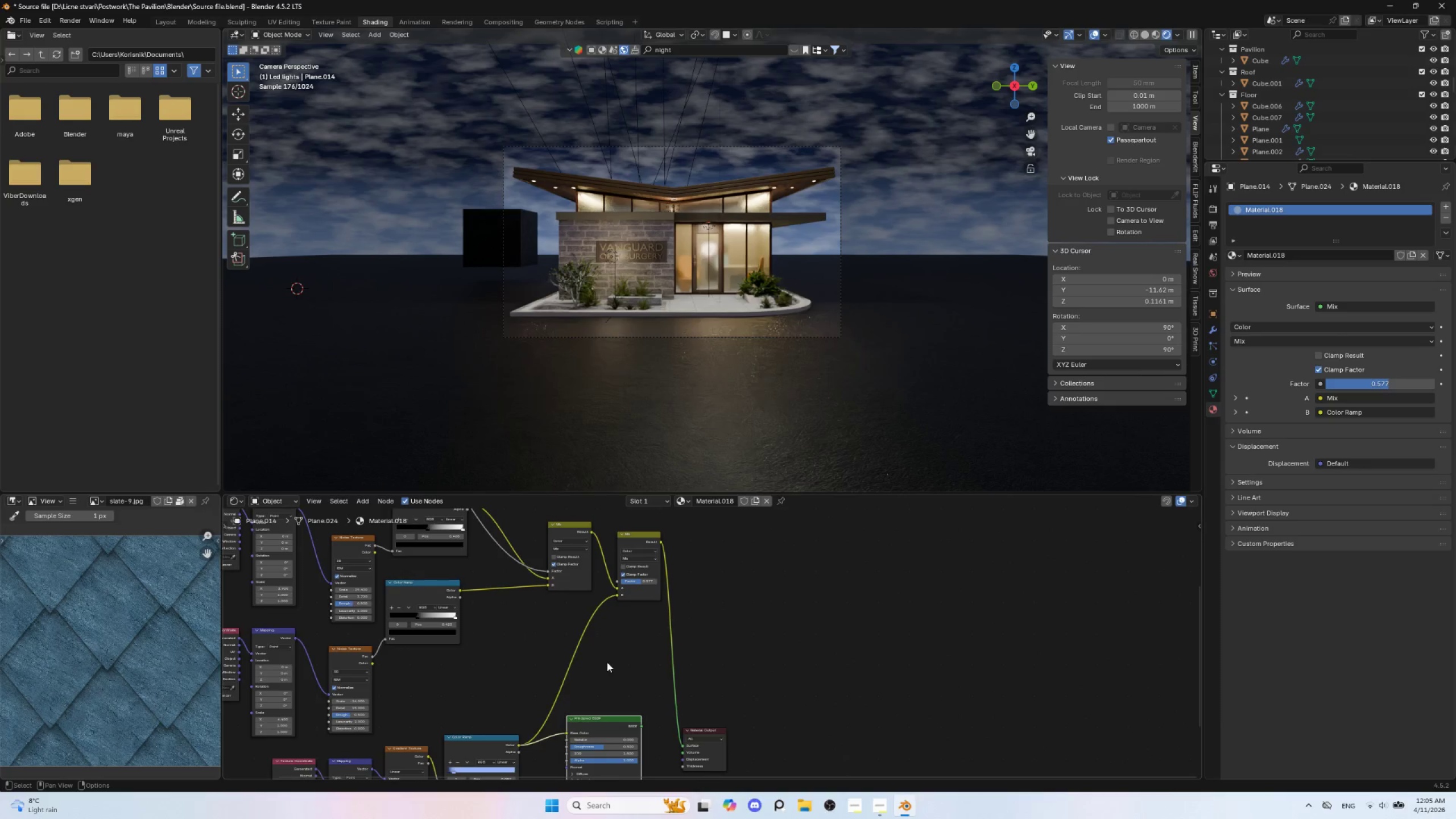 
scroll: coordinate [627, 700], scroll_direction: down, amount: 3.0
 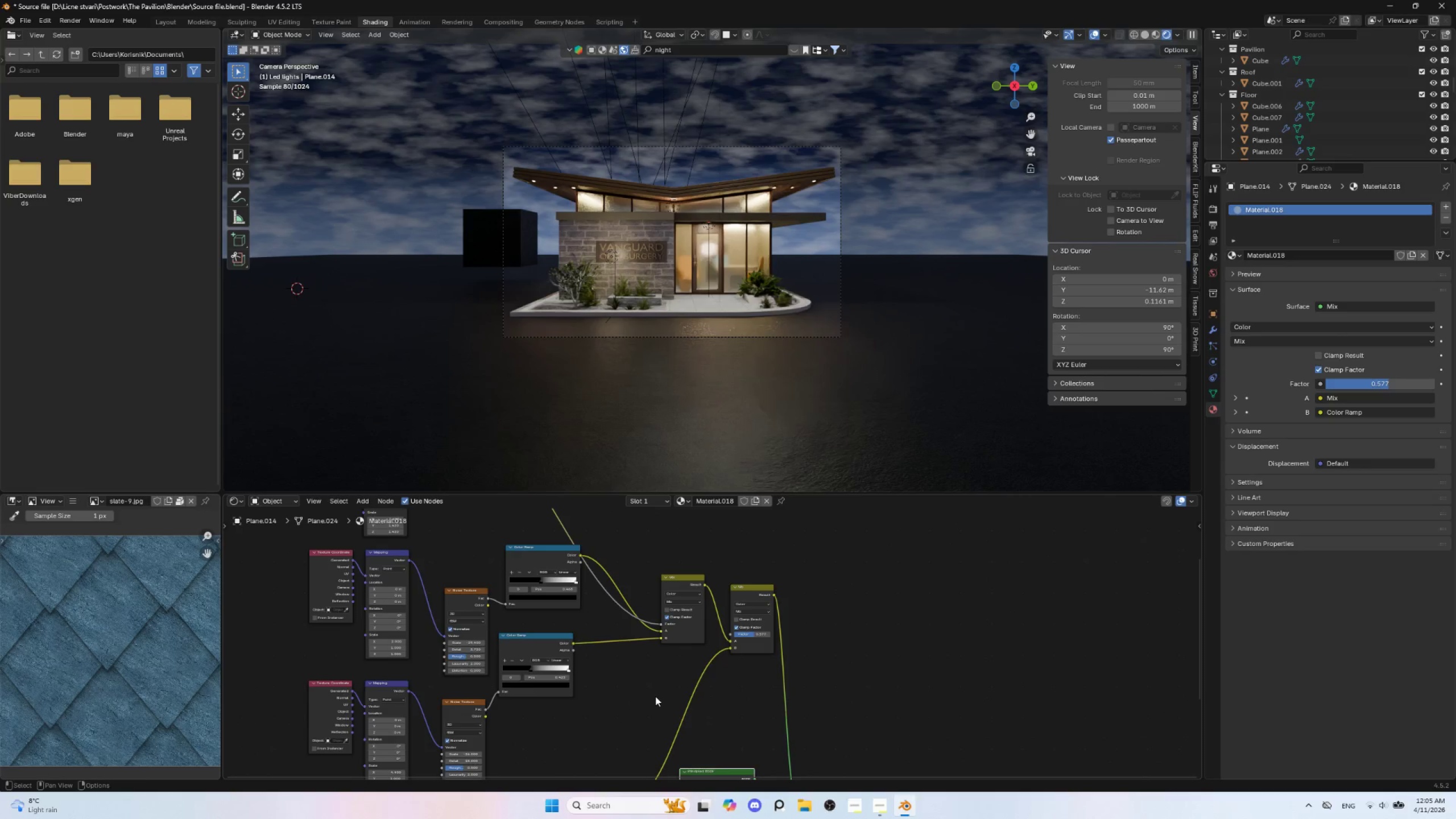 
scroll: coordinate [607, 662], scroll_direction: up, amount: 3.0
 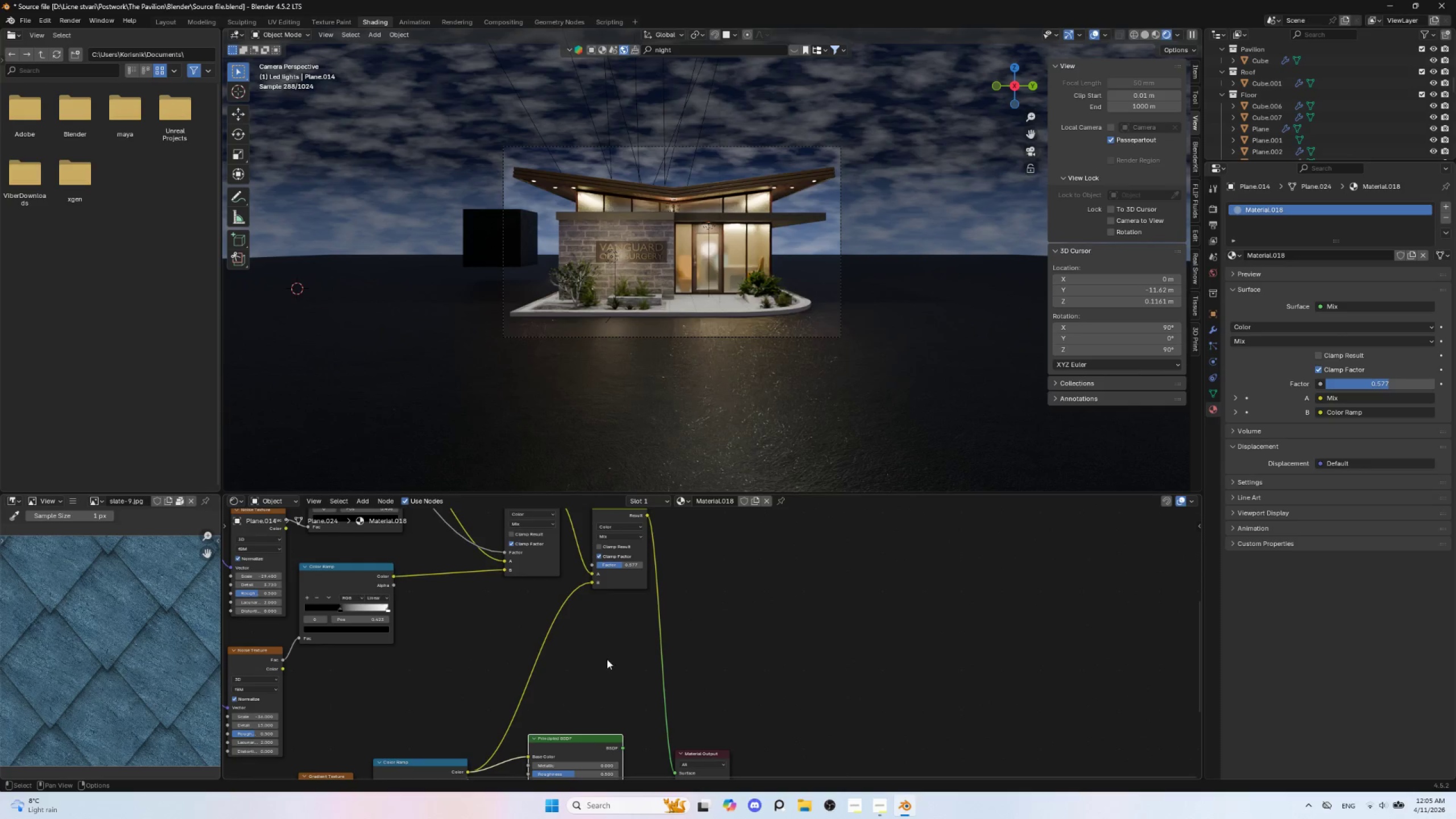 
hold_key(key=ShiftLeft, duration=0.48)
 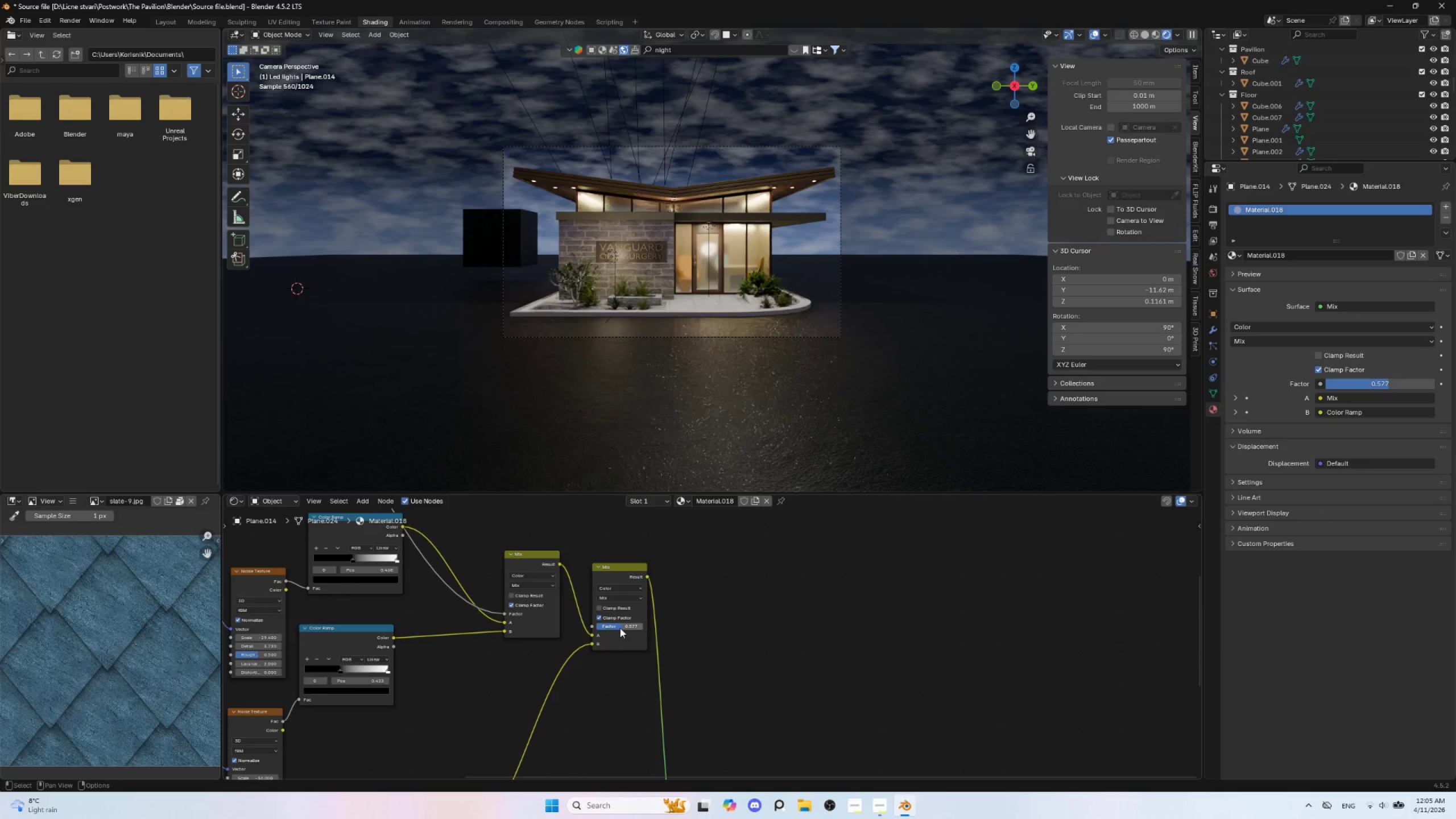 
left_click_drag(start_coordinate=[618, 626], to_coordinate=[933, 642])
 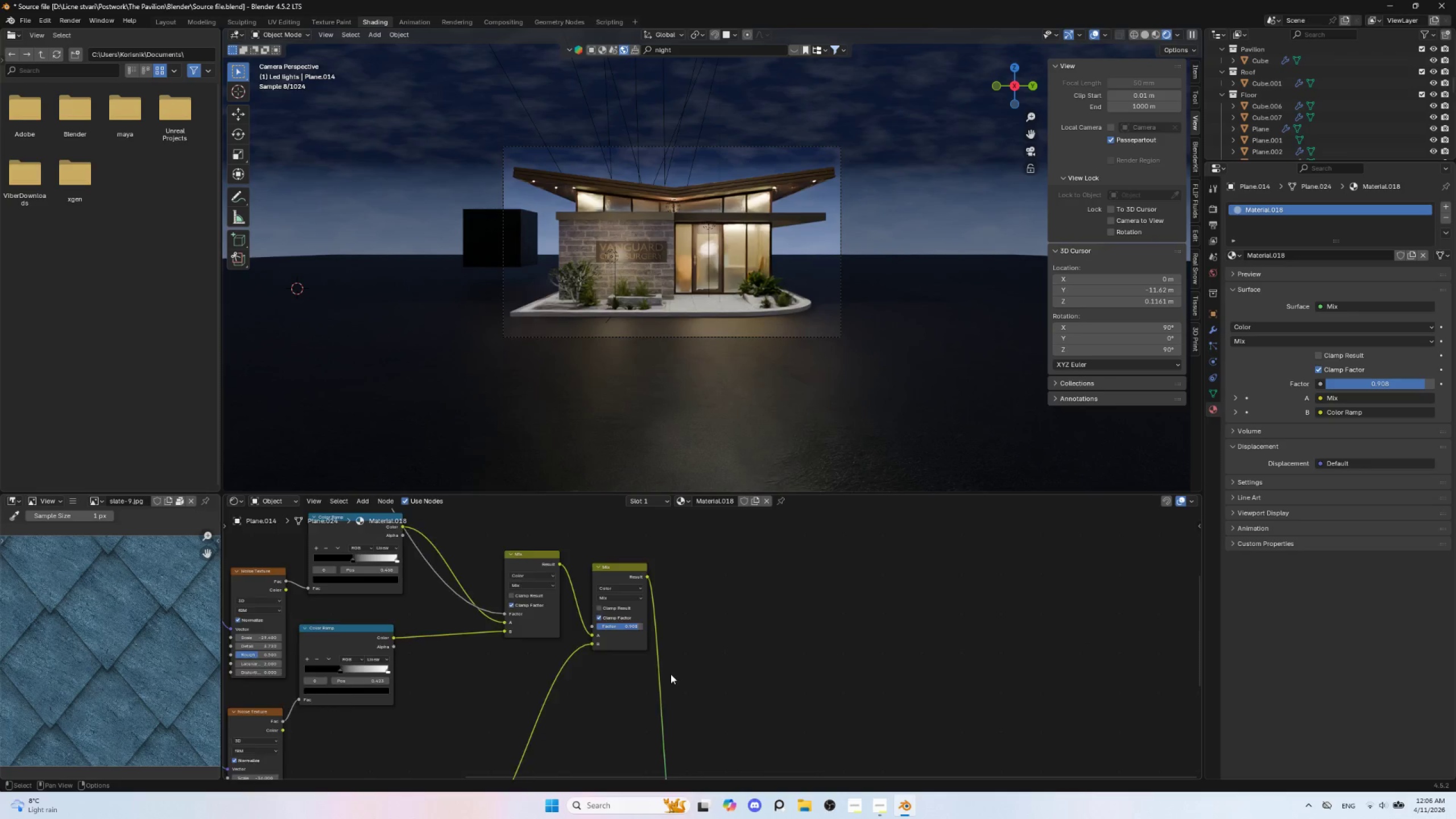 
hold_key(key=ShiftLeft, duration=1.5)
 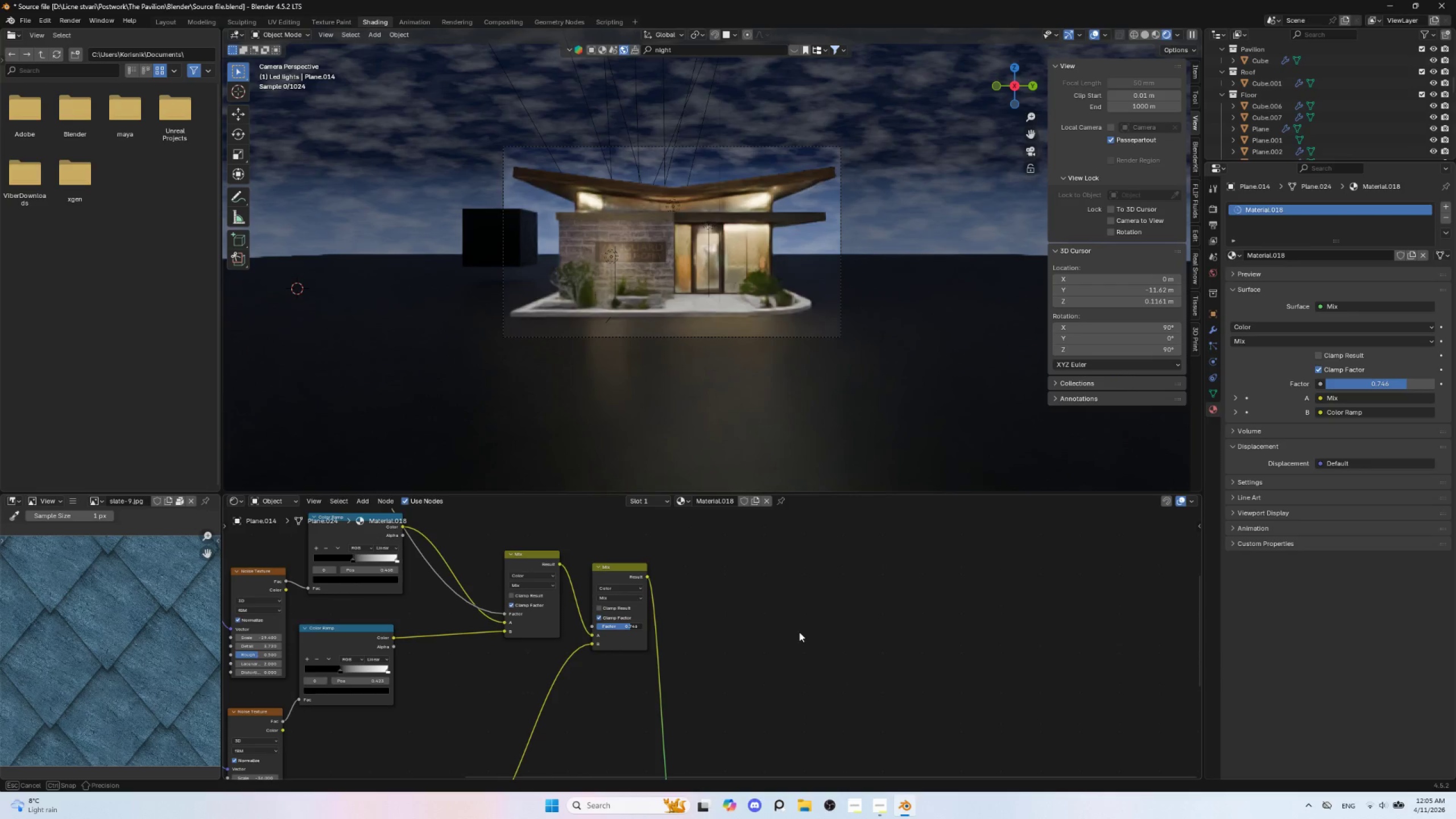 
hold_key(key=ShiftLeft, duration=1.52)
 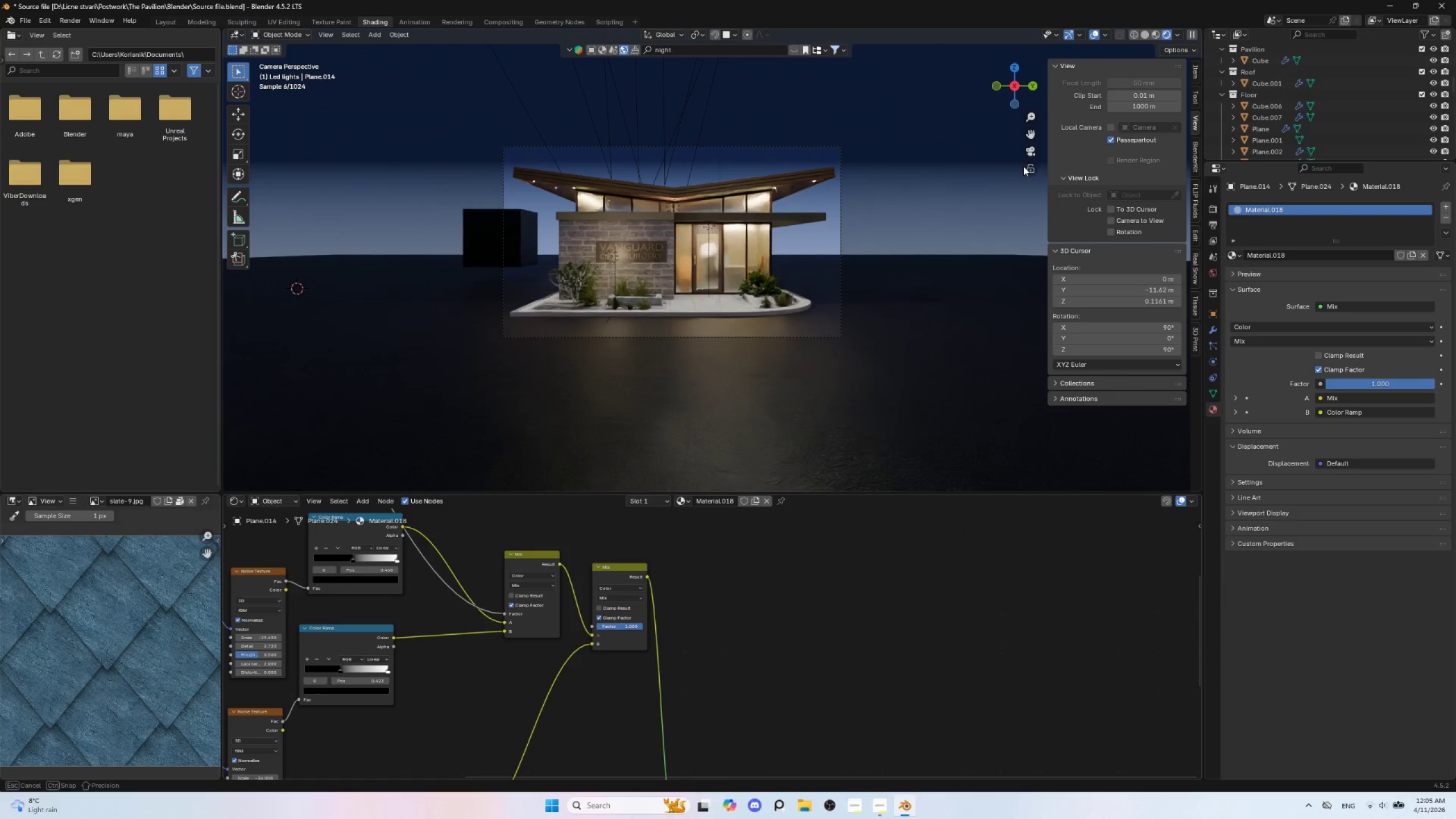 
hold_key(key=ShiftLeft, duration=1.52)
 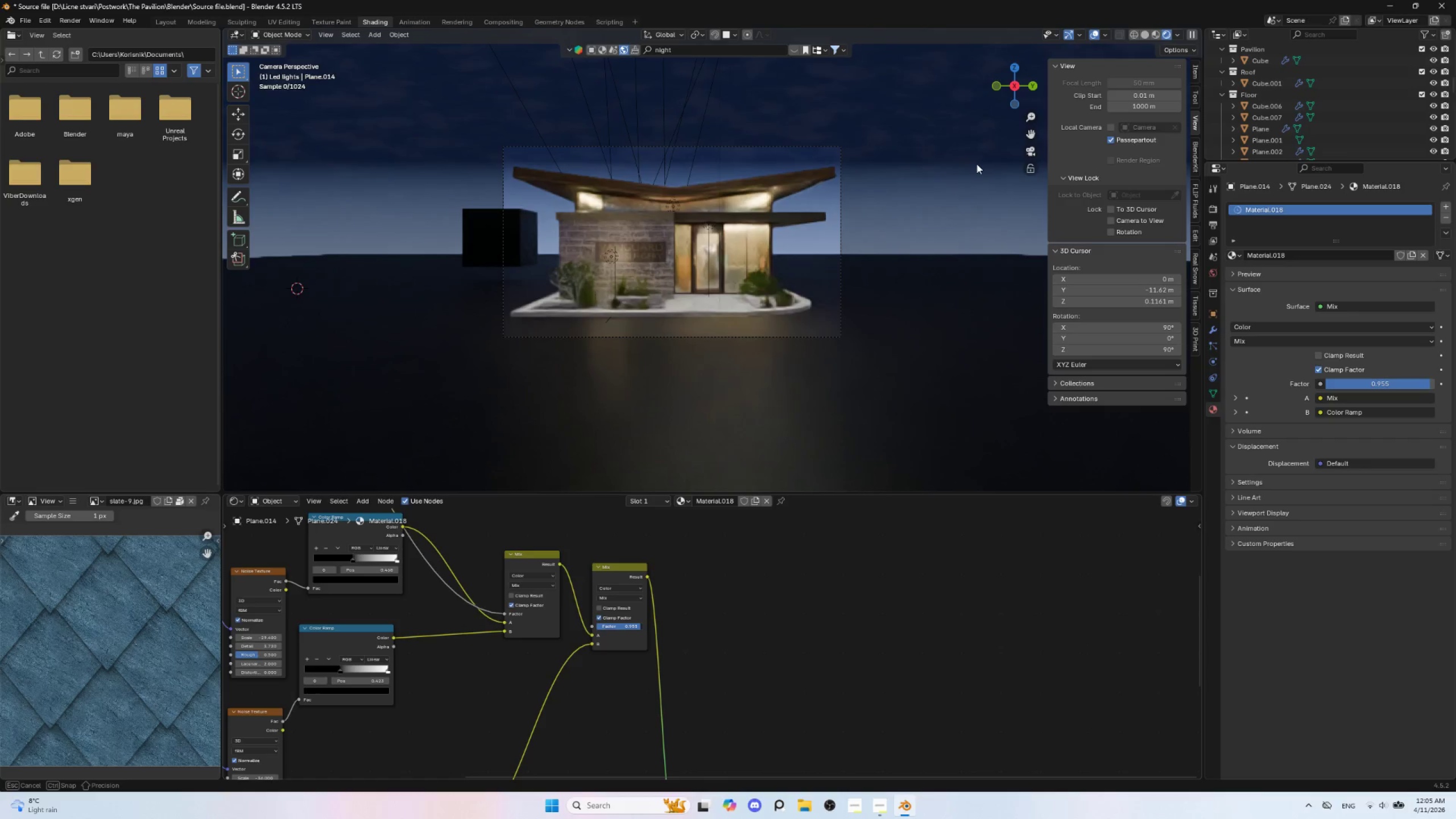 
hold_key(key=ShiftLeft, duration=1.51)
 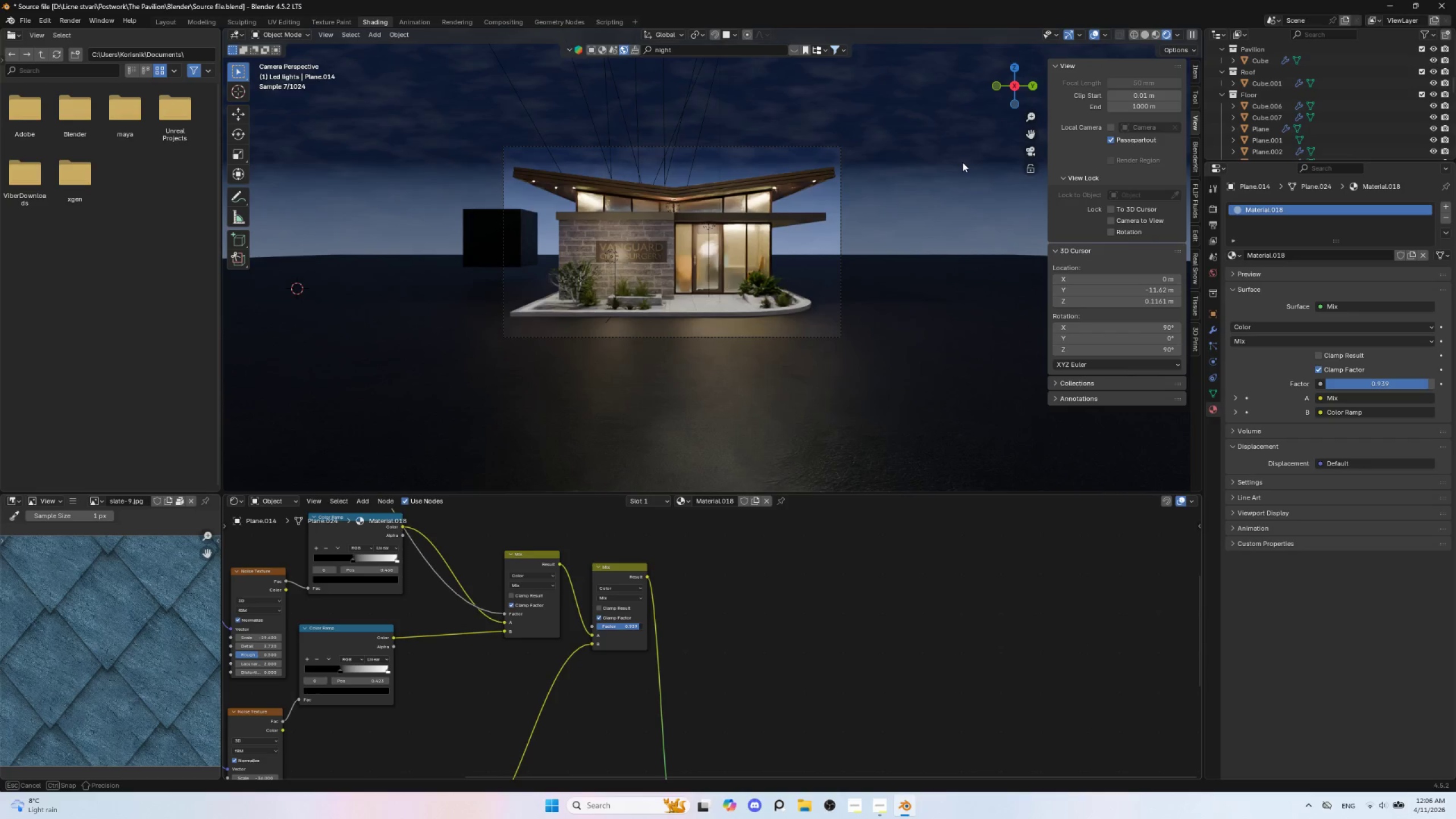 
hold_key(key=ShiftLeft, duration=1.52)
 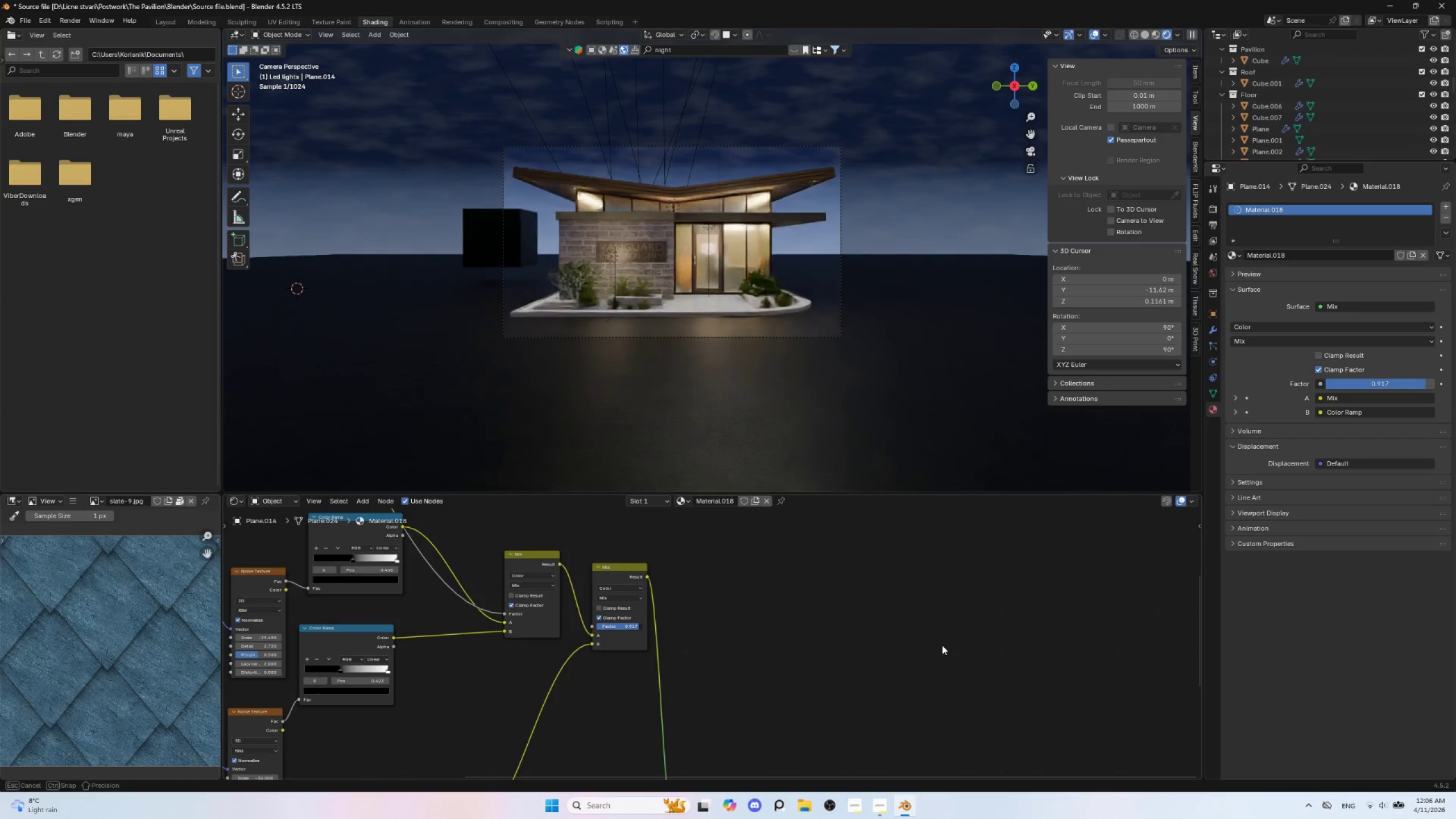 
hold_key(key=ShiftLeft, duration=1.5)
 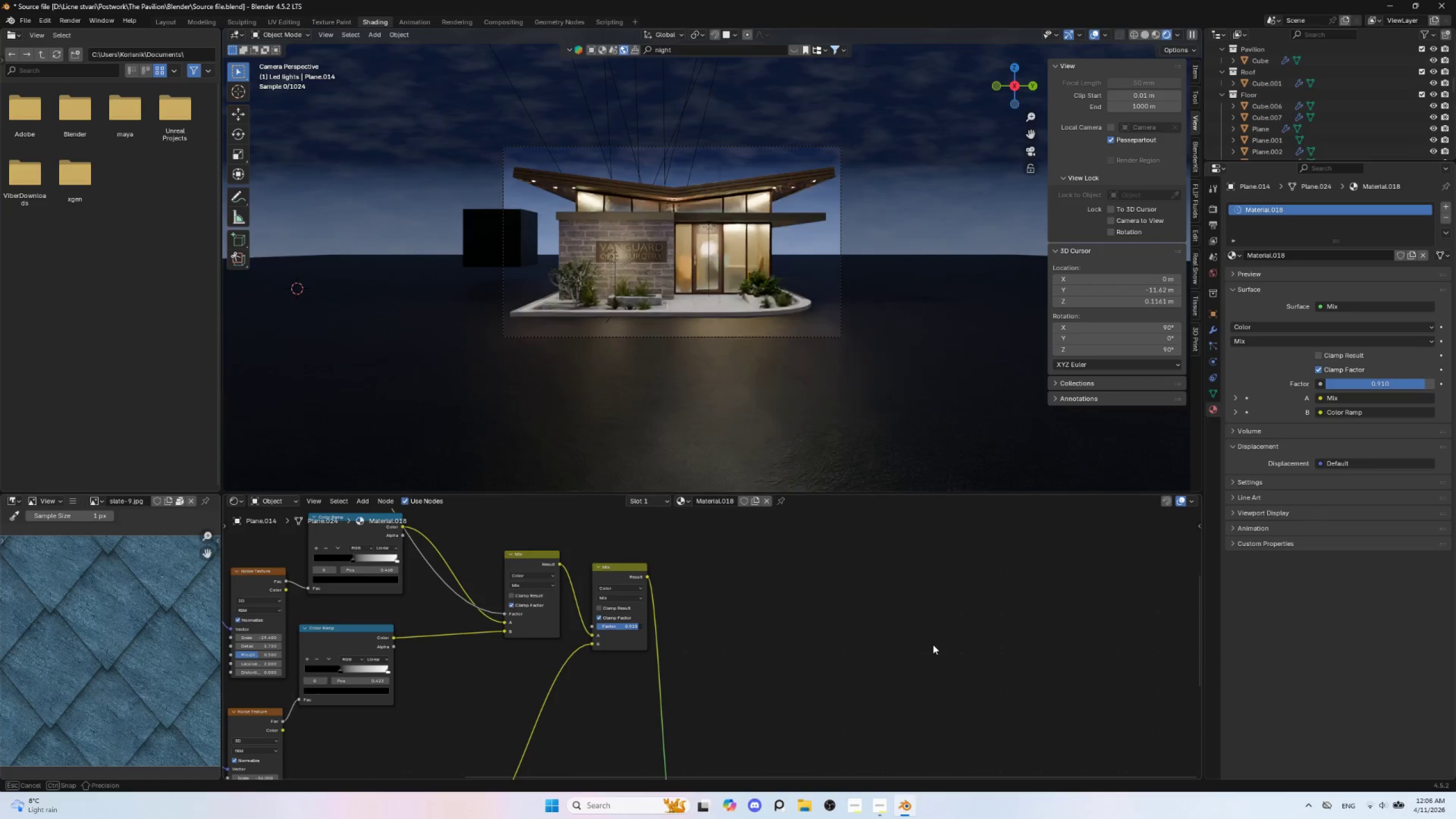 
hold_key(key=ShiftLeft, duration=1.51)
 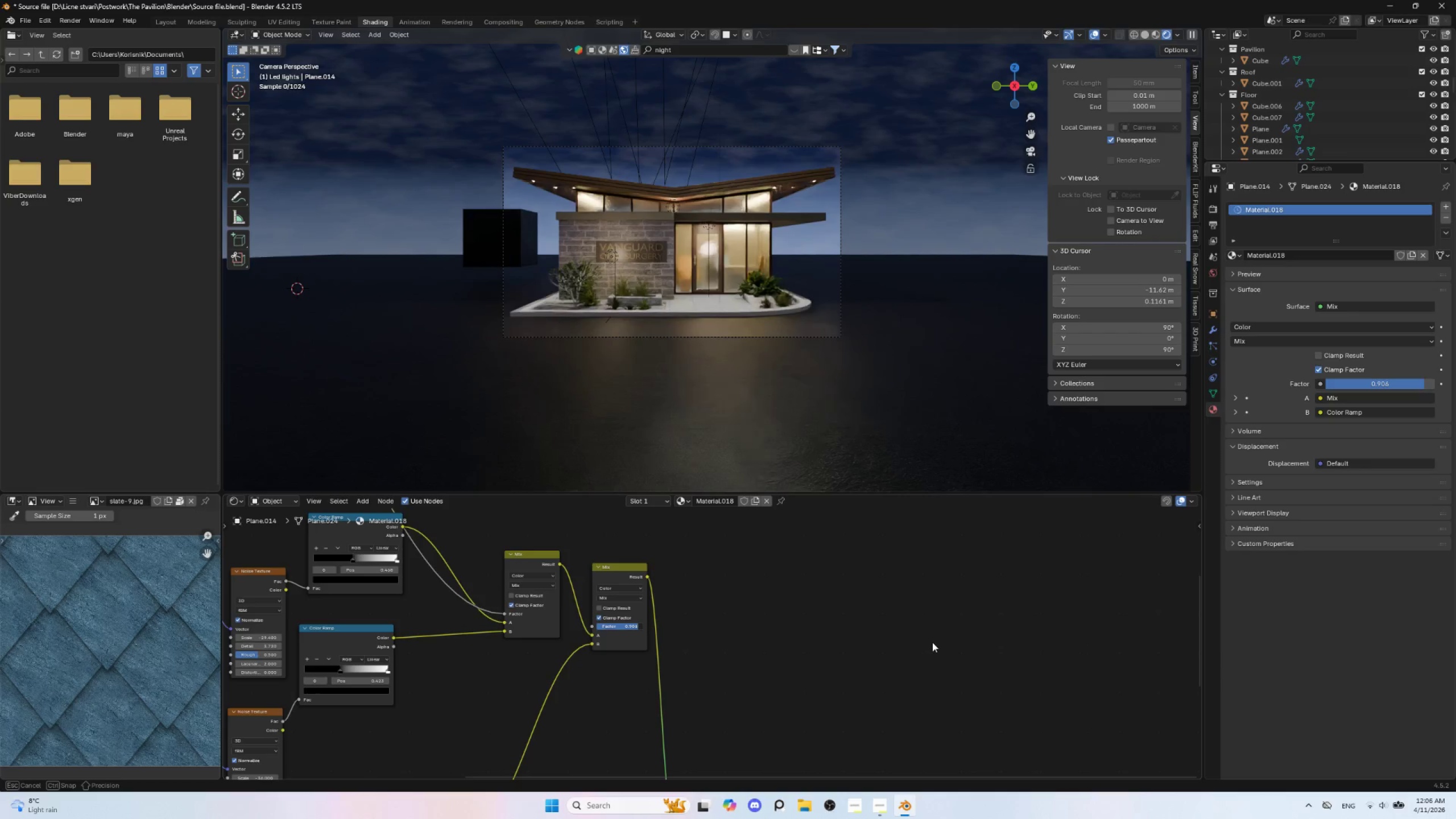 
hold_key(key=ShiftLeft, duration=1.52)
 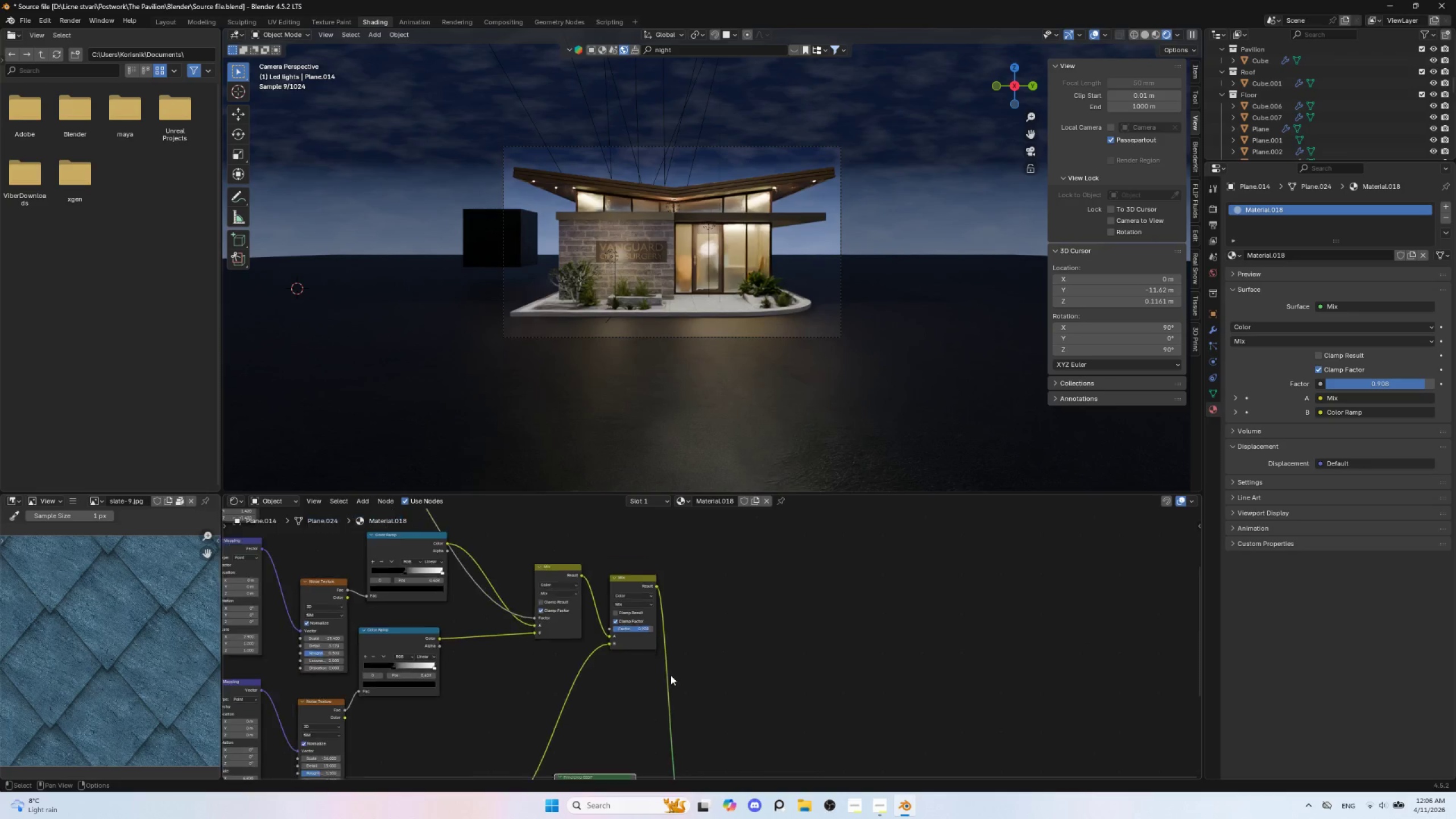 
key(Shift+ShiftLeft)
 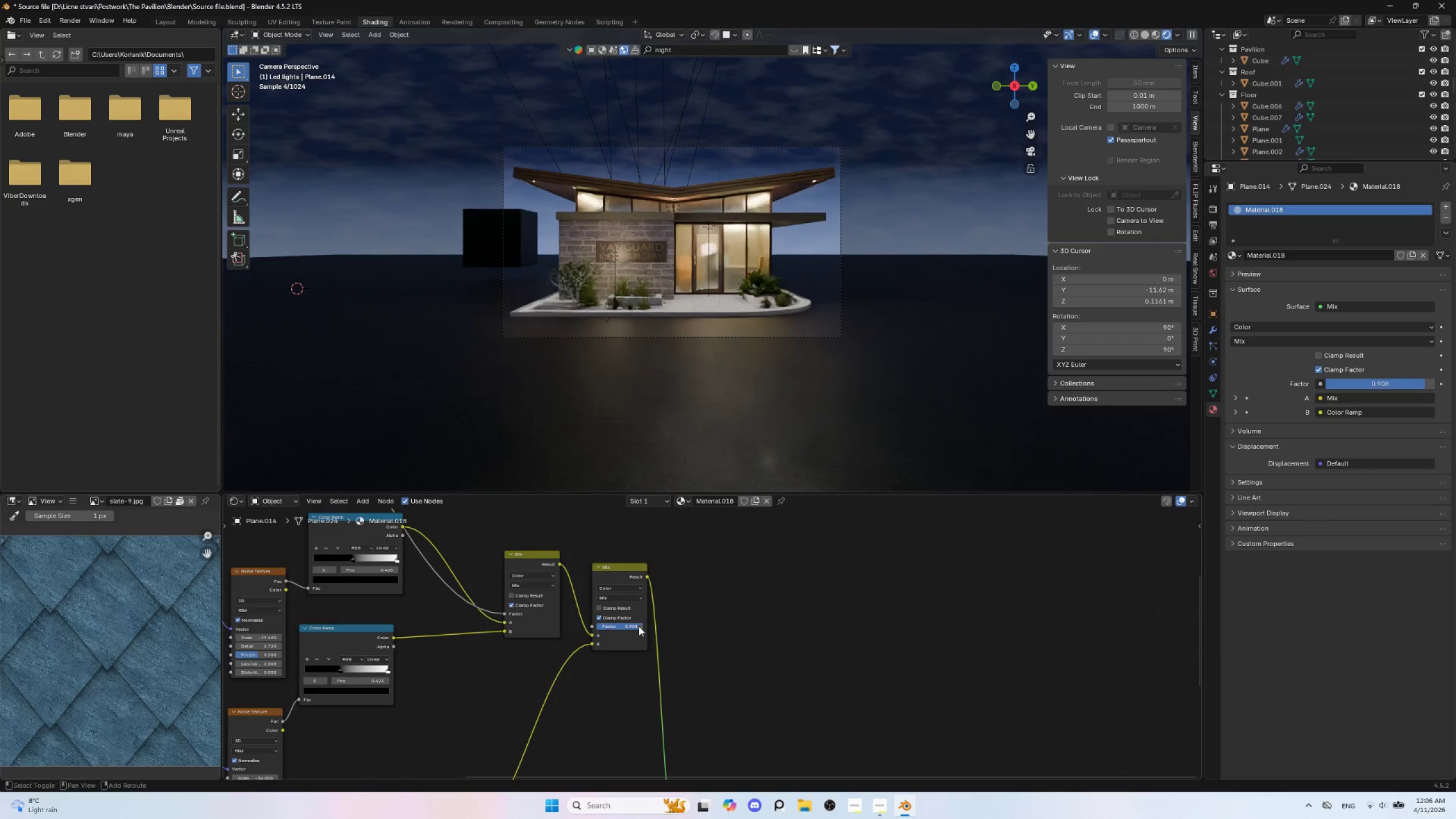 
key(Shift+ShiftLeft)
 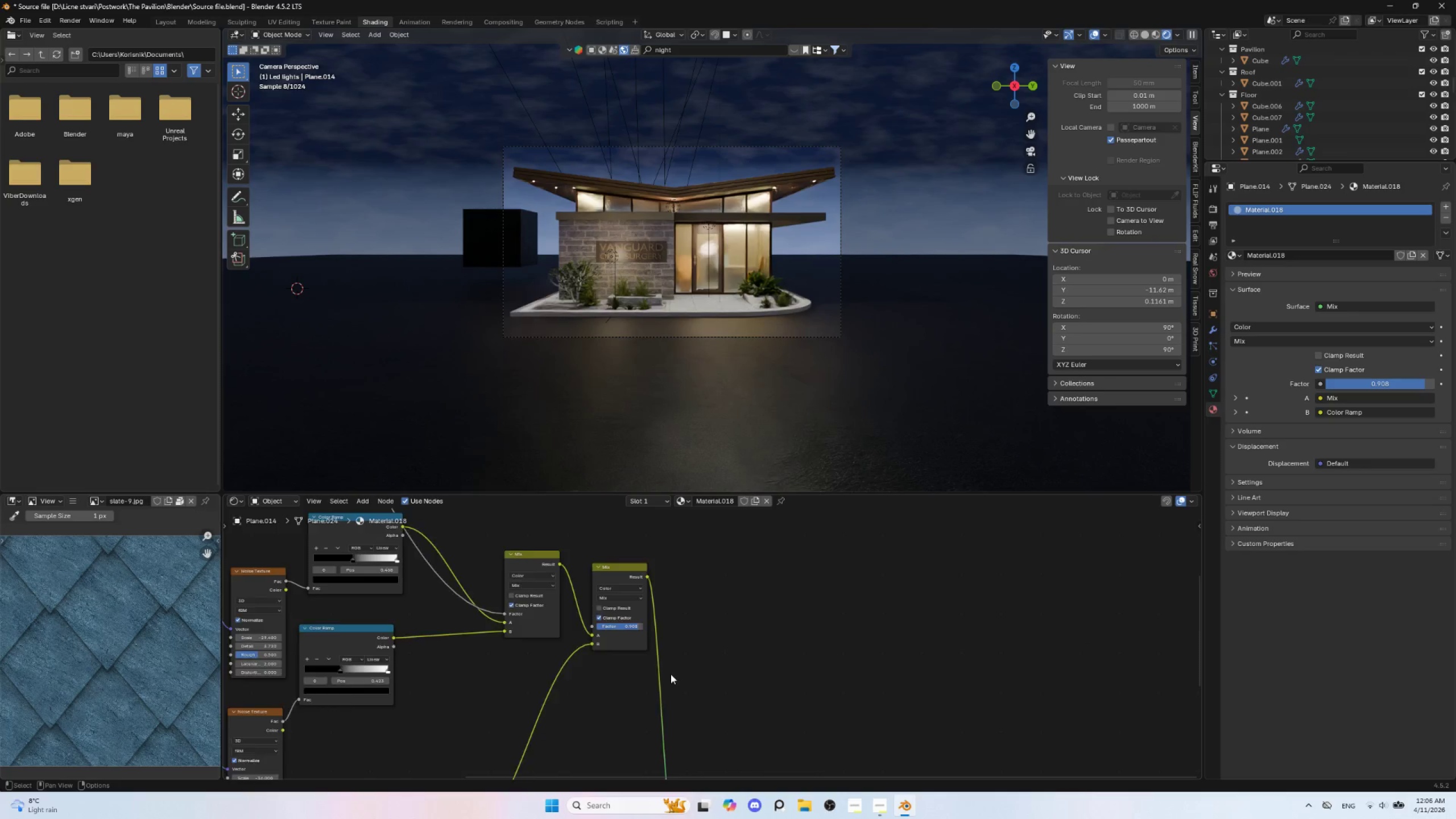 
hold_key(key=ShiftLeft, duration=0.55)
 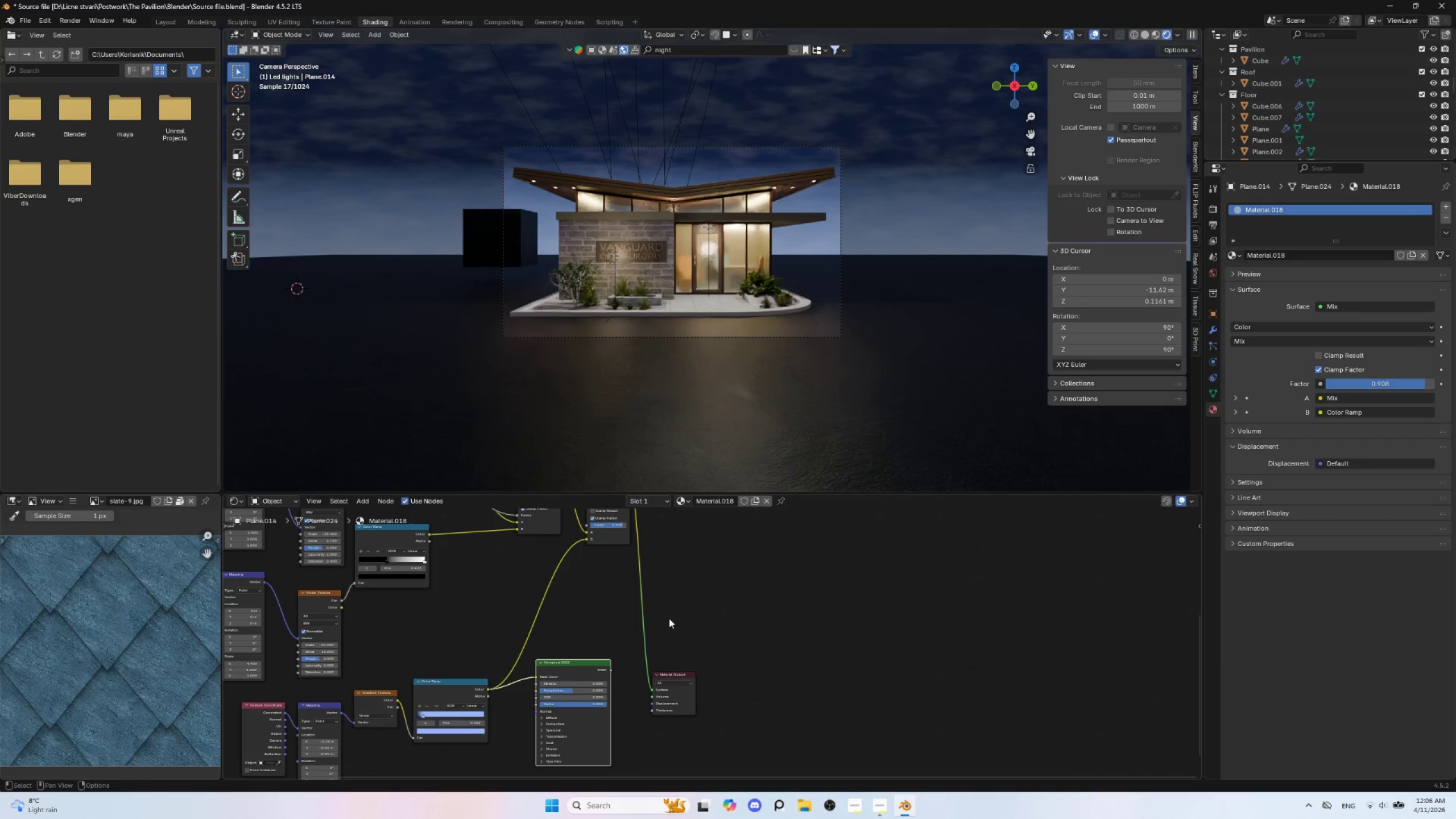 
scroll: coordinate [671, 675], scroll_direction: down, amount: 3.0
 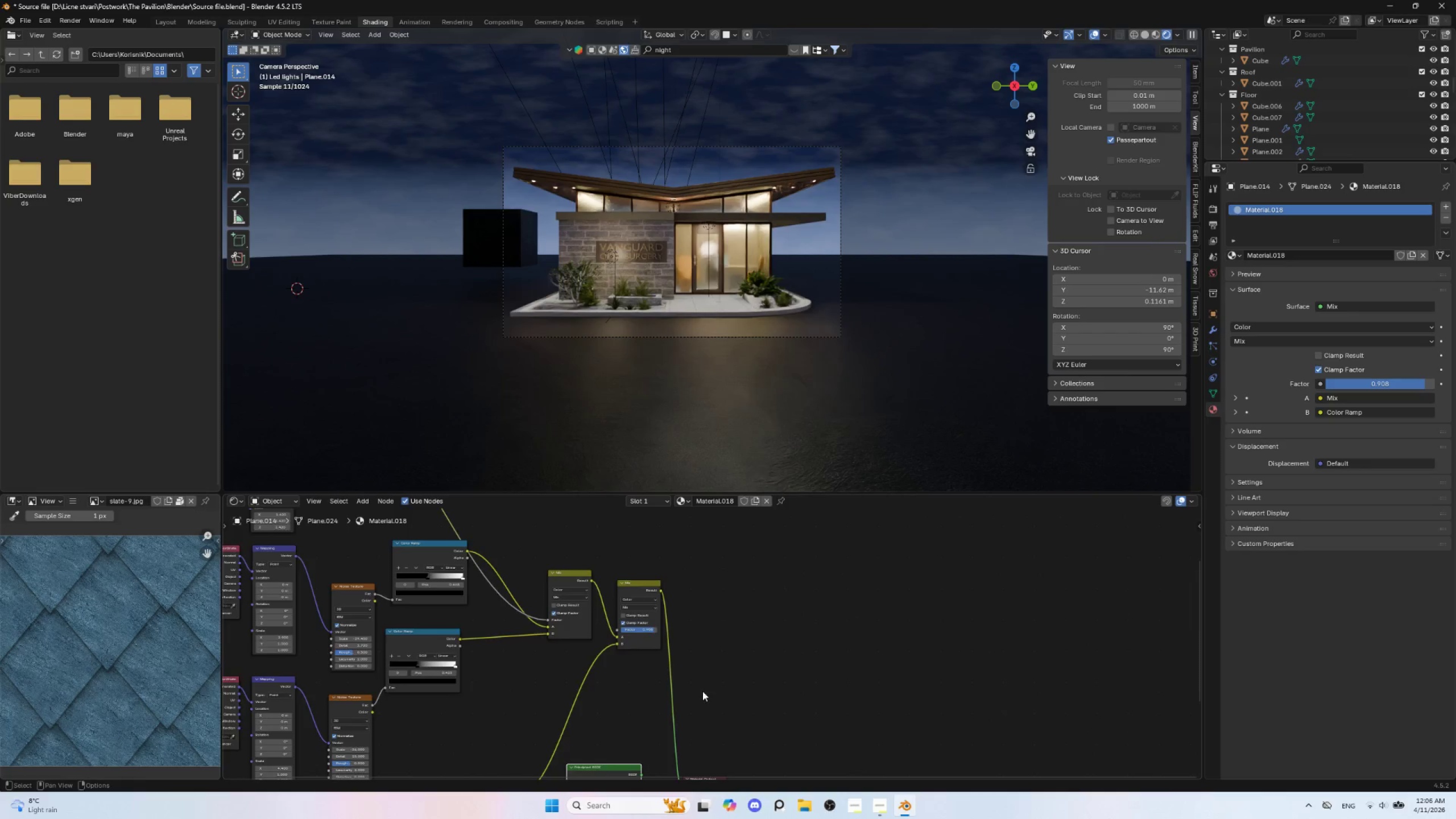 
key(Shift+ShiftLeft)
 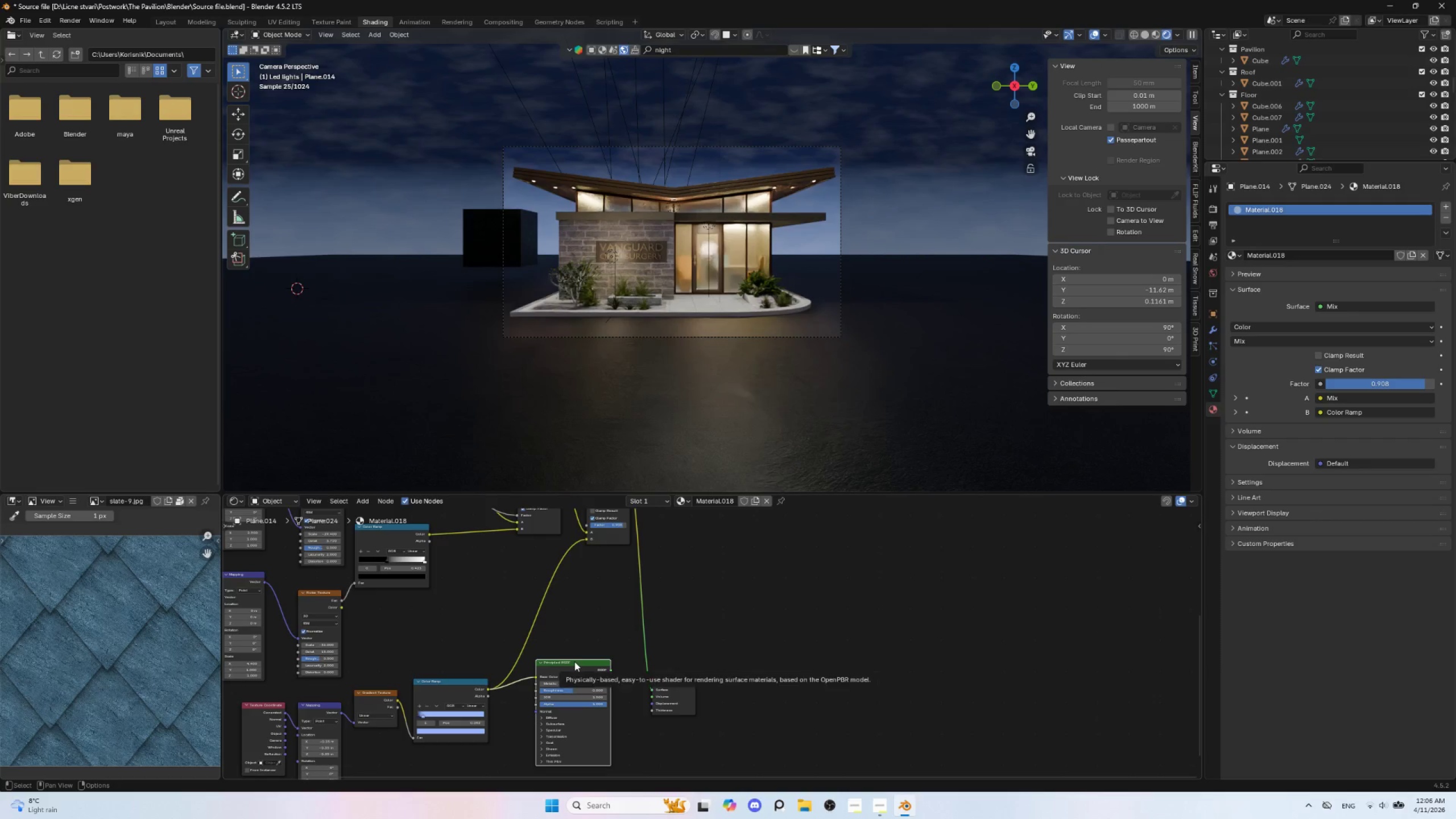 
left_click([574, 661])
 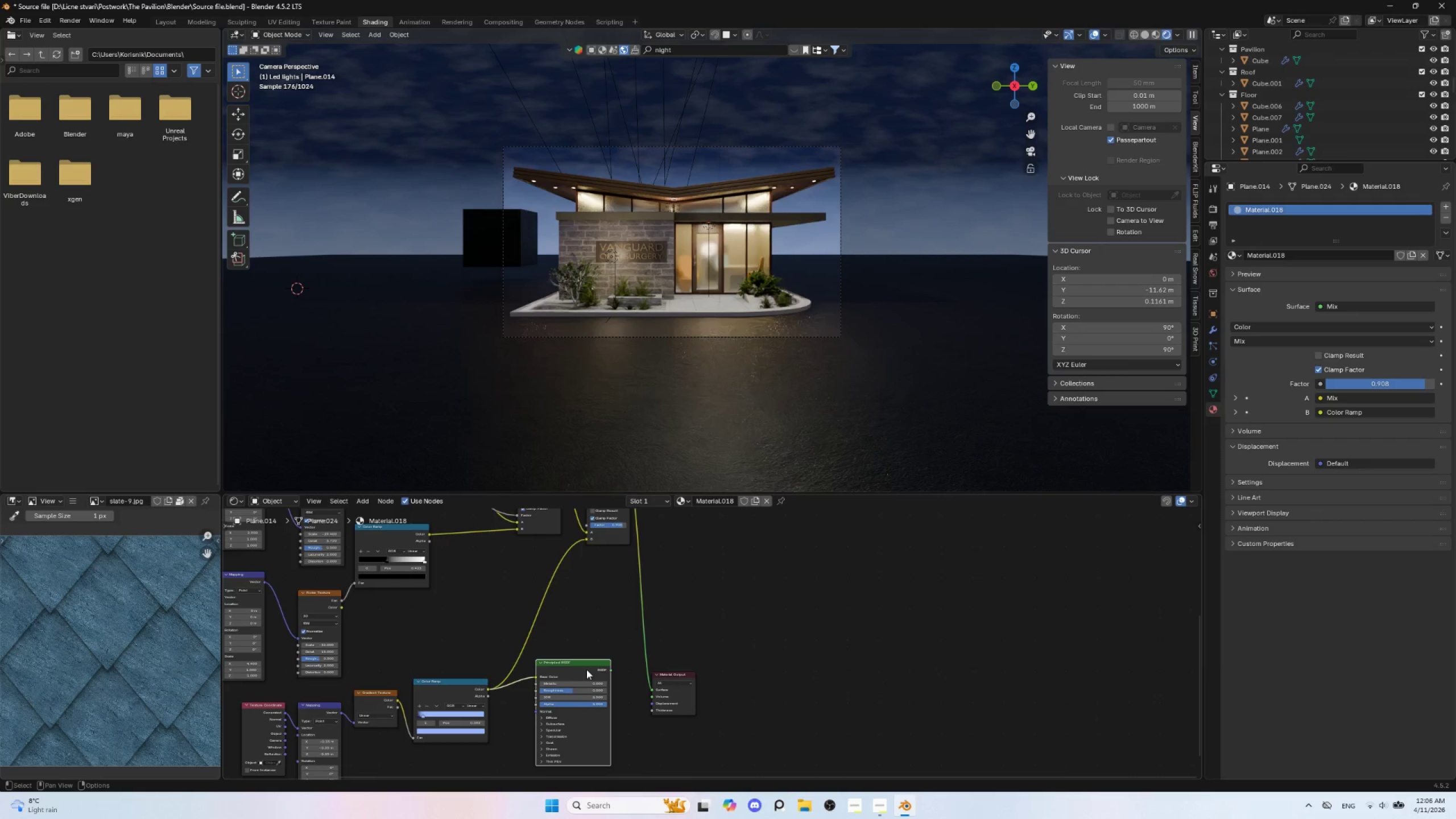 
hold_key(key=ShiftLeft, duration=0.56)
 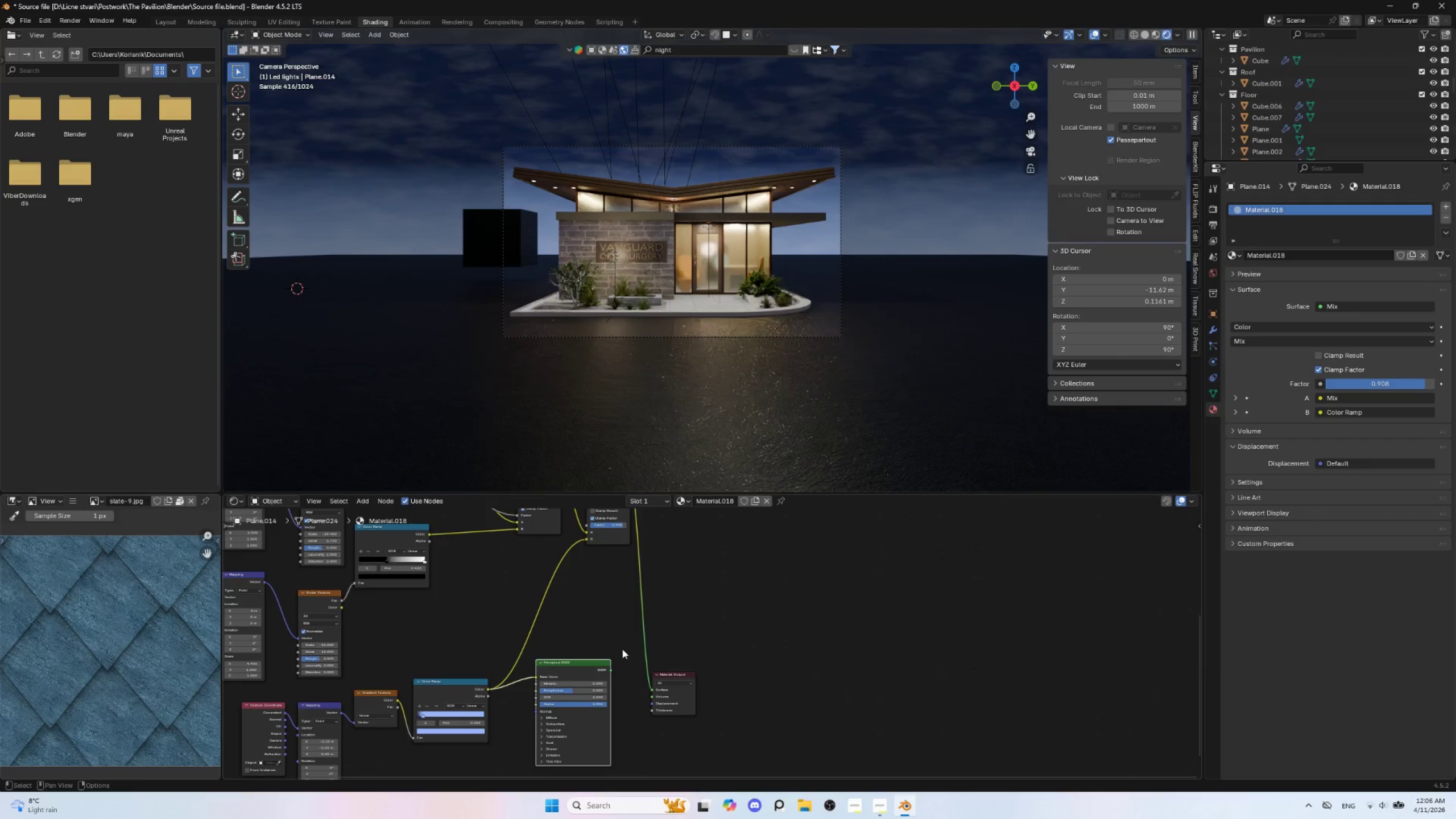 
hold_key(key=ShiftLeft, duration=0.42)
 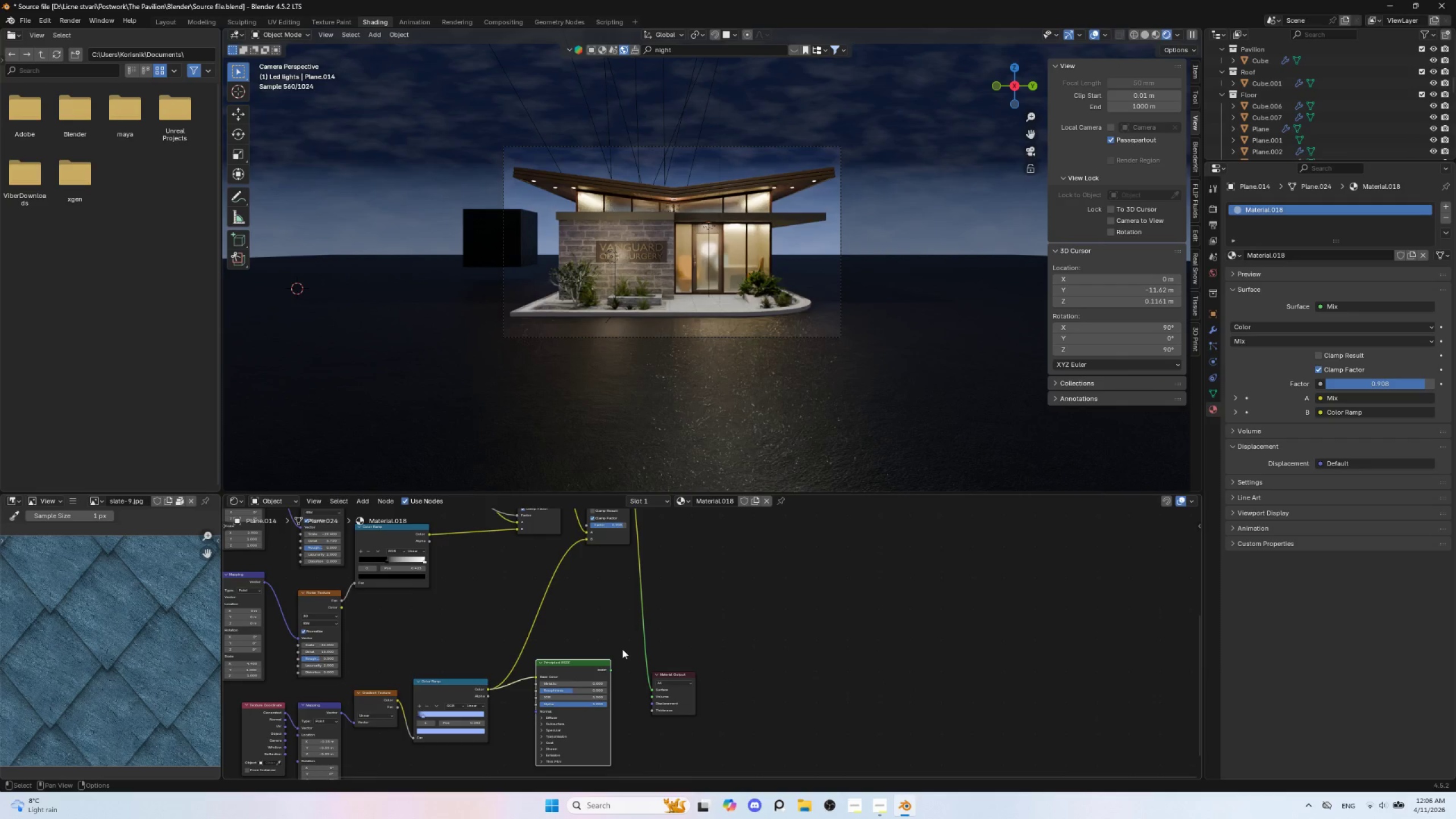 
hold_key(key=ShiftLeft, duration=0.97)
 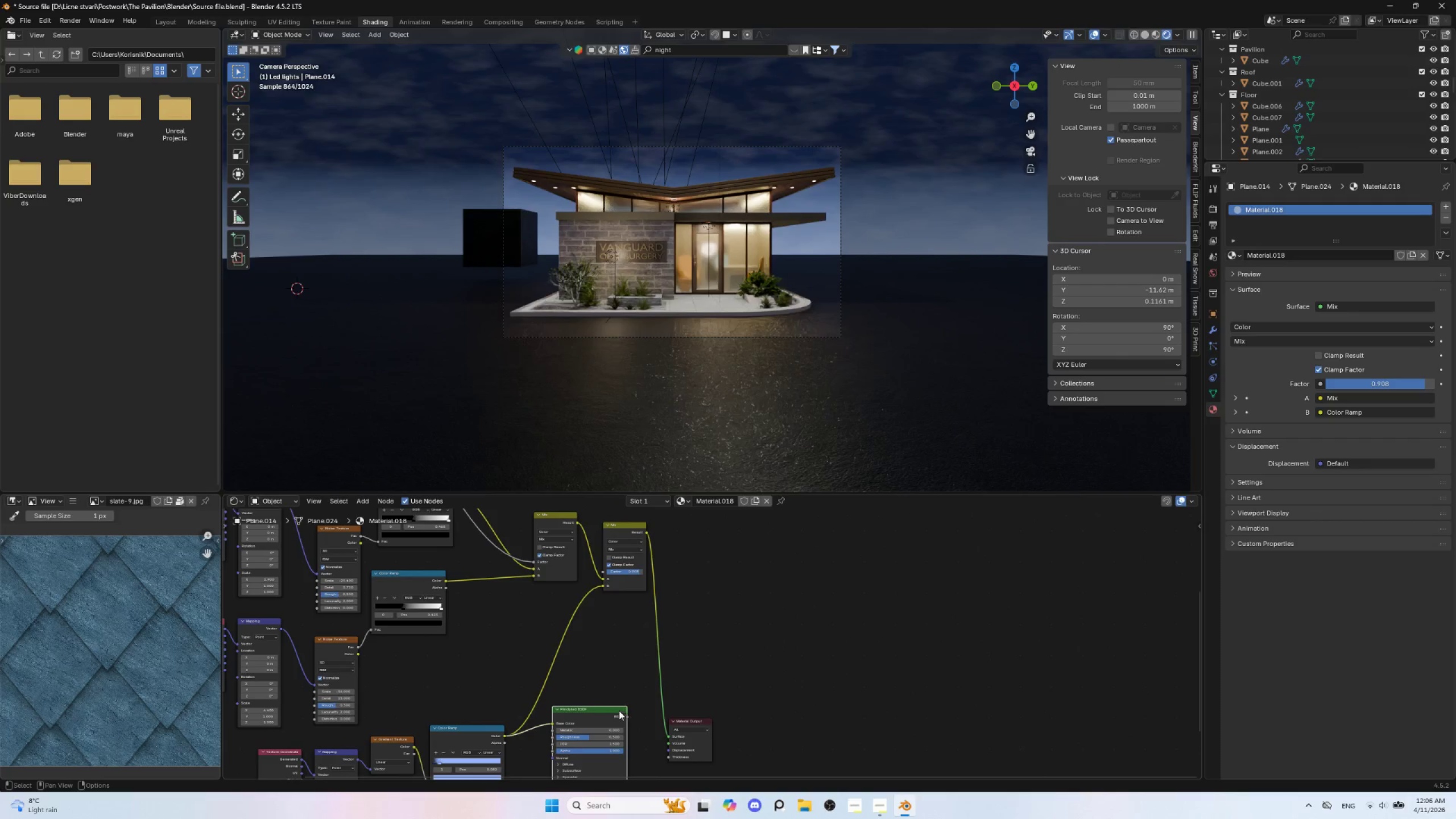 
left_click([617, 710])
 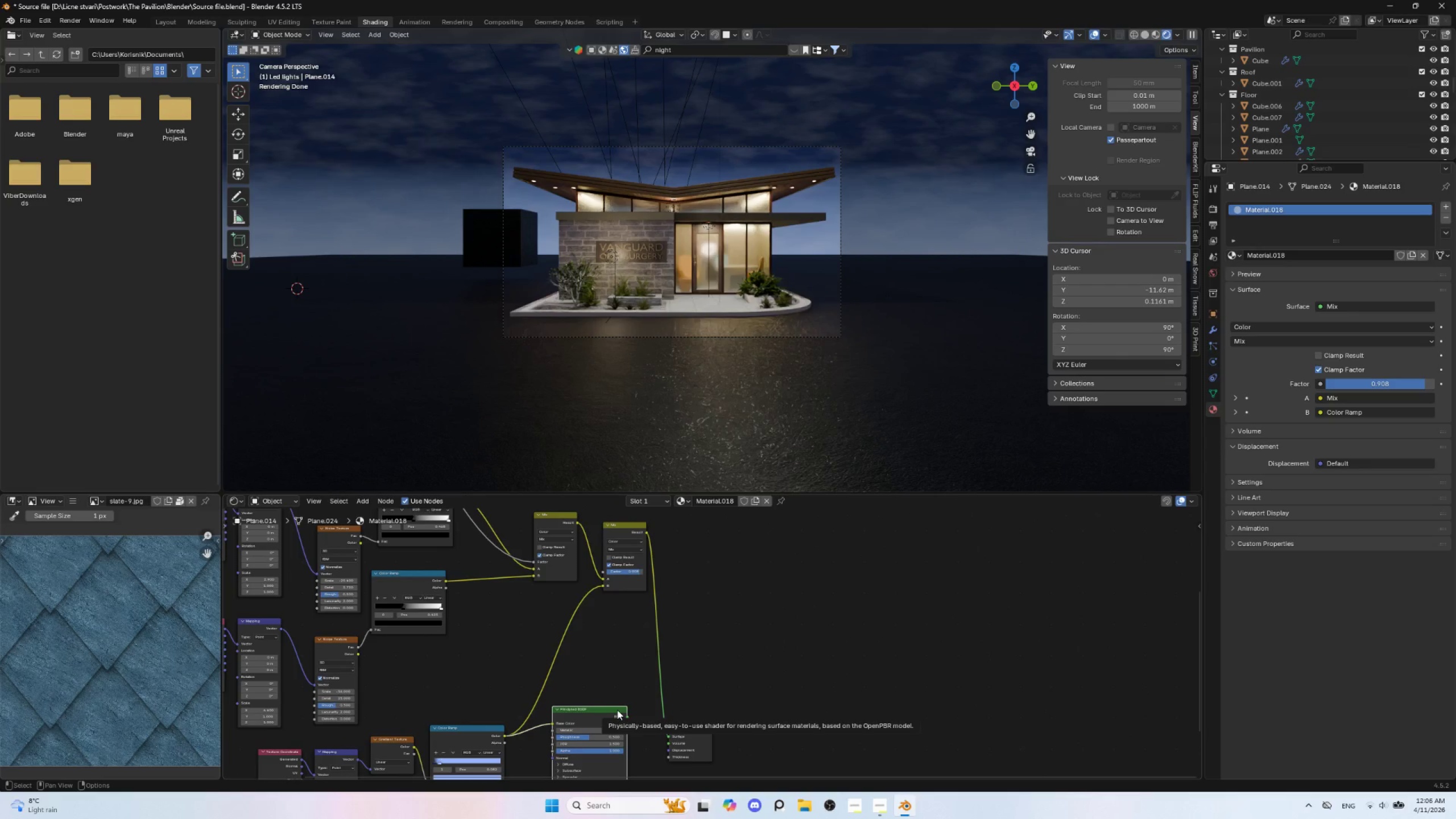 
key(Delete)
 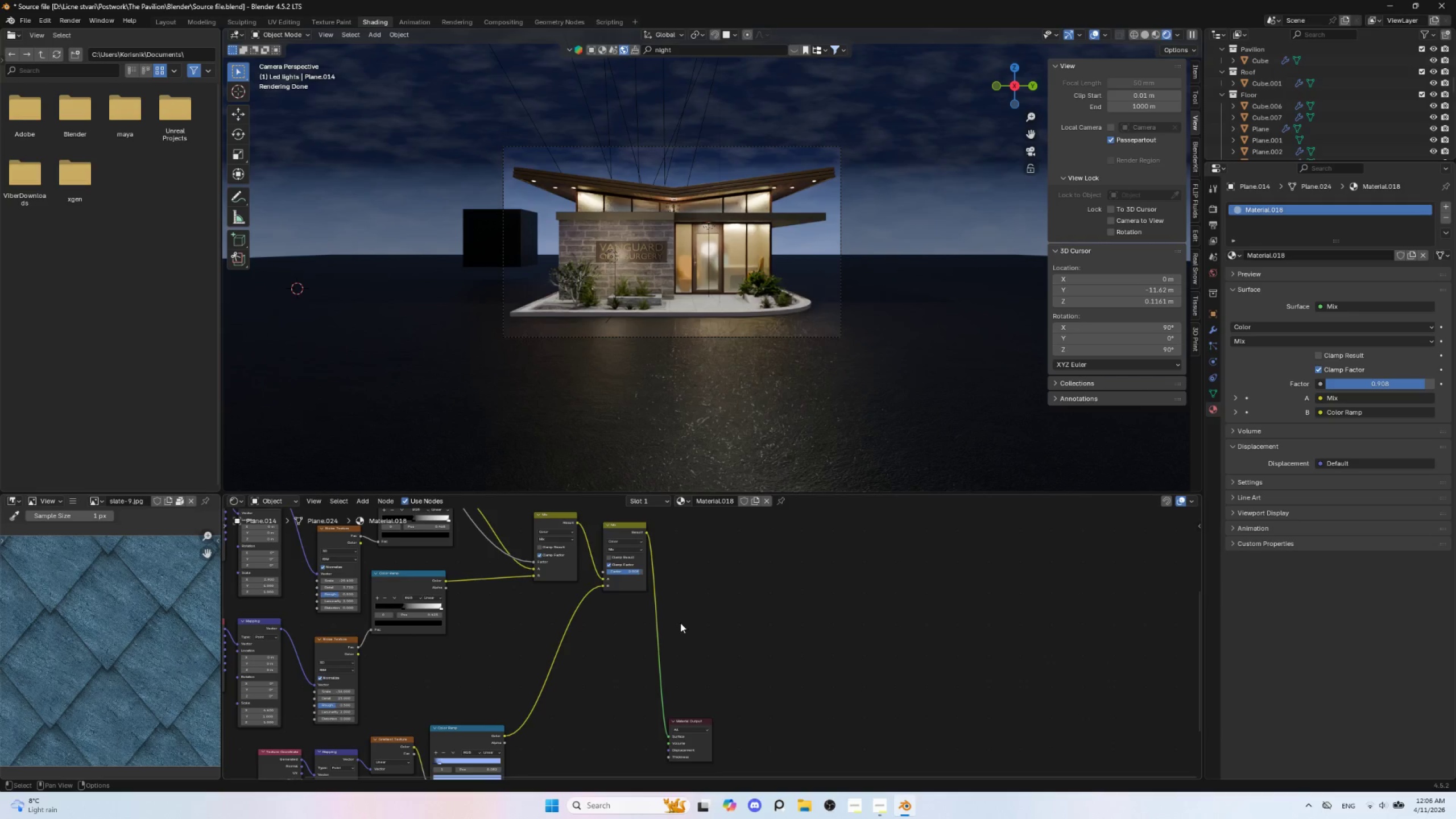 
left_click([699, 620])
 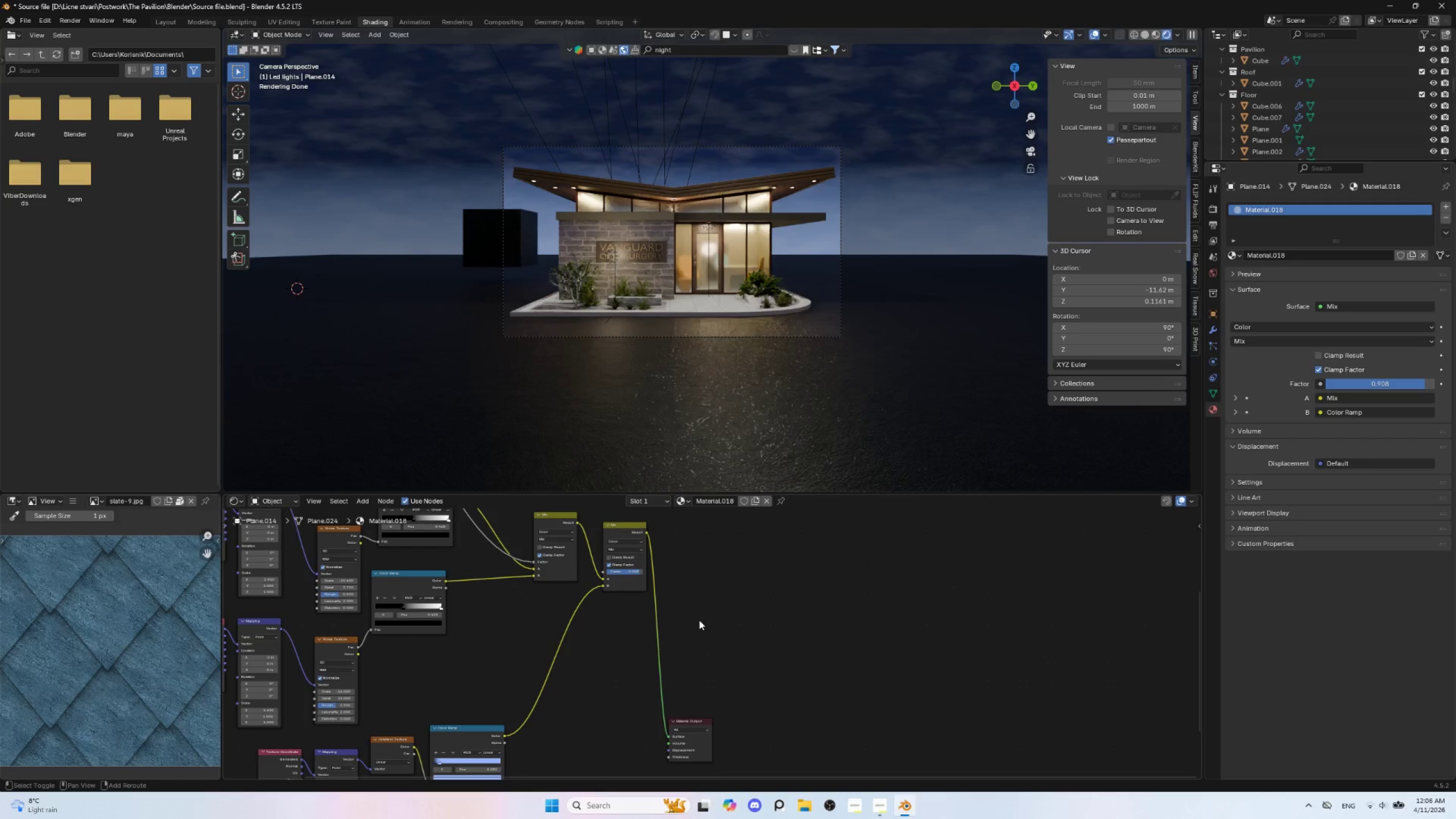 
key(Shift+A)
 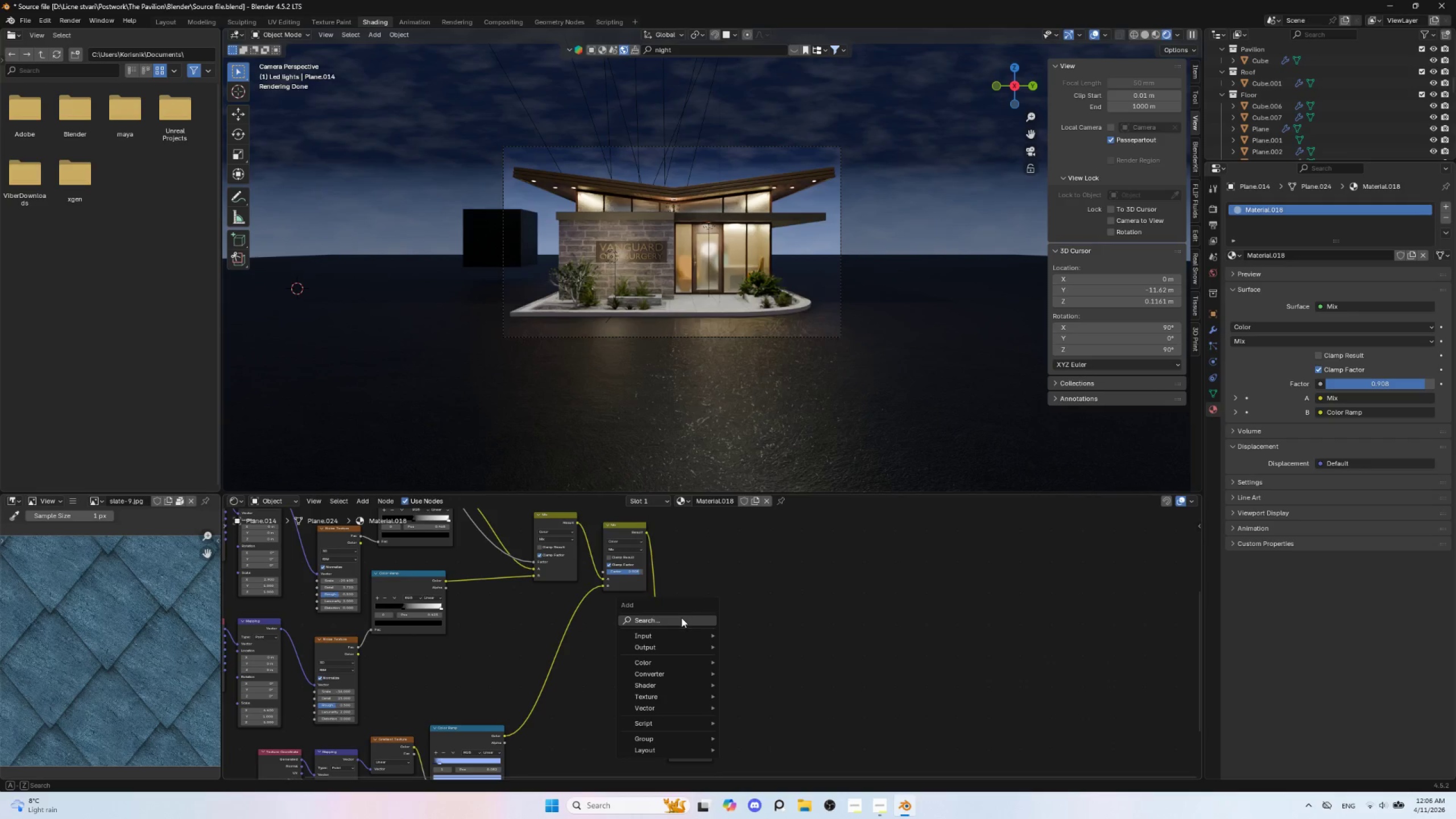 
left_click([681, 618])
 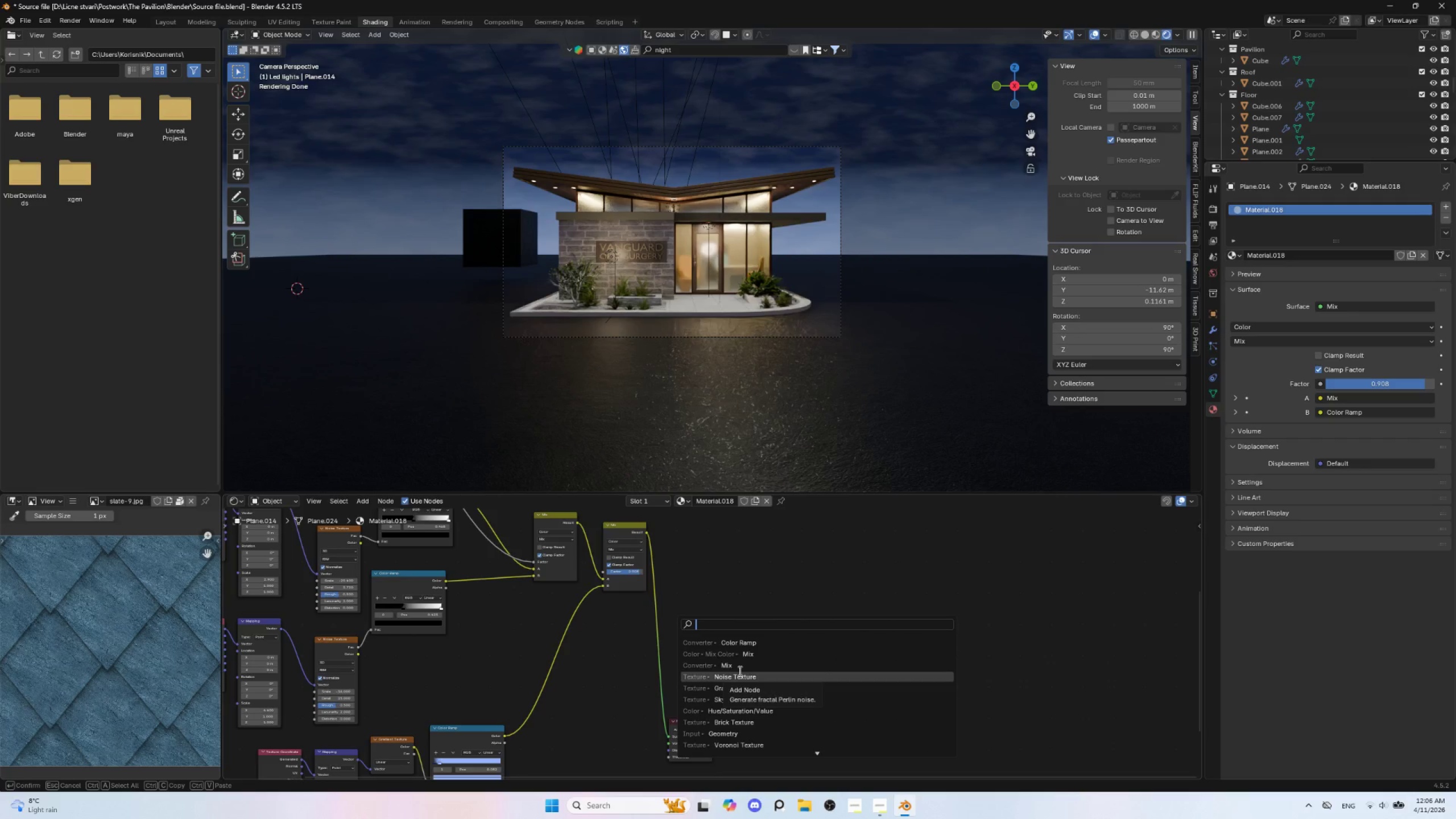 
type(hue)
 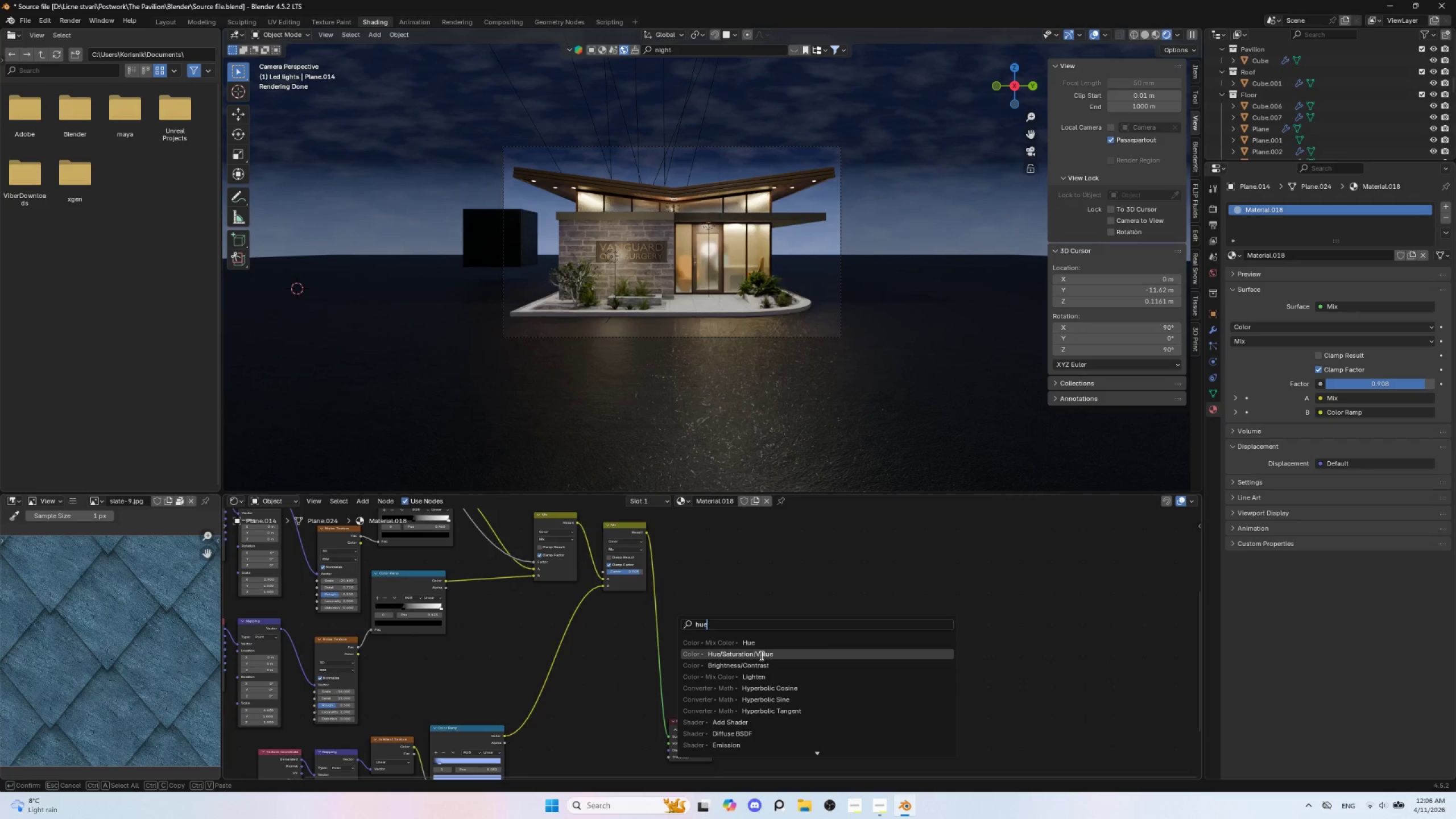 
left_click([760, 655])
 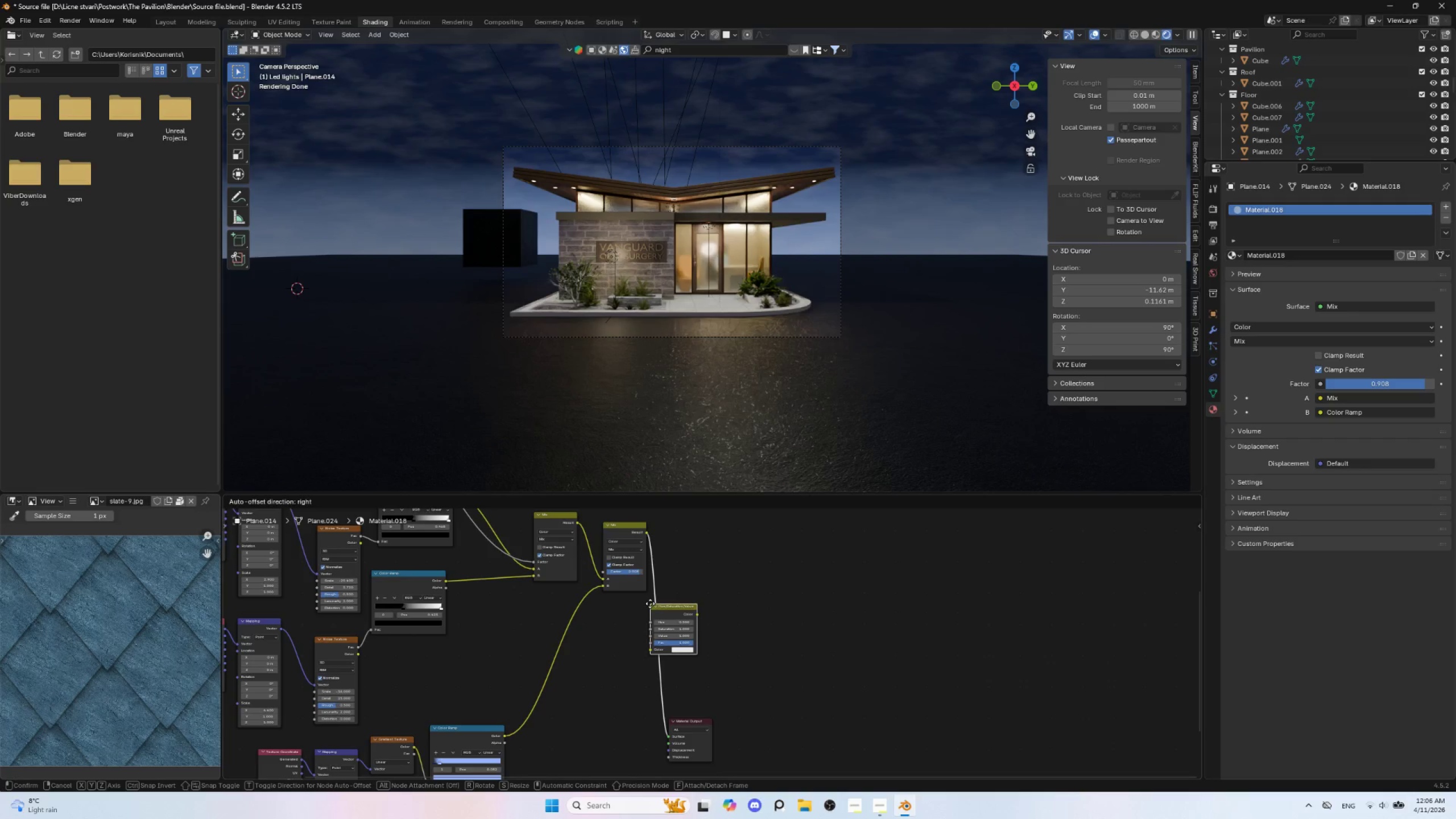 
left_click([650, 603])
 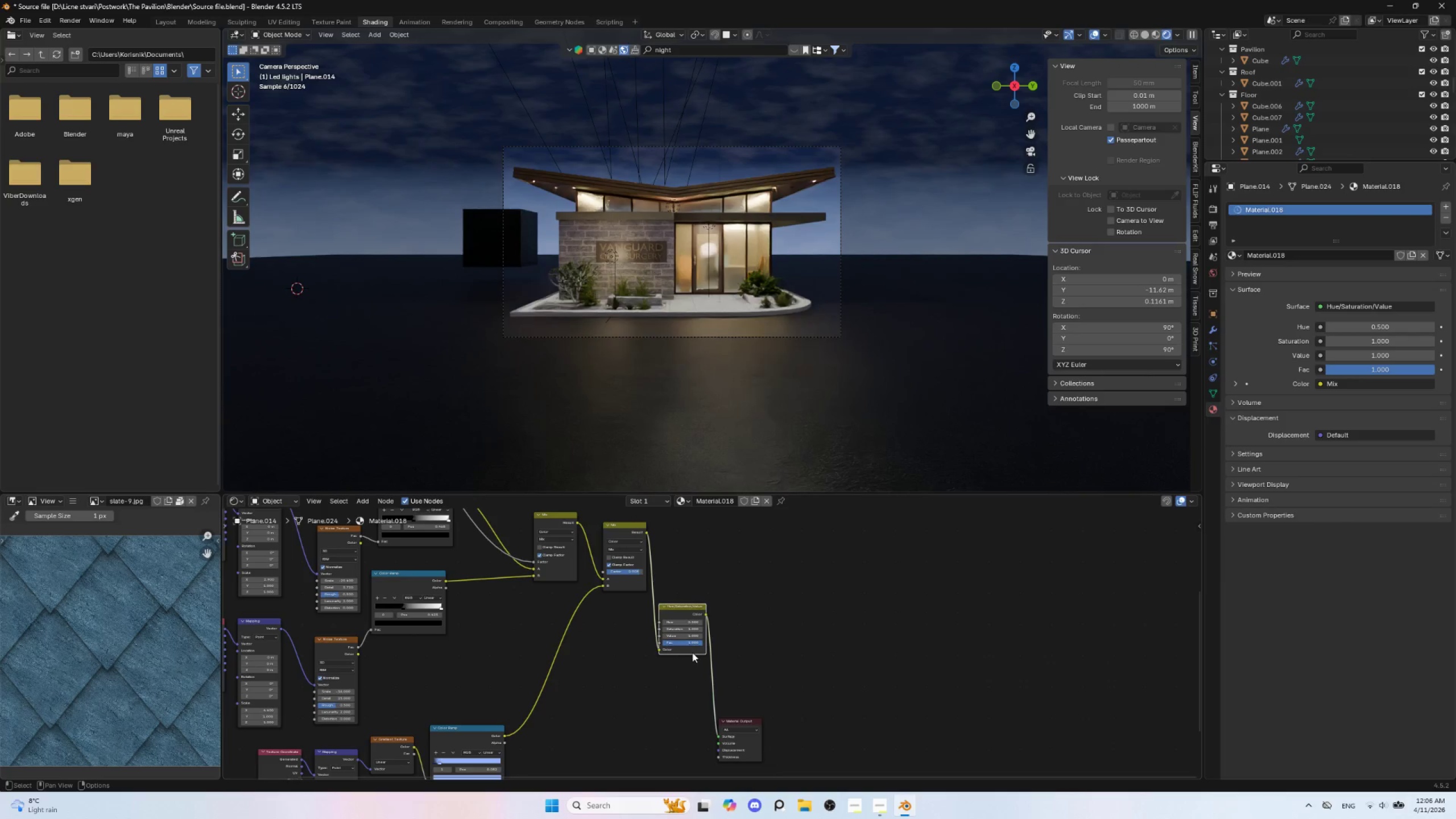 
scroll: coordinate [665, 673], scroll_direction: up, amount: 10.0
 